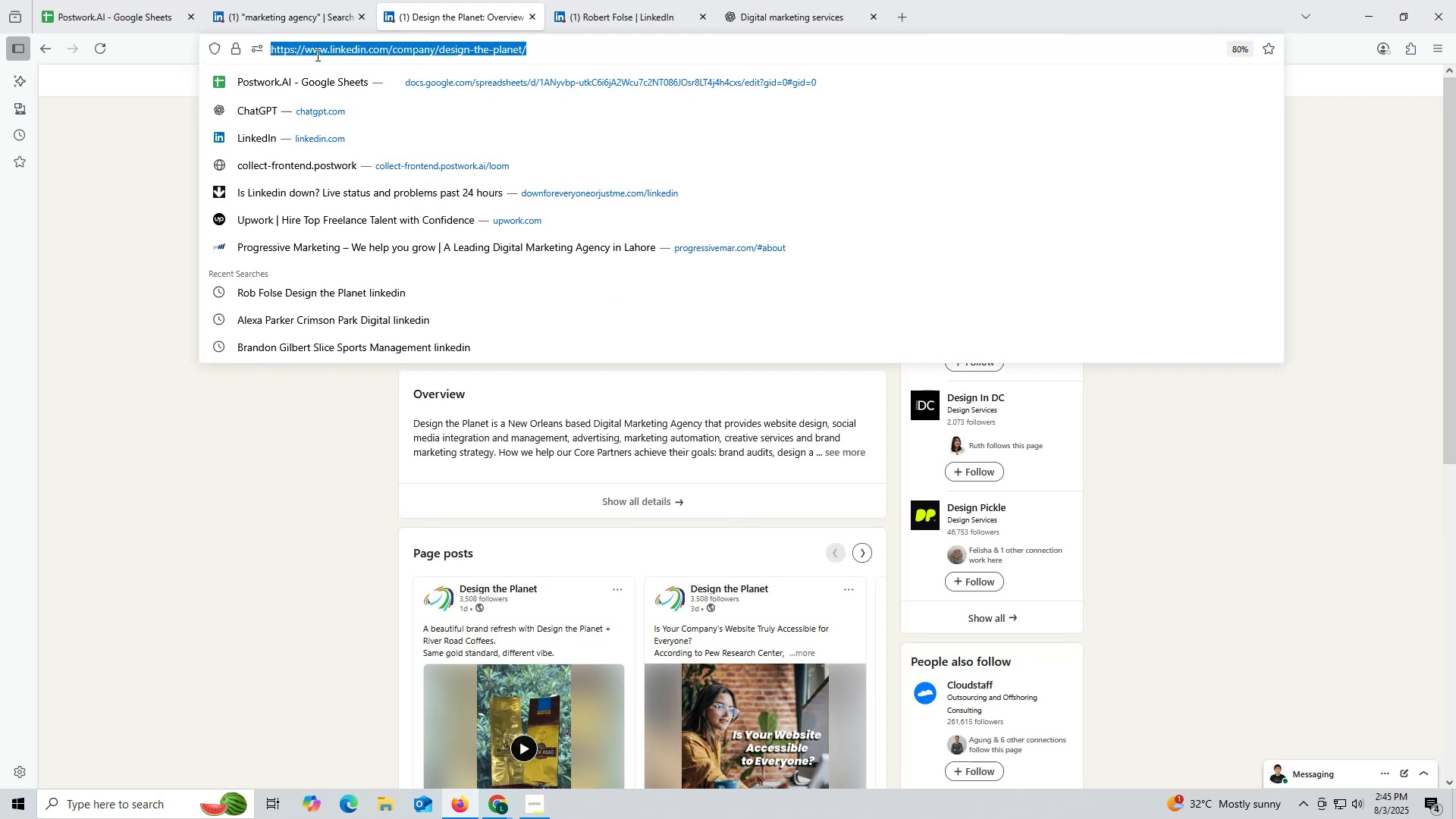 
key(Control+C)
 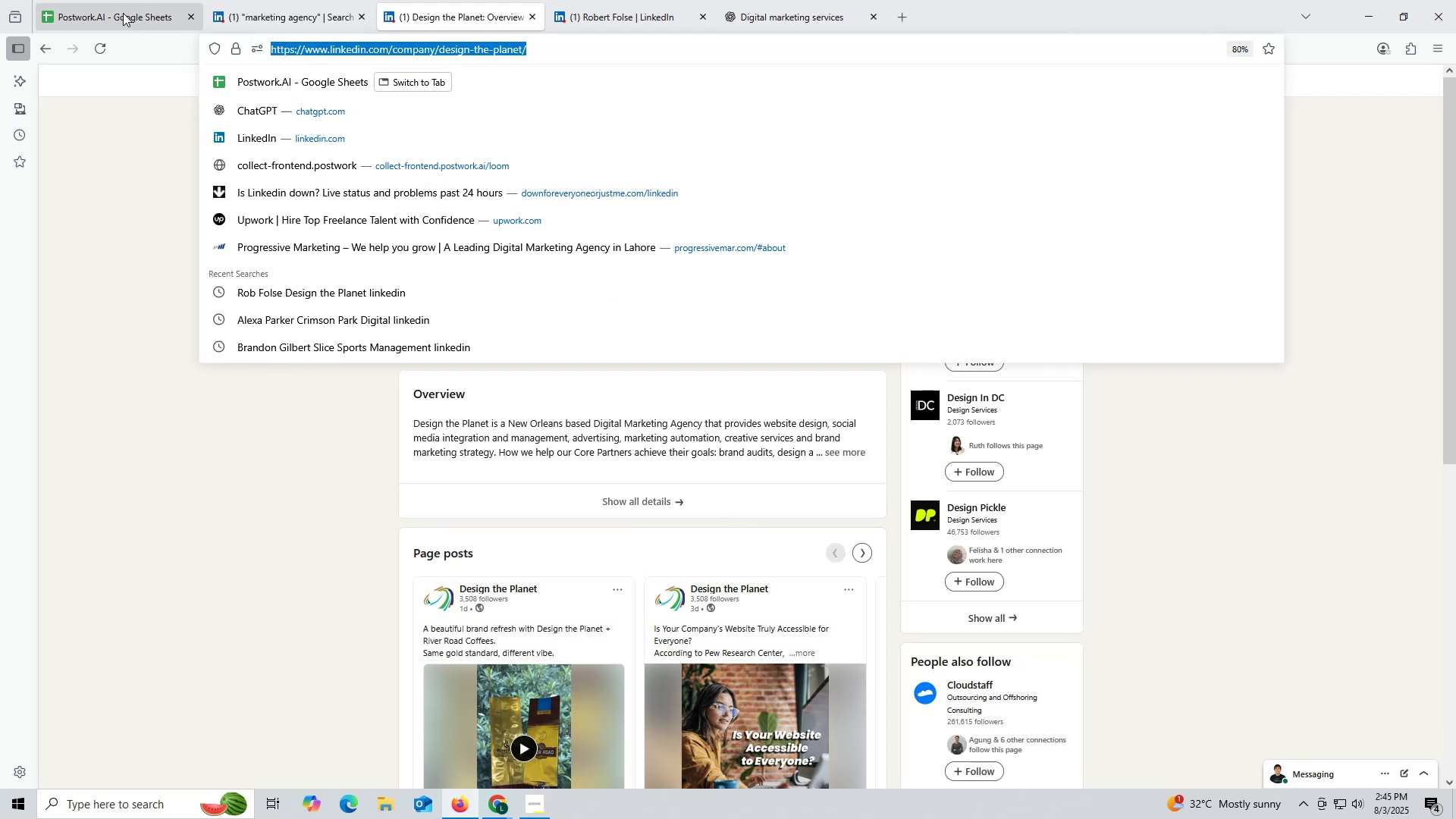 
left_click([121, 11])
 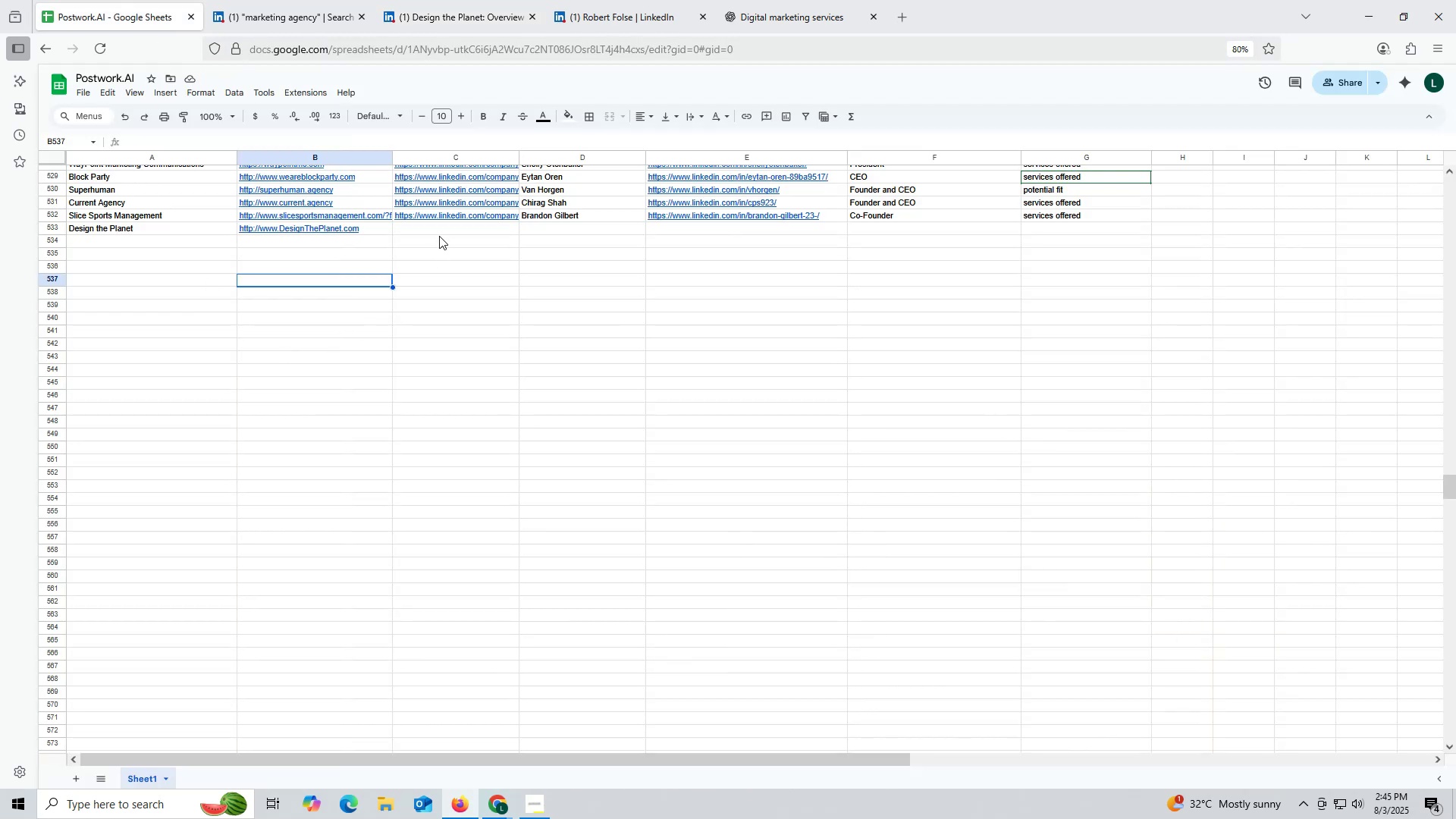 
double_click([439, 230])
 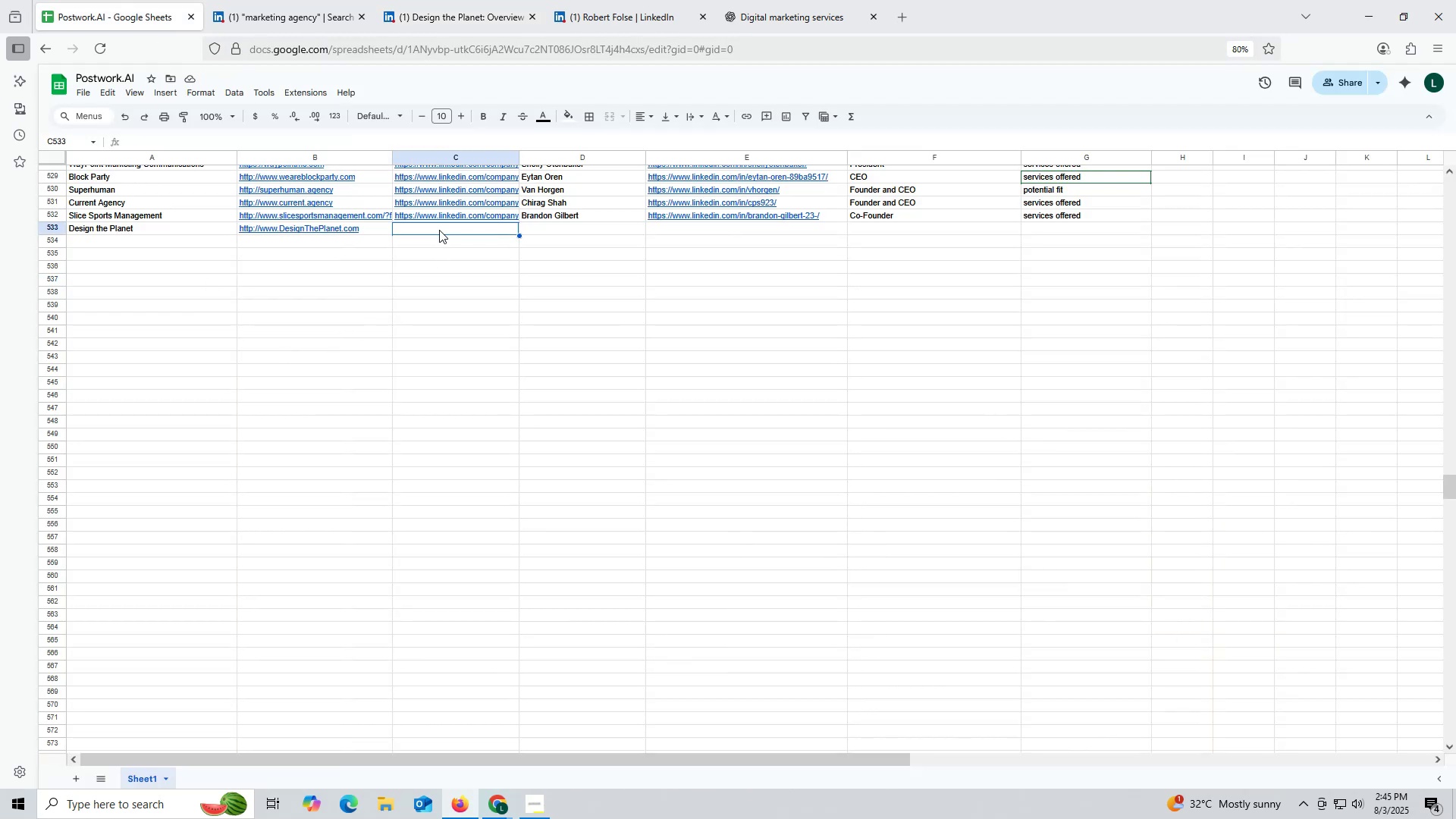 
key(Control+ControlLeft)
 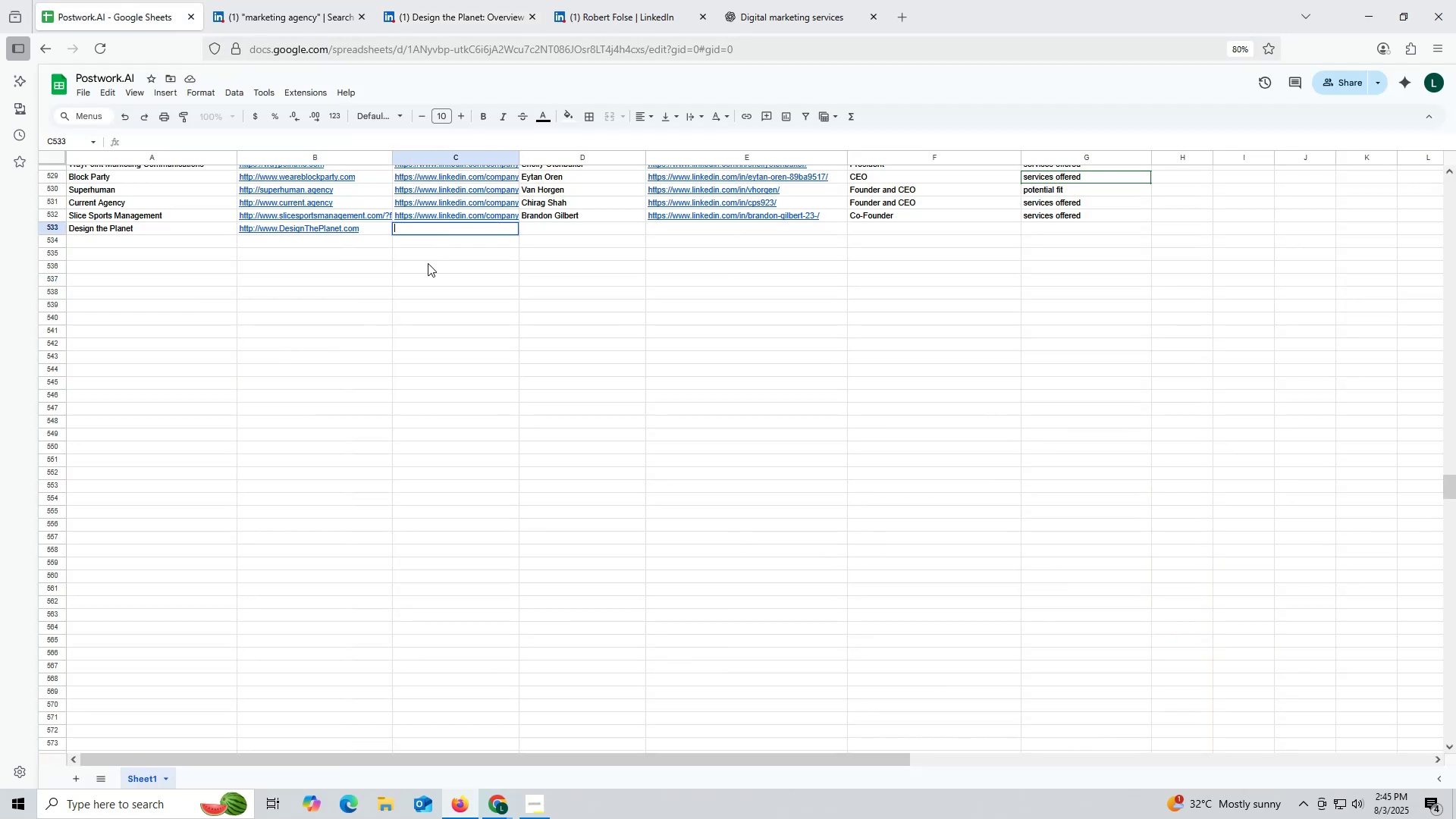 
key(Control+V)
 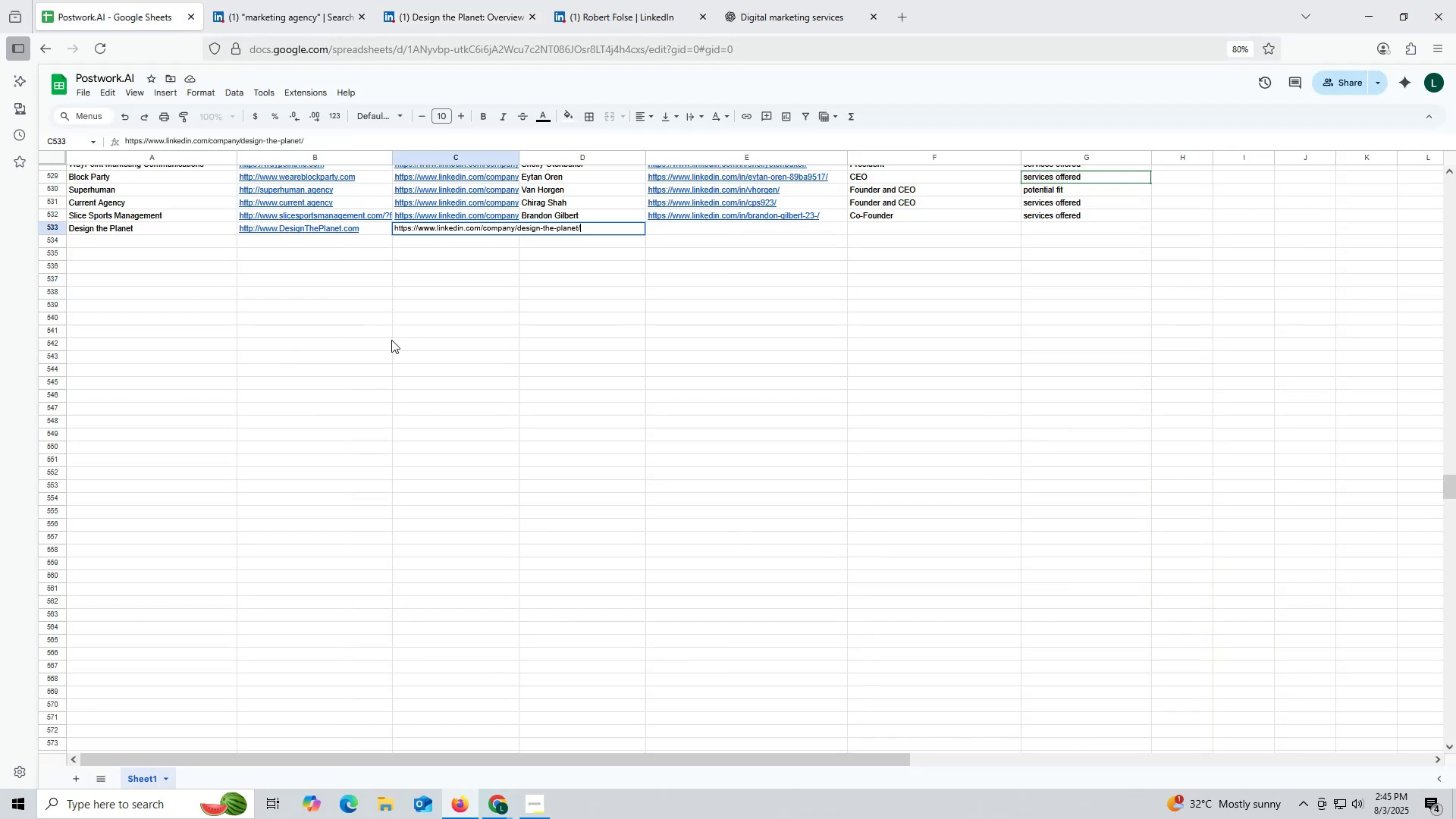 
triple_click([391, 340])
 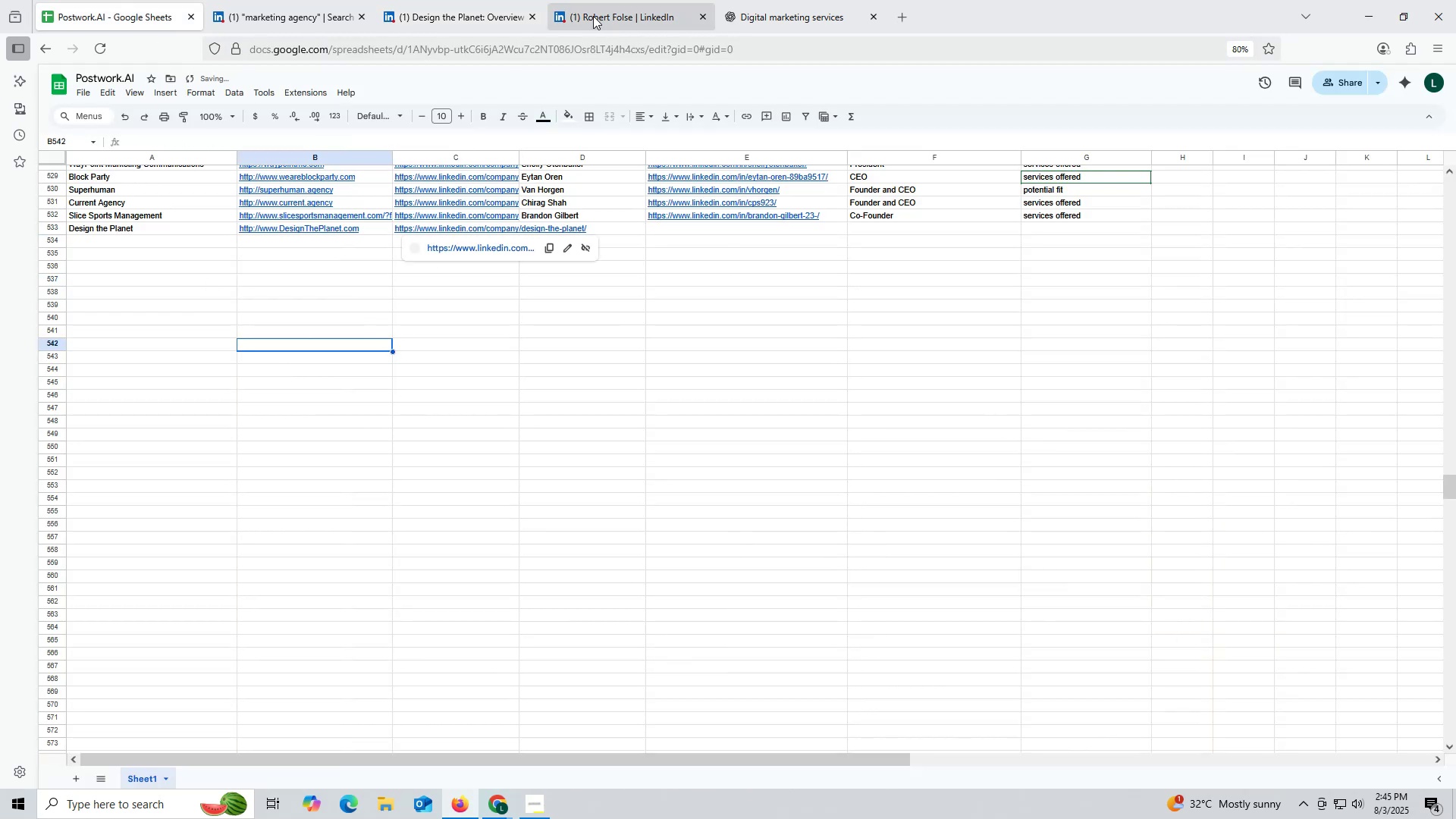 
left_click([604, 14])
 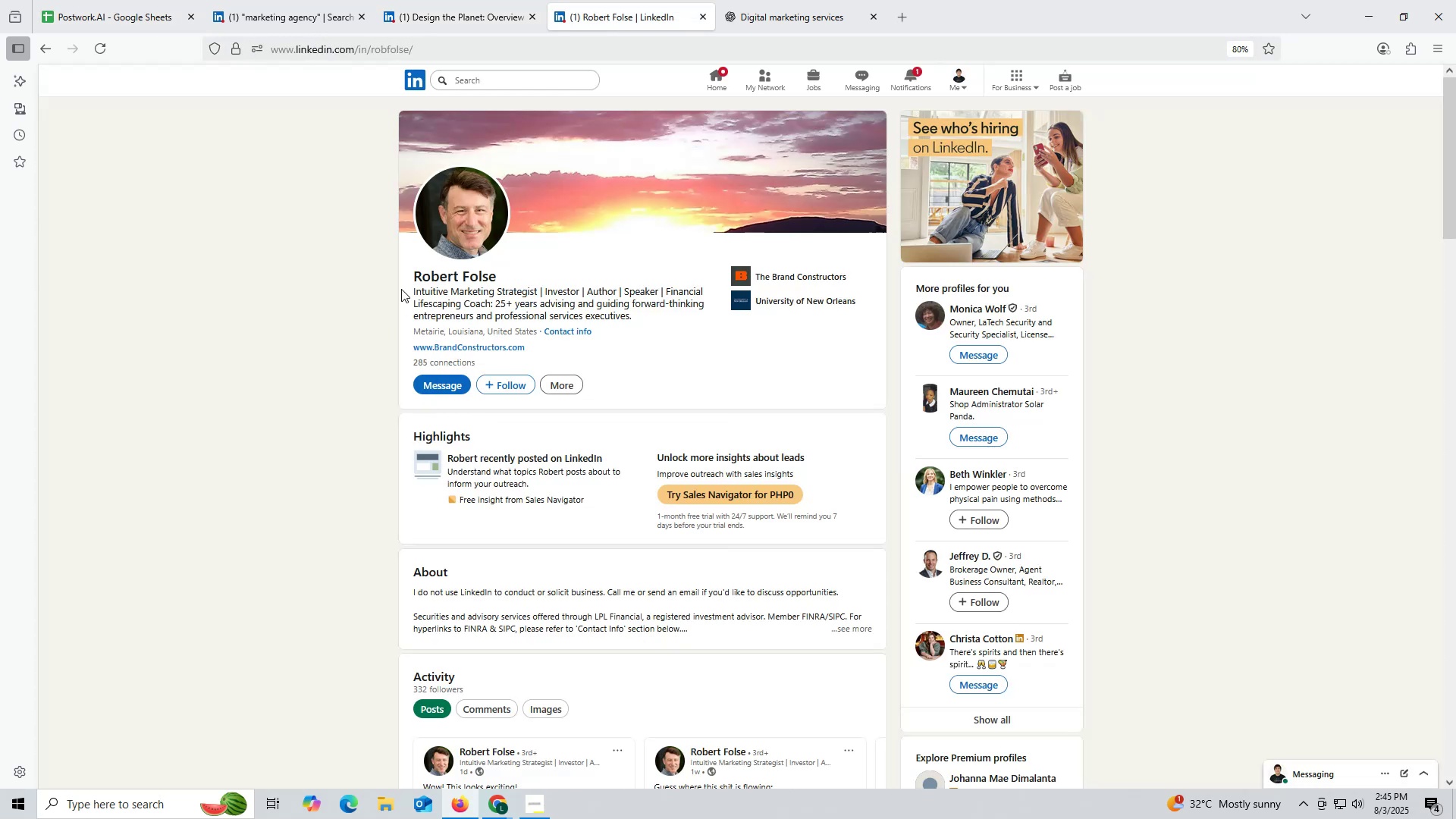 
left_click_drag(start_coordinate=[404, 271], to_coordinate=[494, 271])
 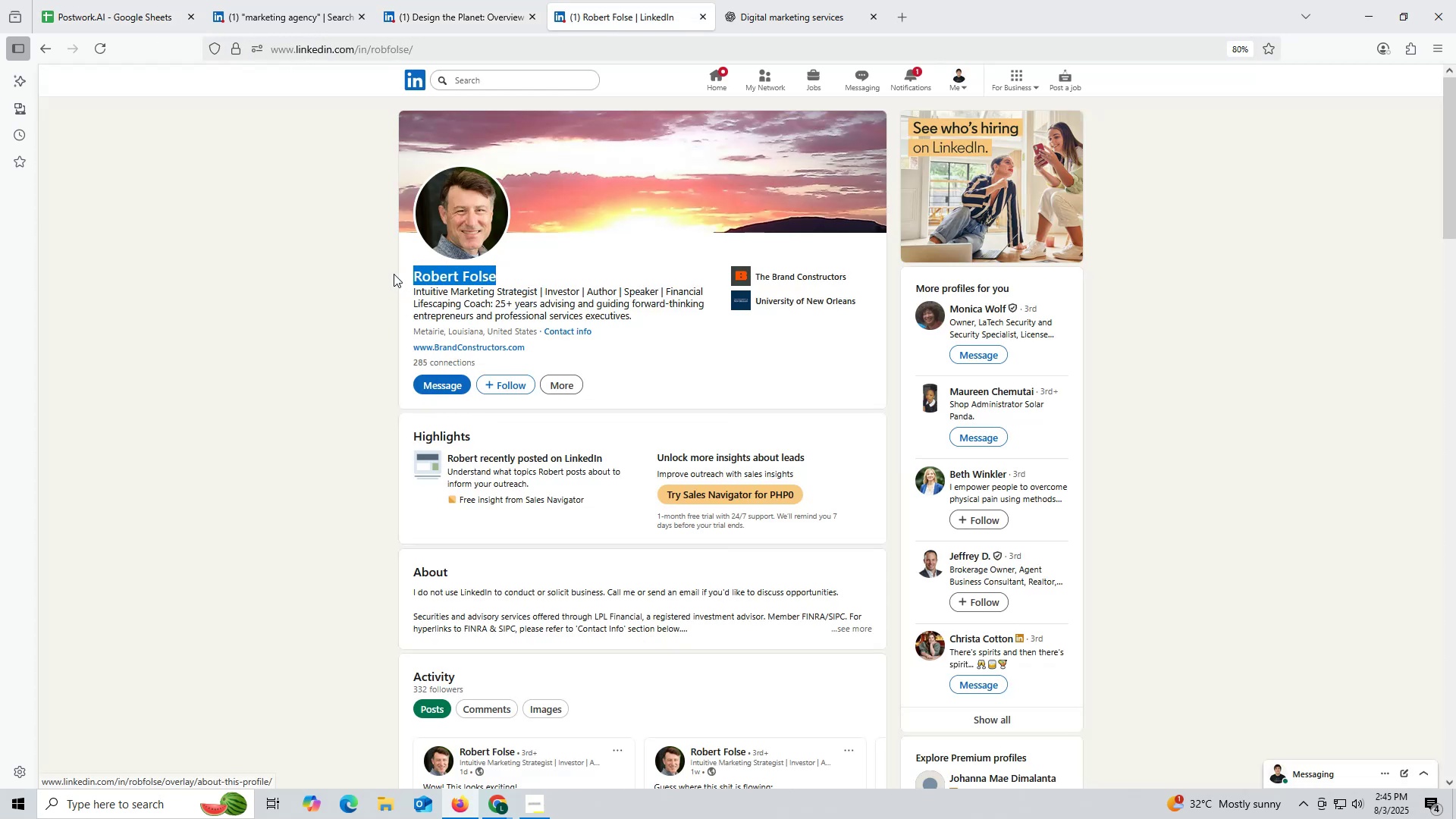 
left_click_drag(start_coordinate=[387, 273], to_coordinate=[505, 273])
 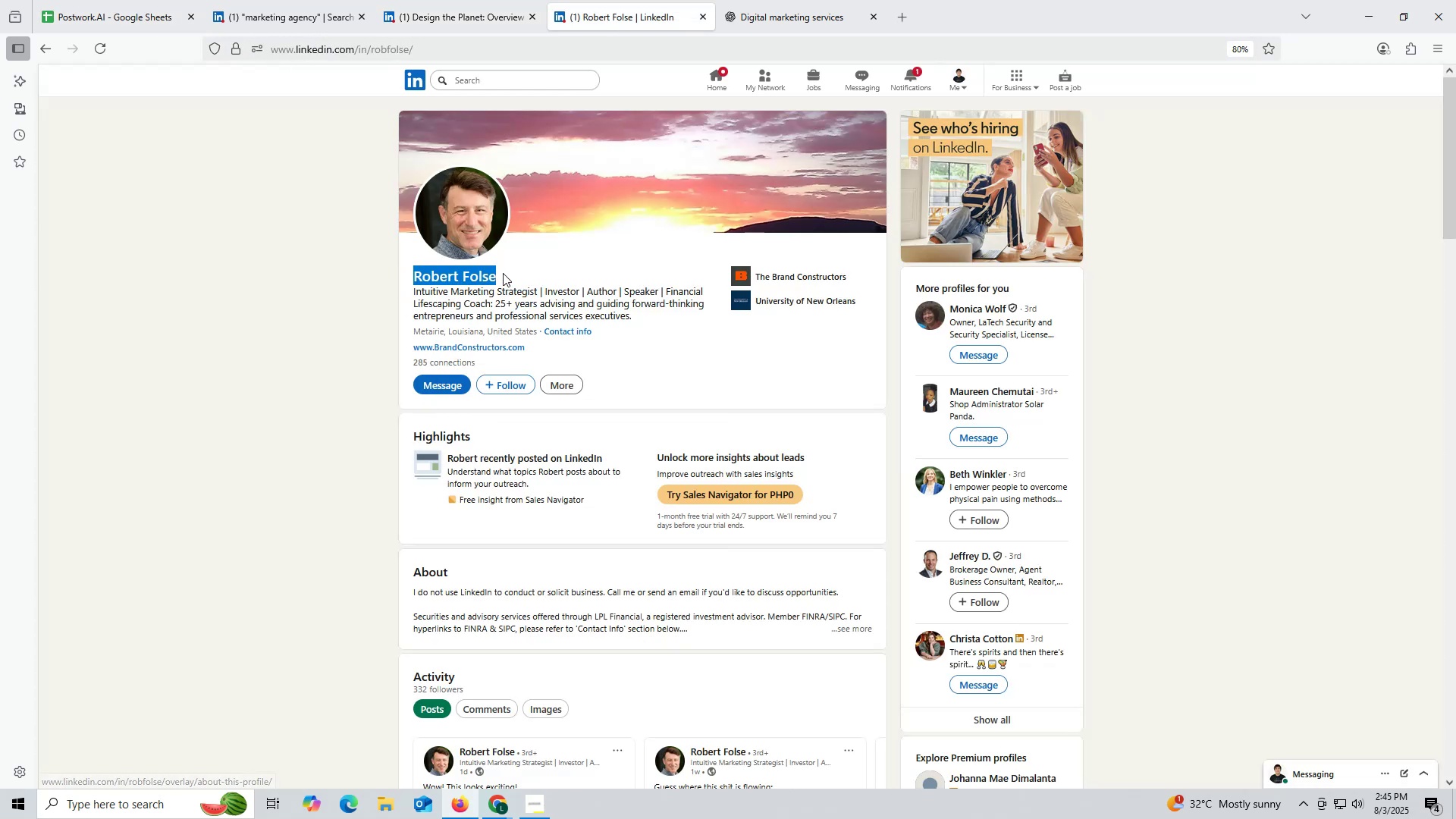 
key(Control+ControlLeft)
 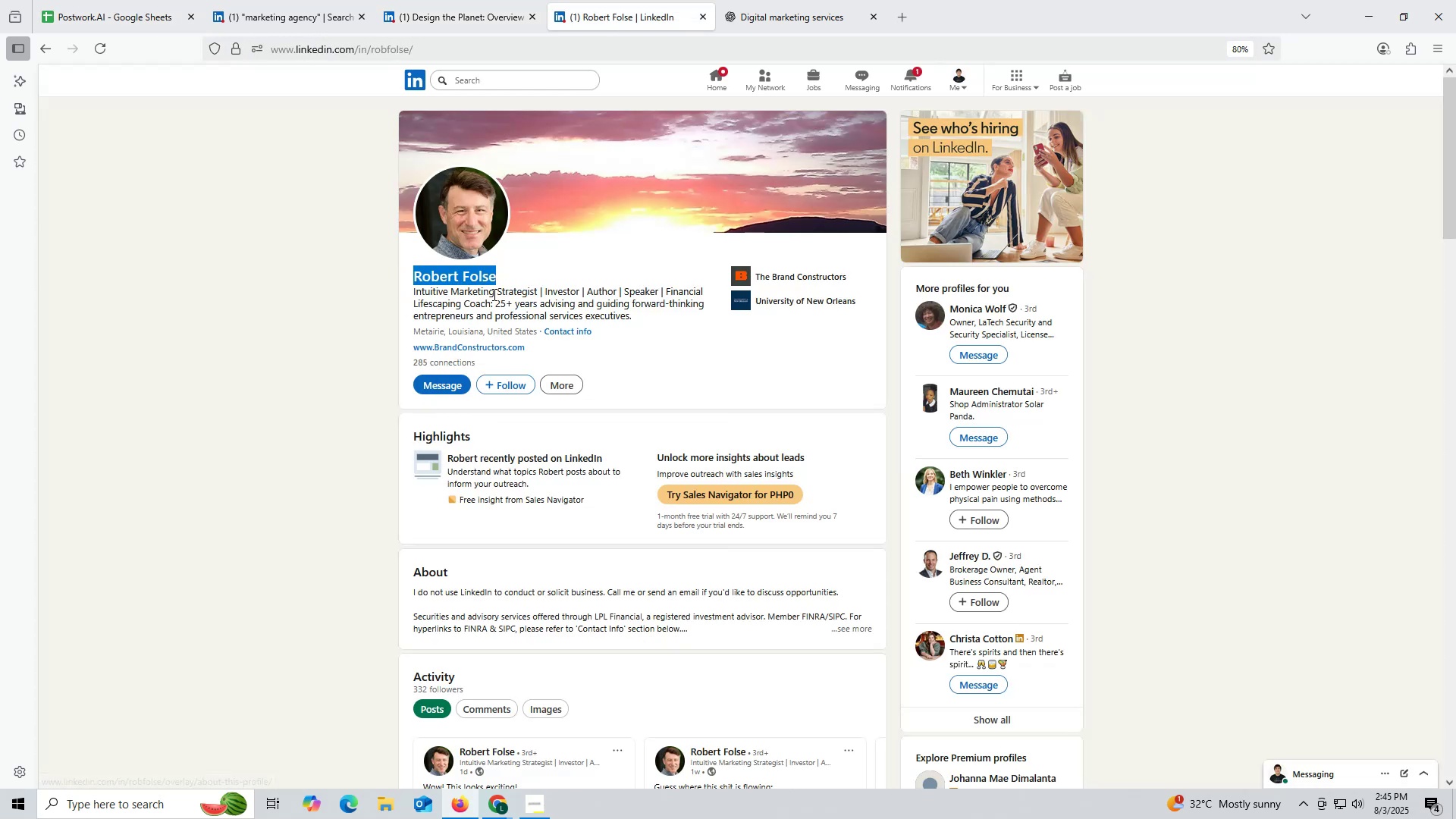 
key(Control+C)
 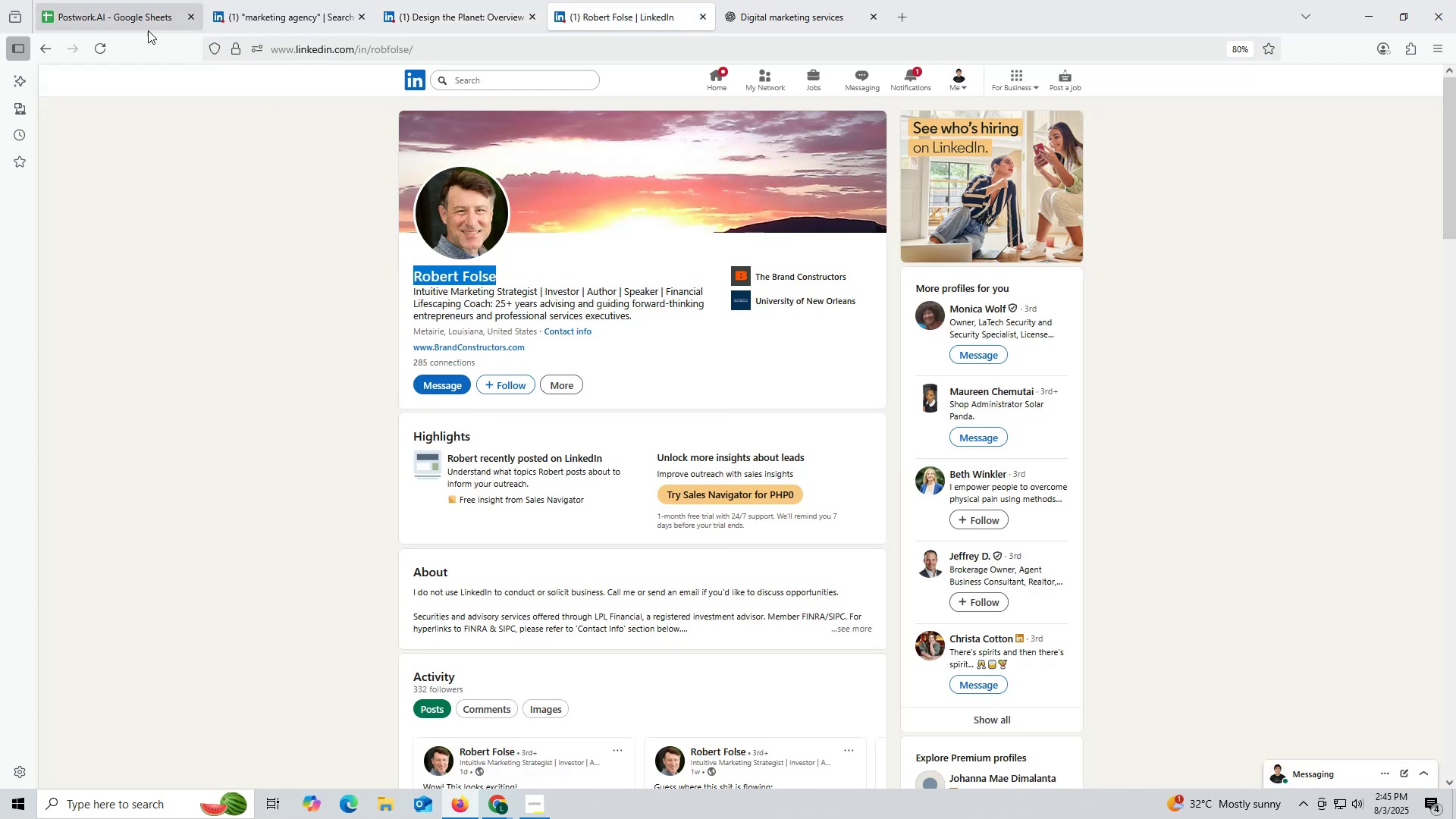 
left_click([130, 16])
 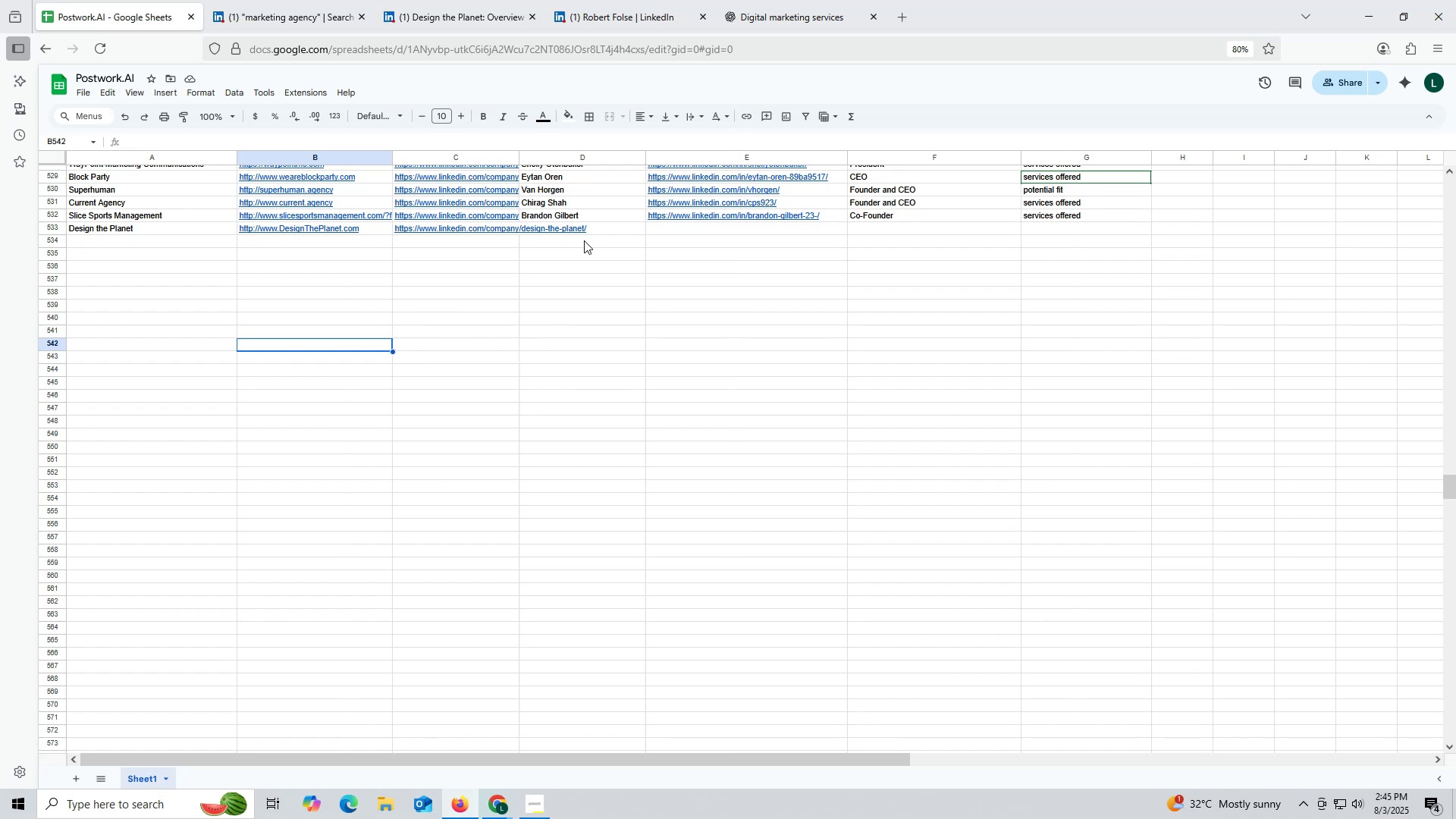 
double_click([607, 231])
 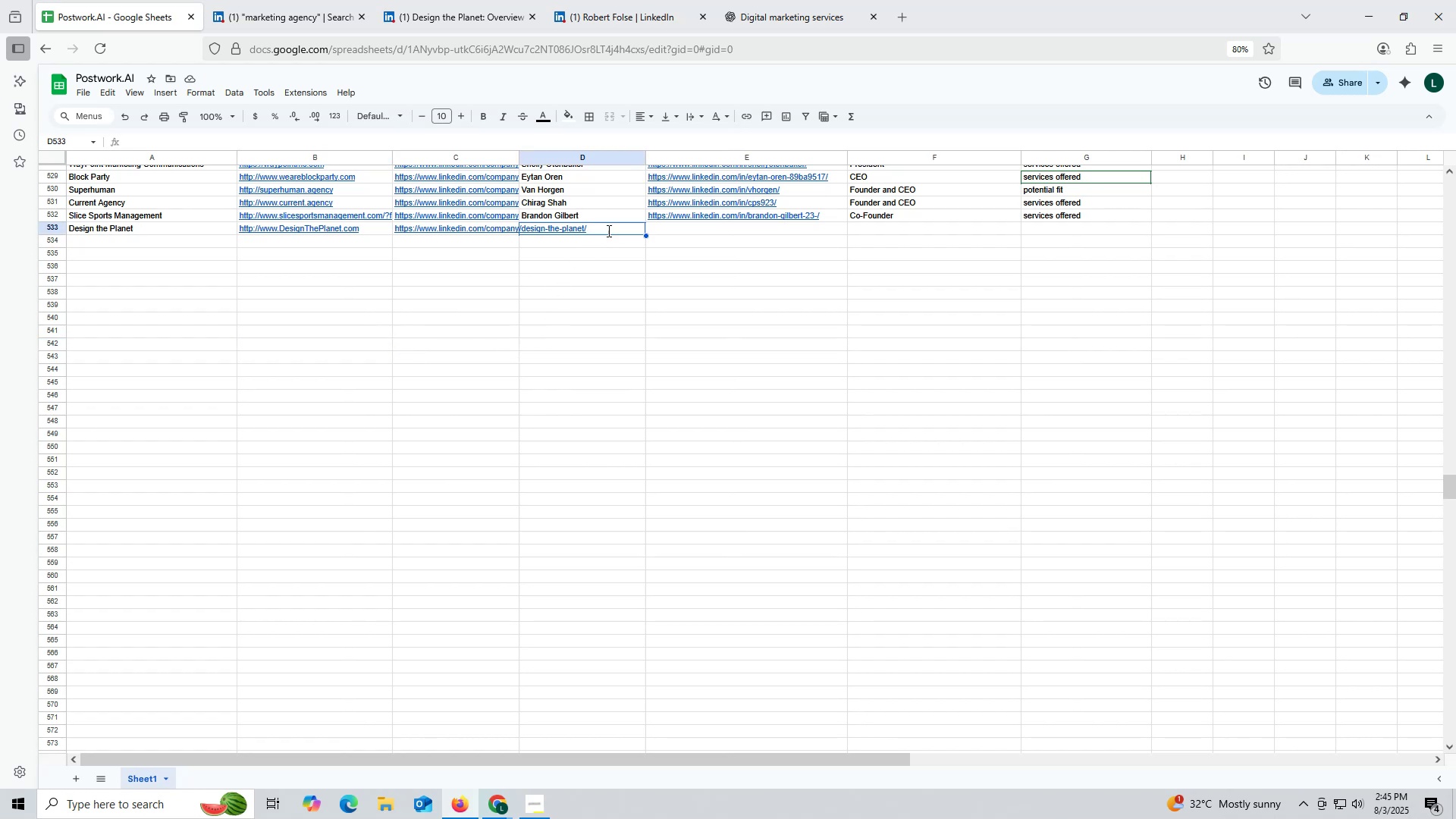 
key(Control+ControlLeft)
 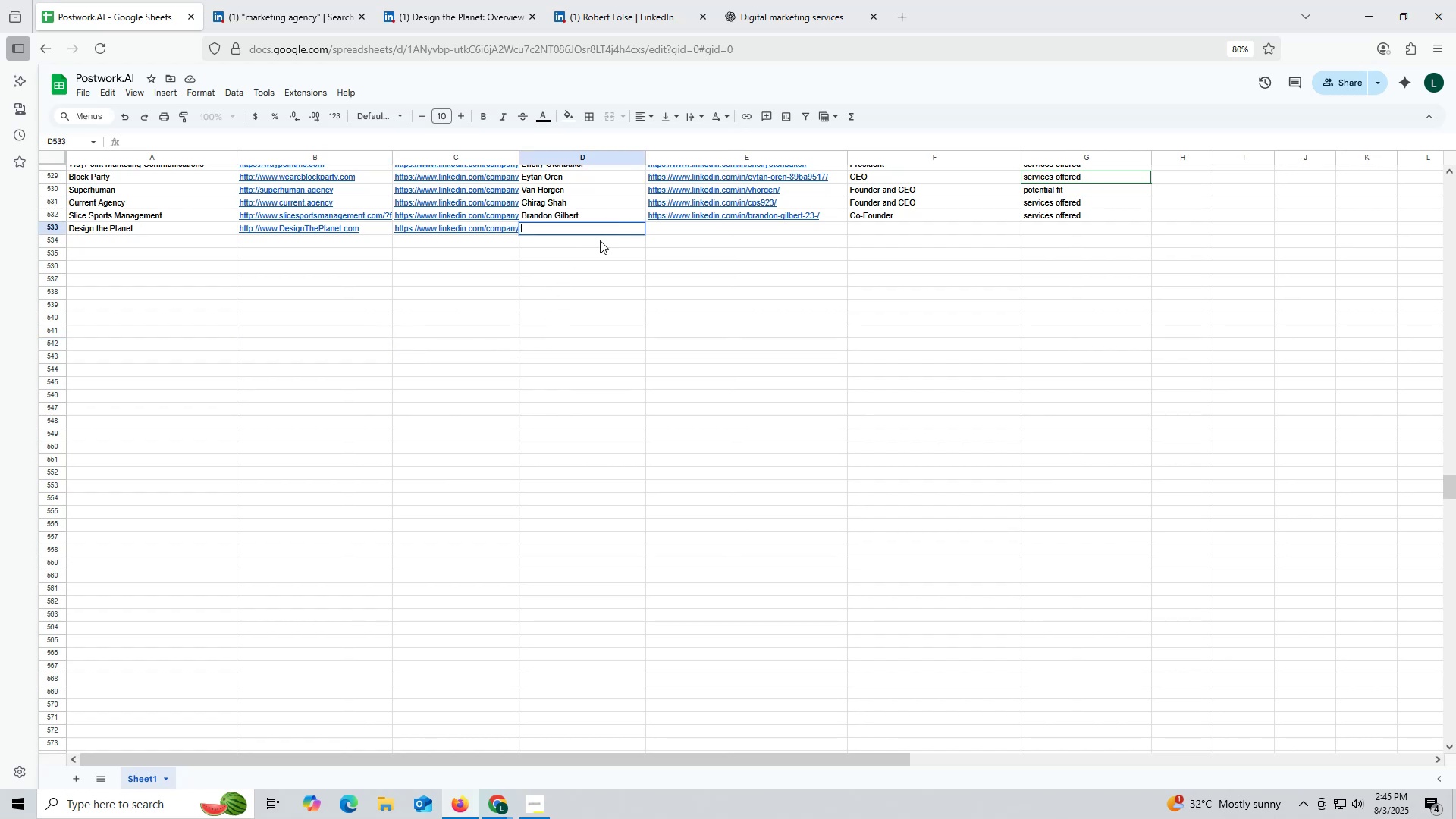 
key(Control+V)
 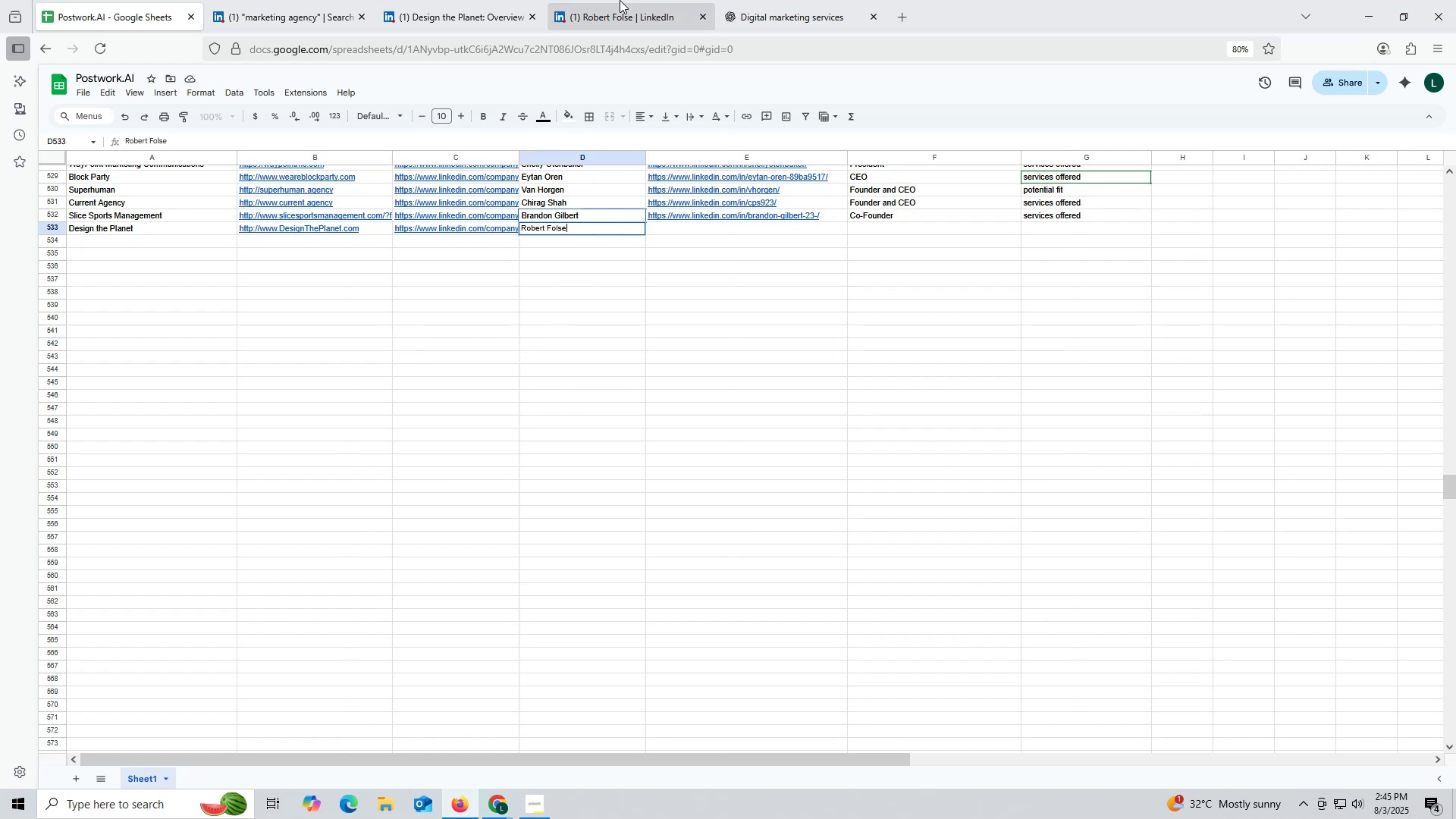 
left_click([617, 13])
 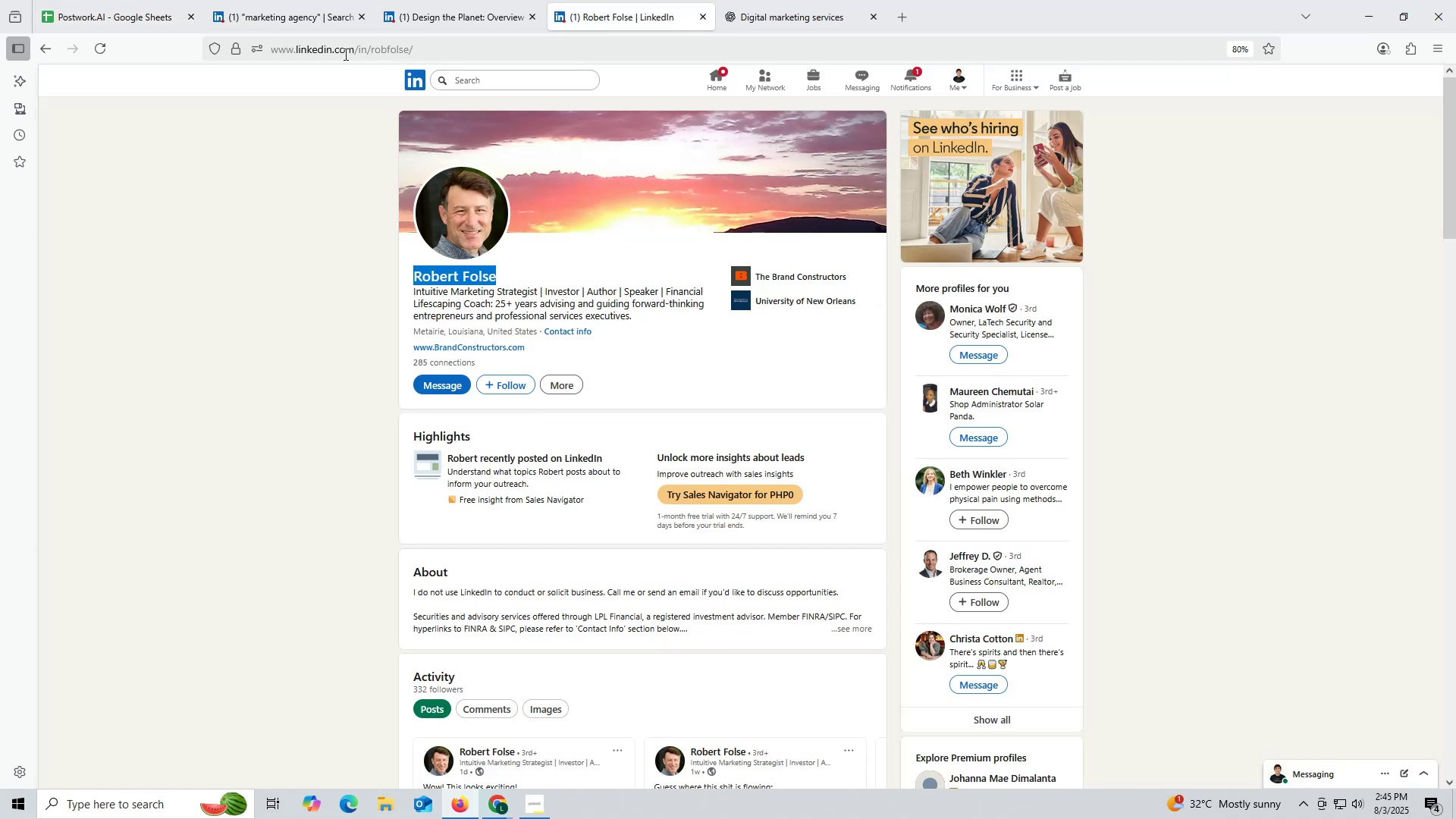 
double_click([344, 54])
 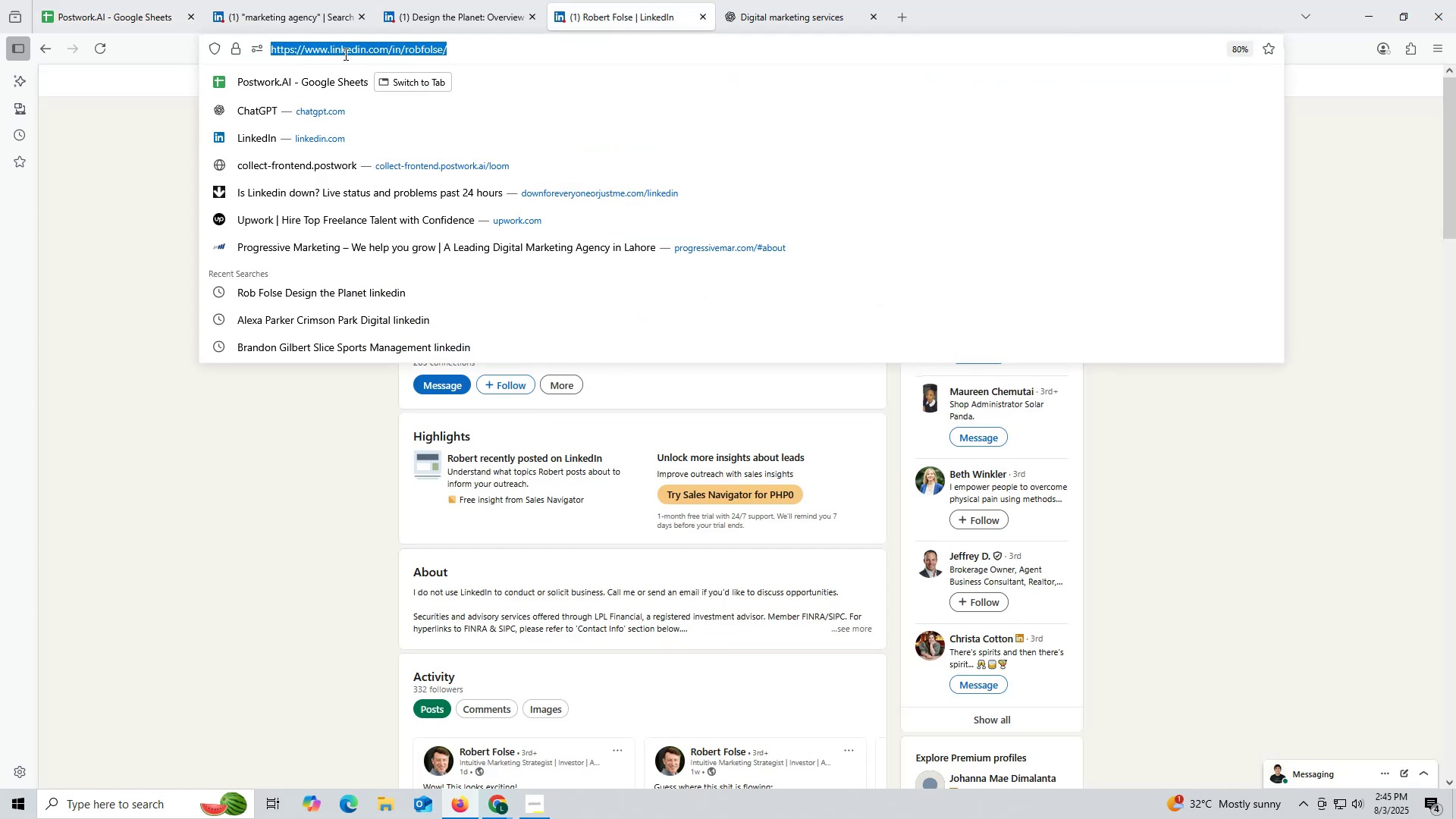 
triple_click([344, 54])
 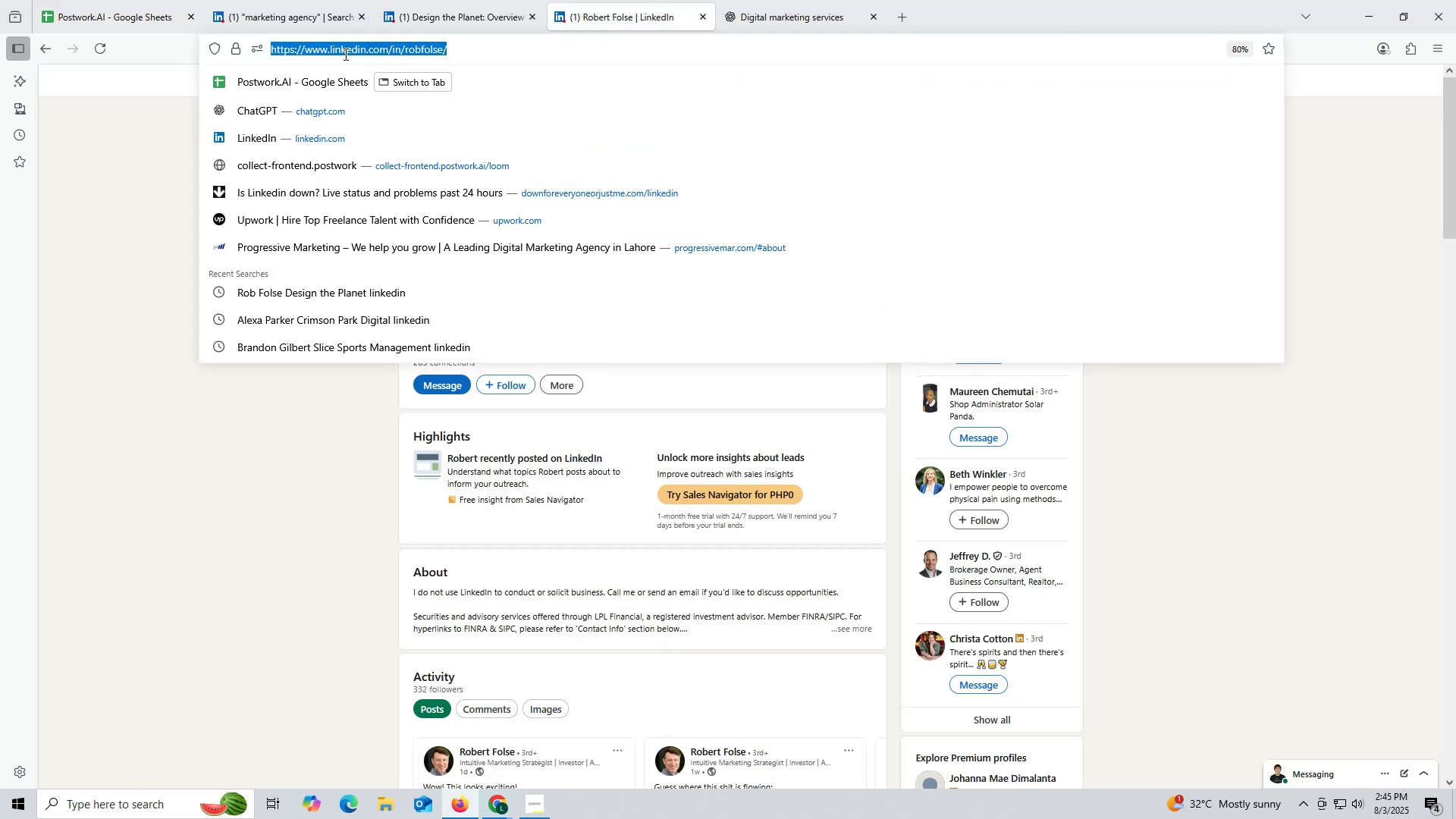 
key(Control+ControlLeft)
 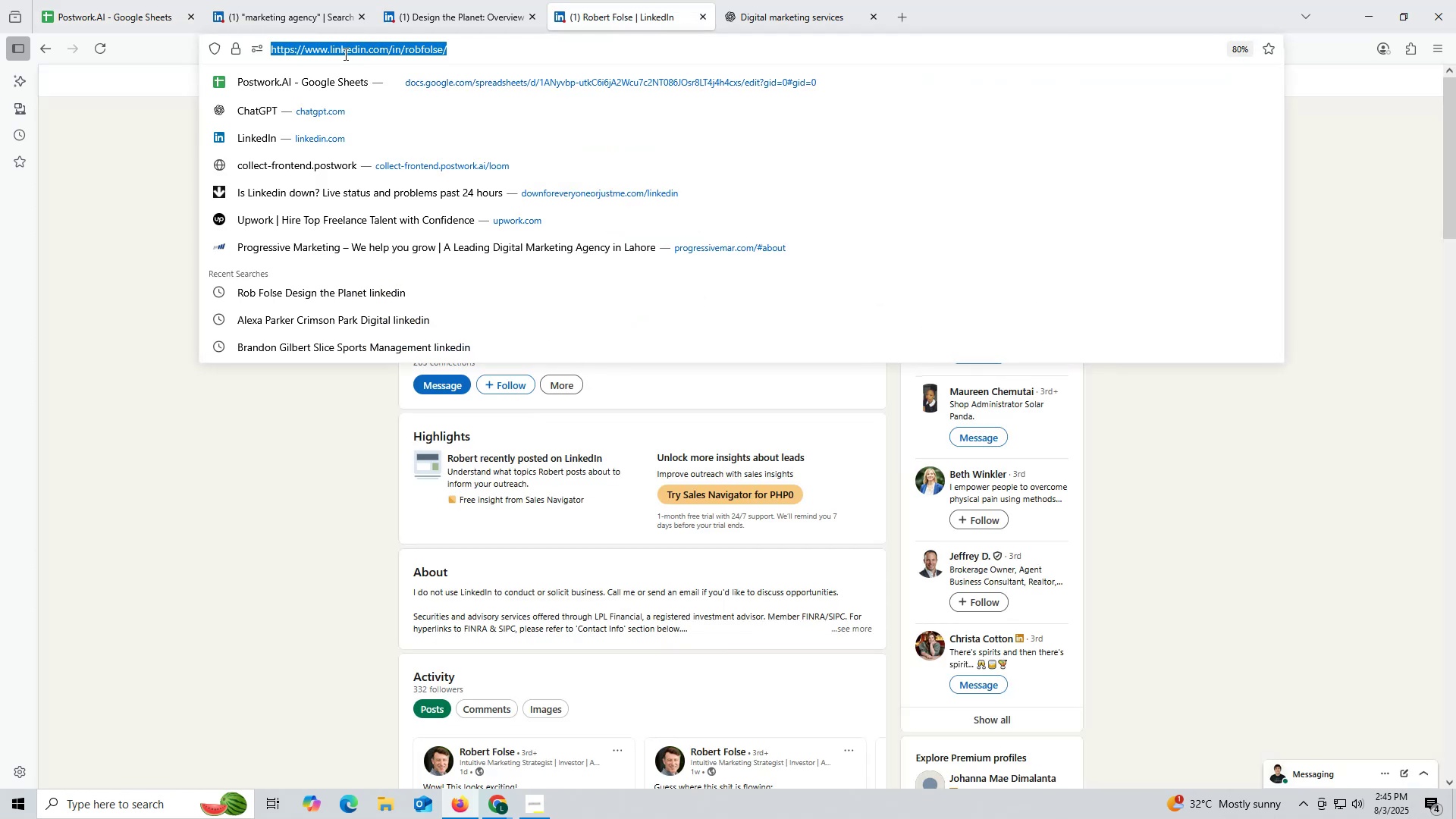 
key(Control+C)
 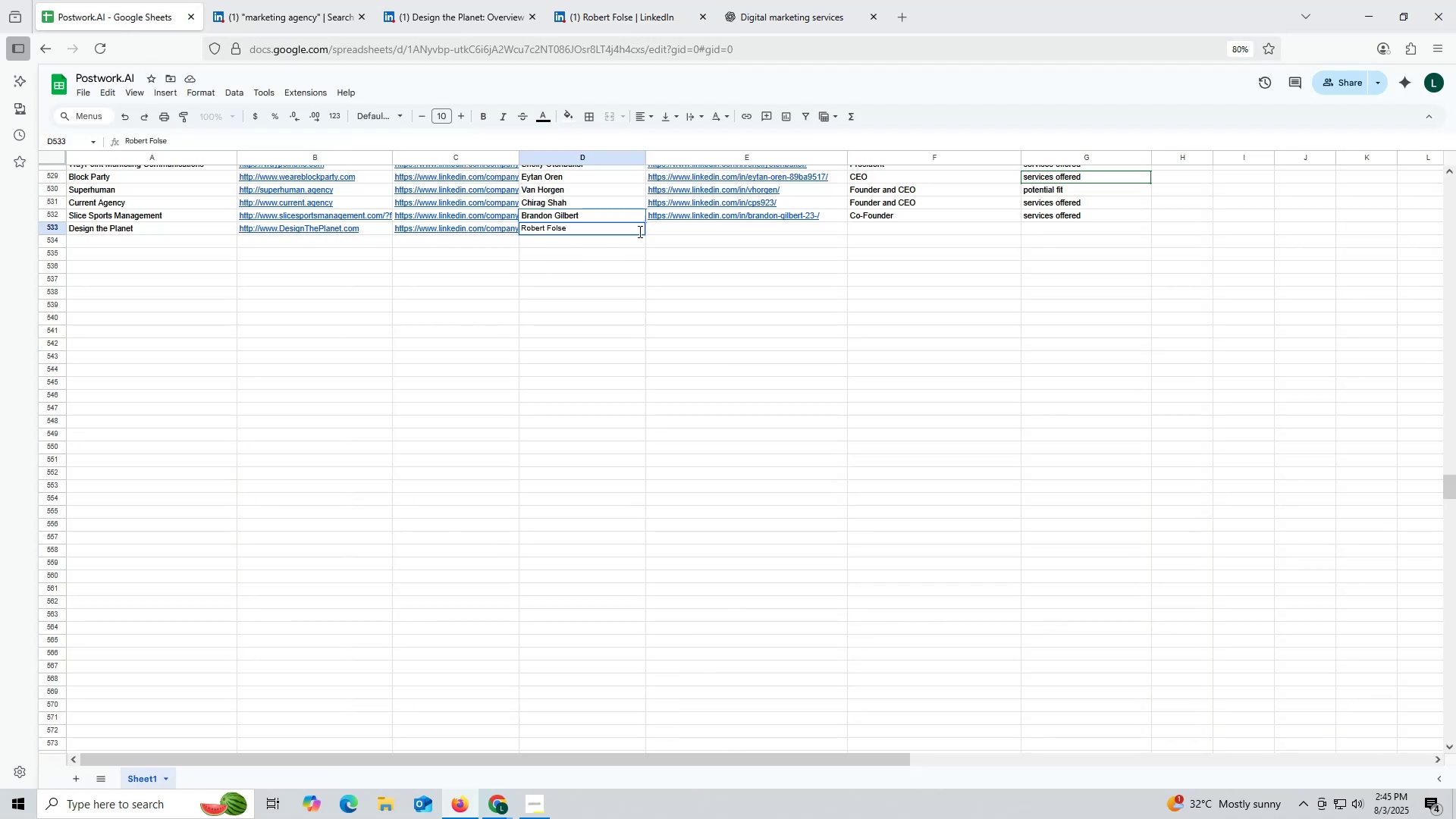 
double_click([720, 226])
 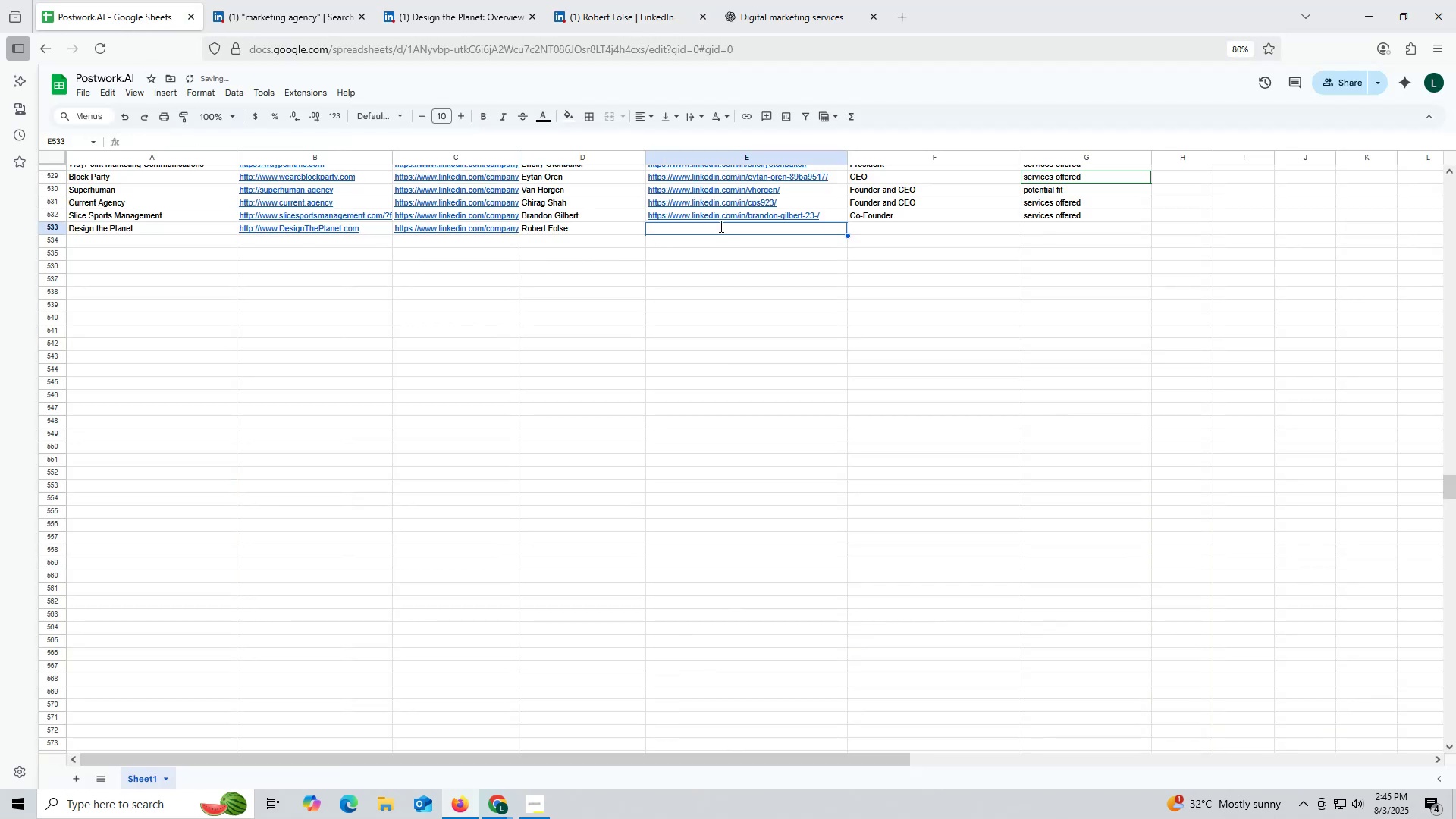 
key(Control+ControlLeft)
 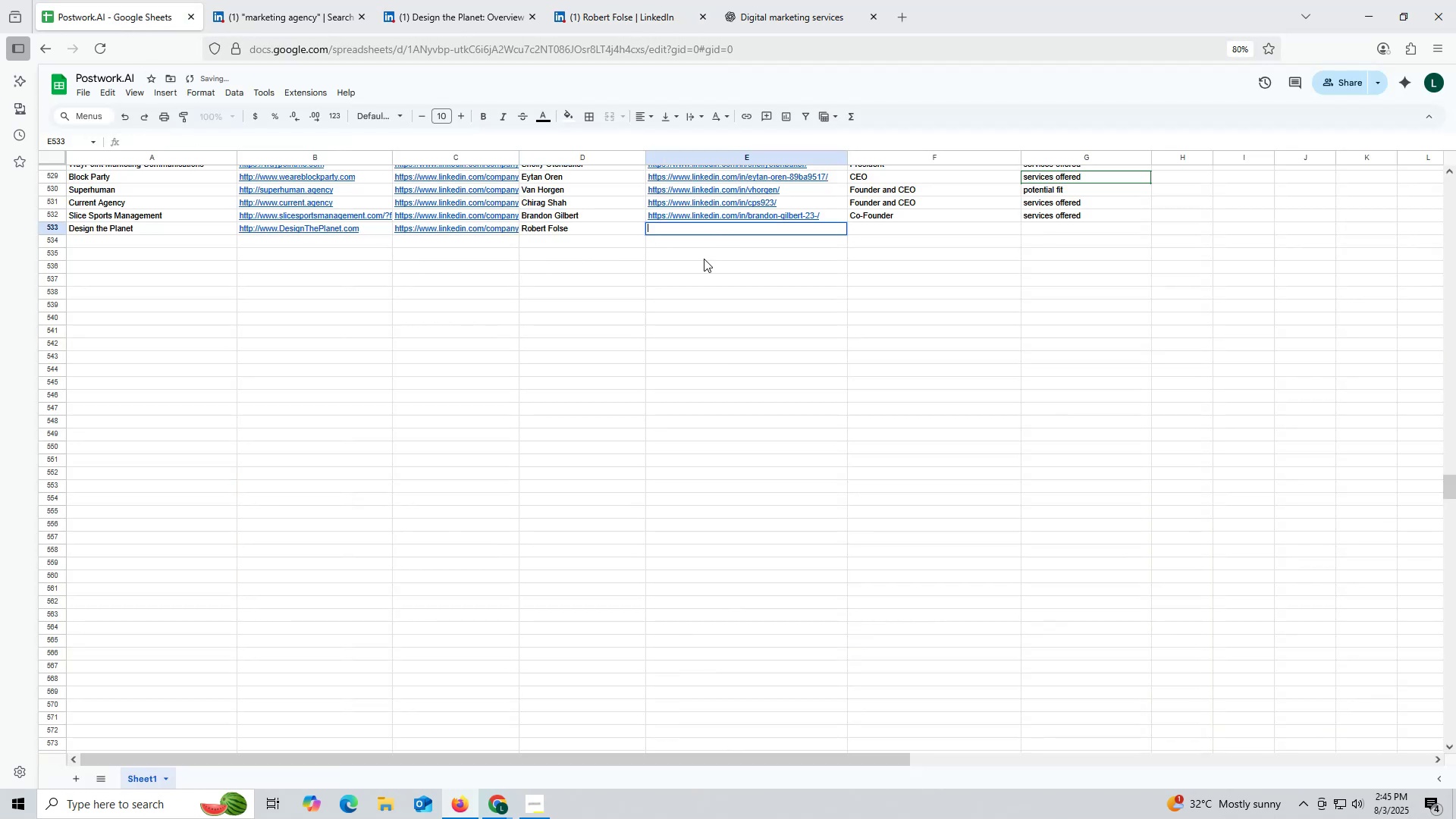 
key(Control+V)
 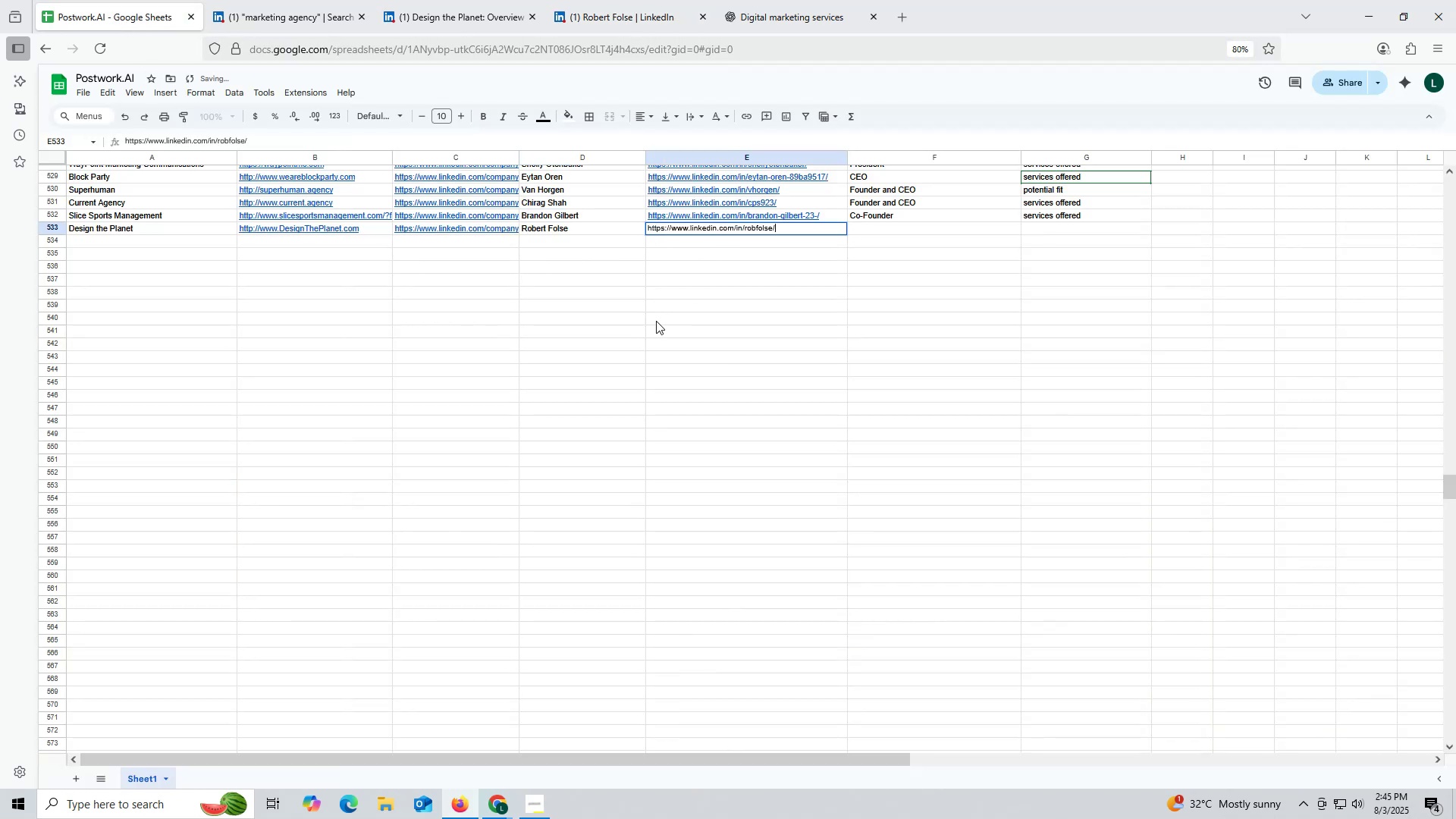 
triple_click([656, 321])
 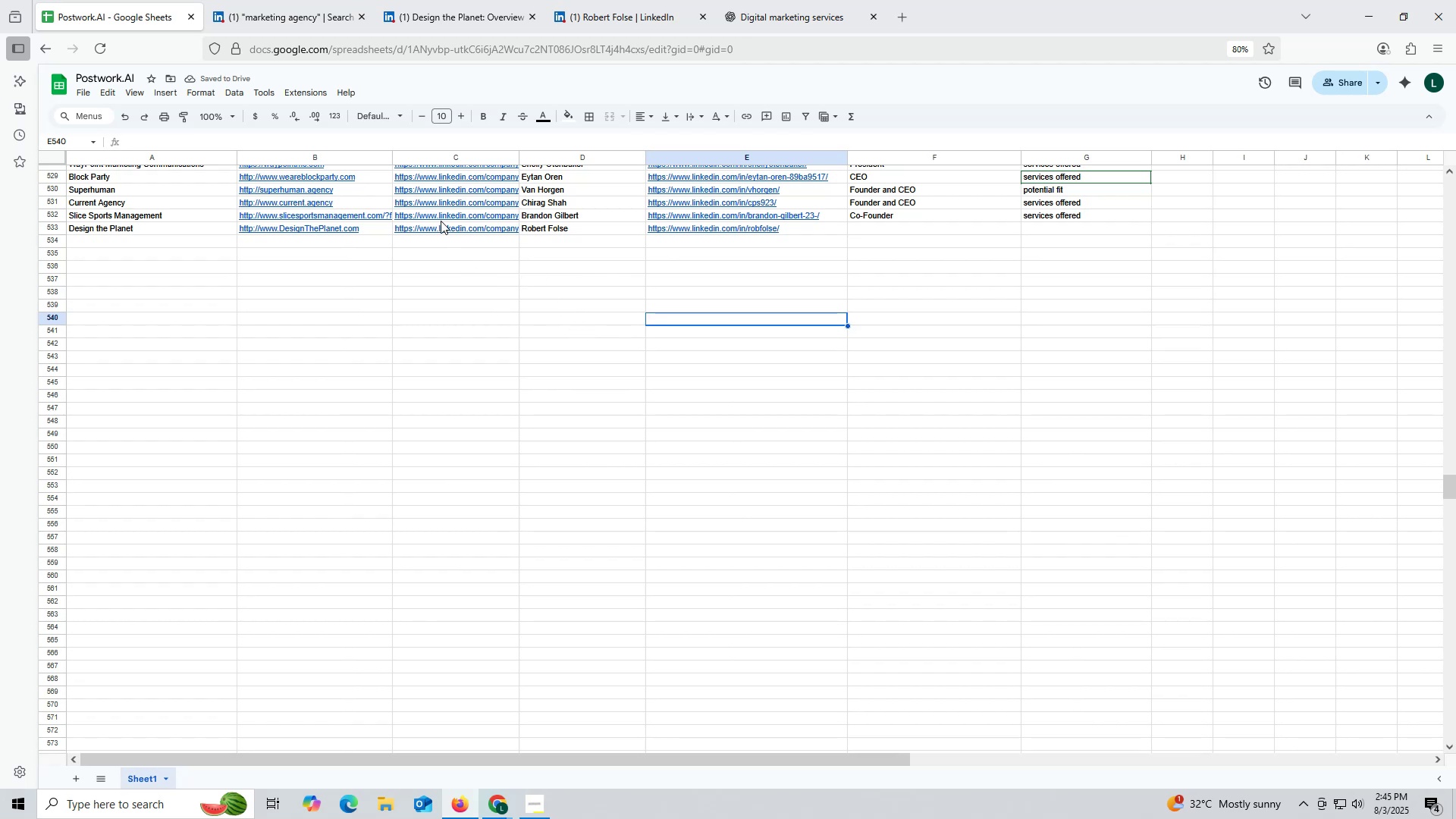 
wait(5.78)
 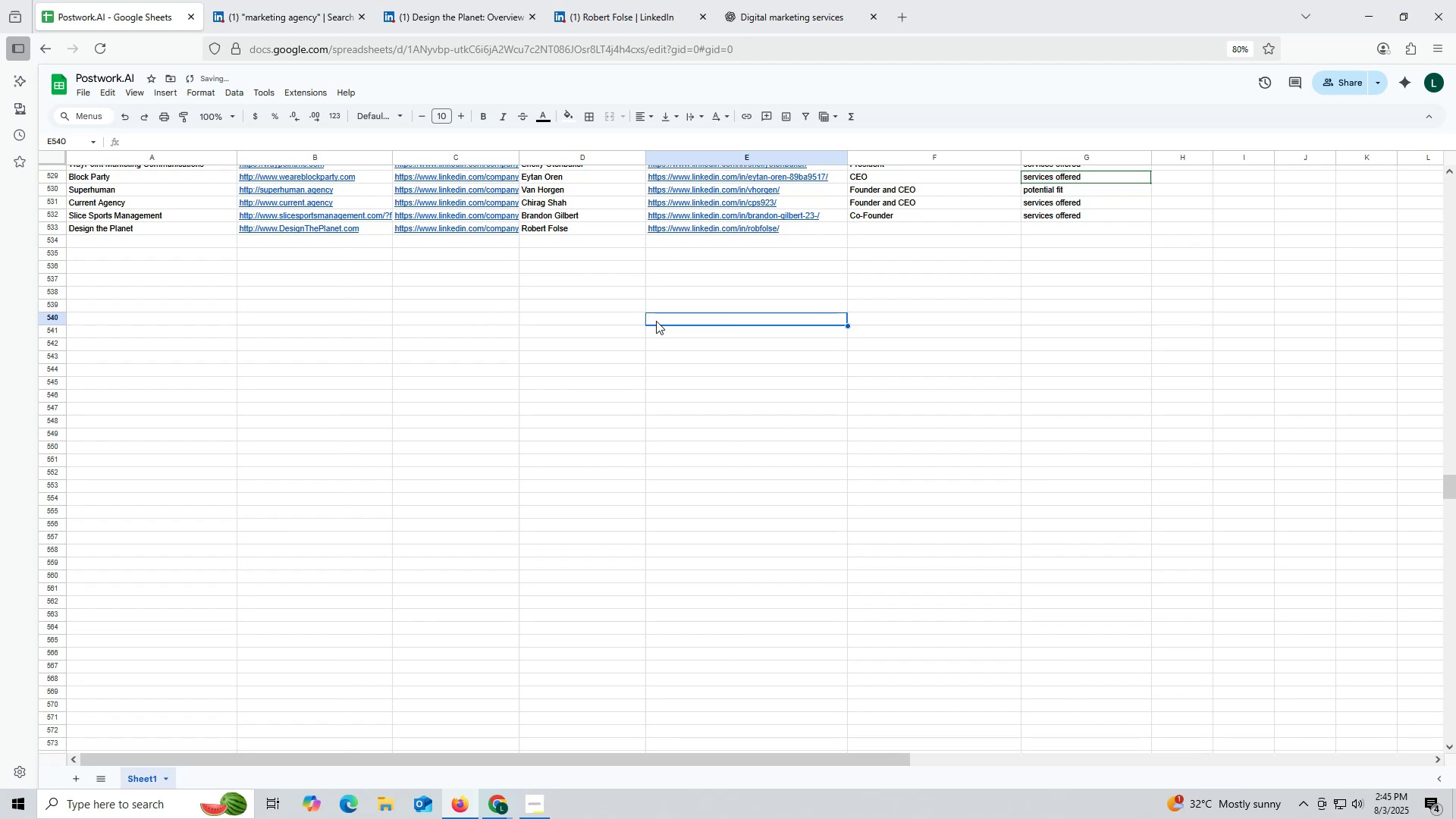 
left_click([617, 14])
 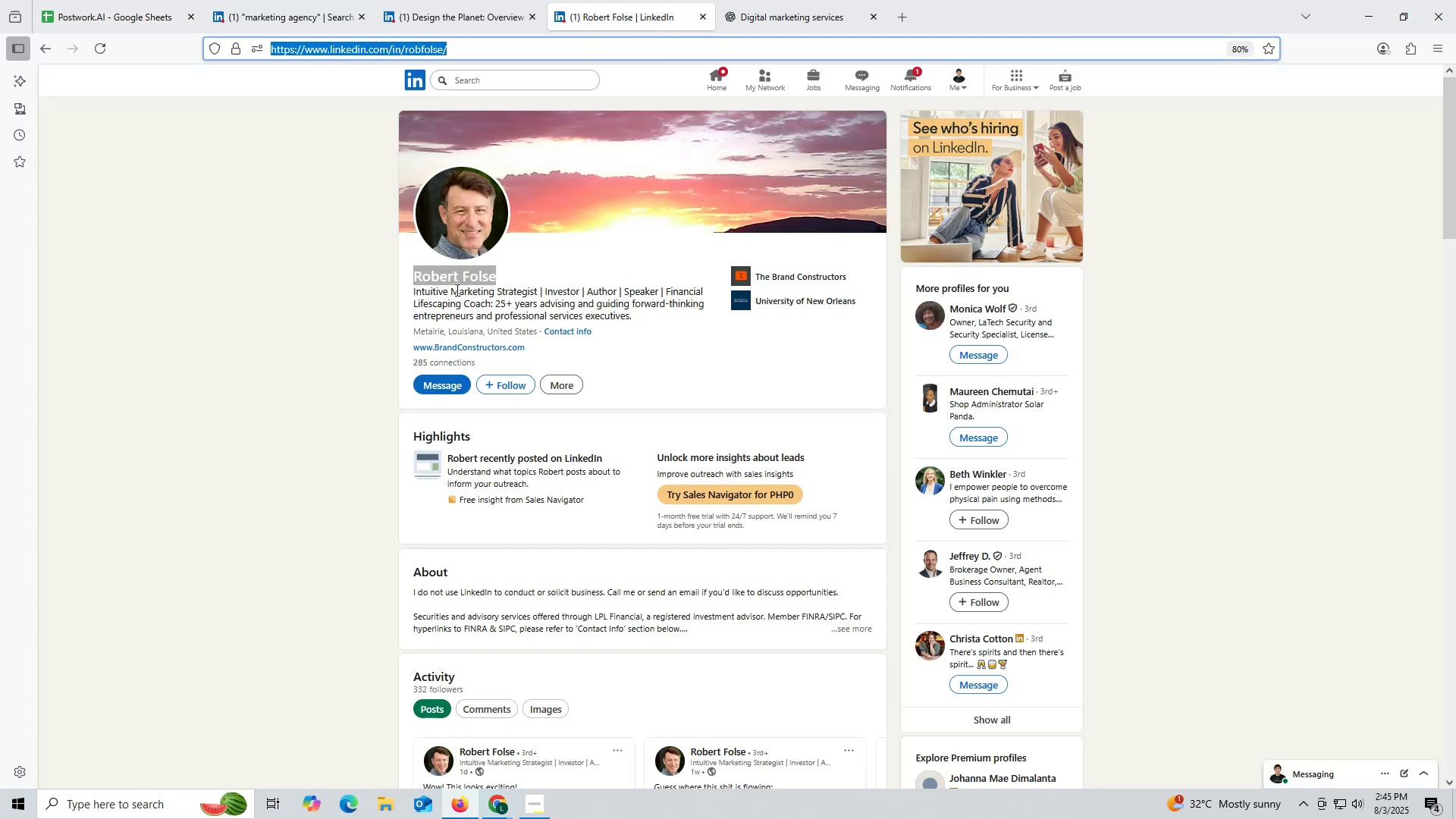 
left_click_drag(start_coordinate=[448, 286], to_coordinate=[539, 291])
 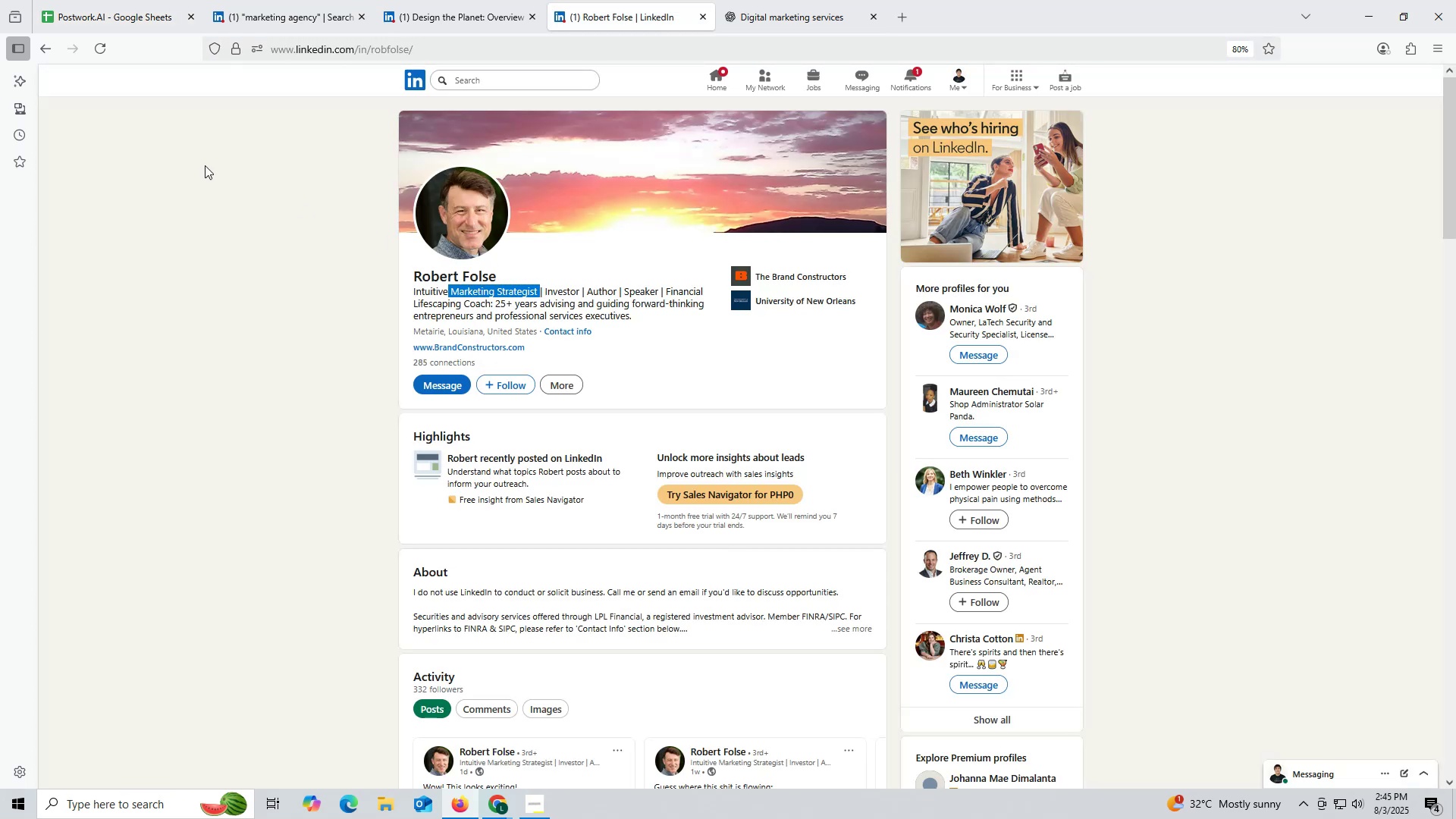 
key(Control+ControlLeft)
 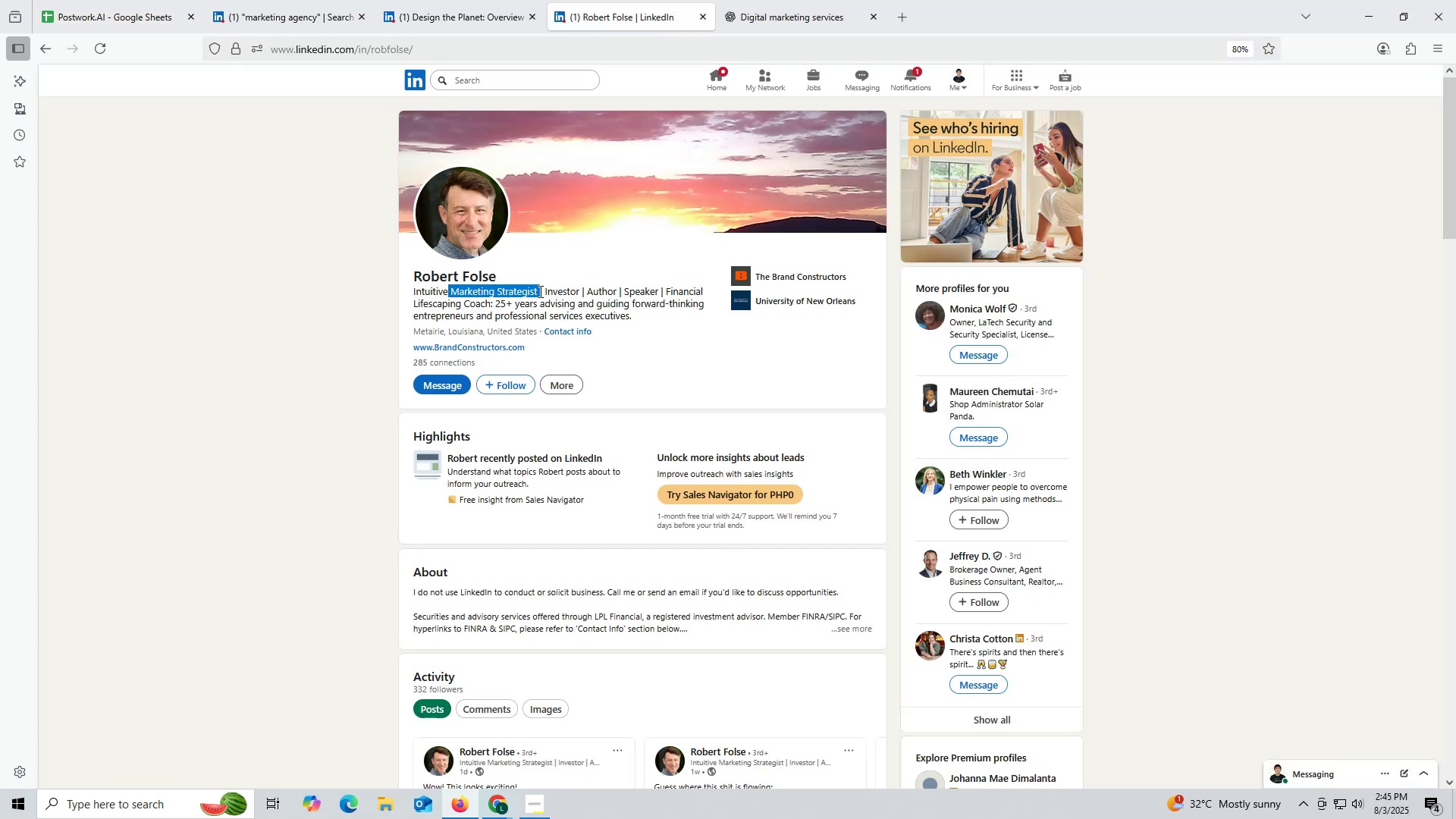 
key(Control+C)
 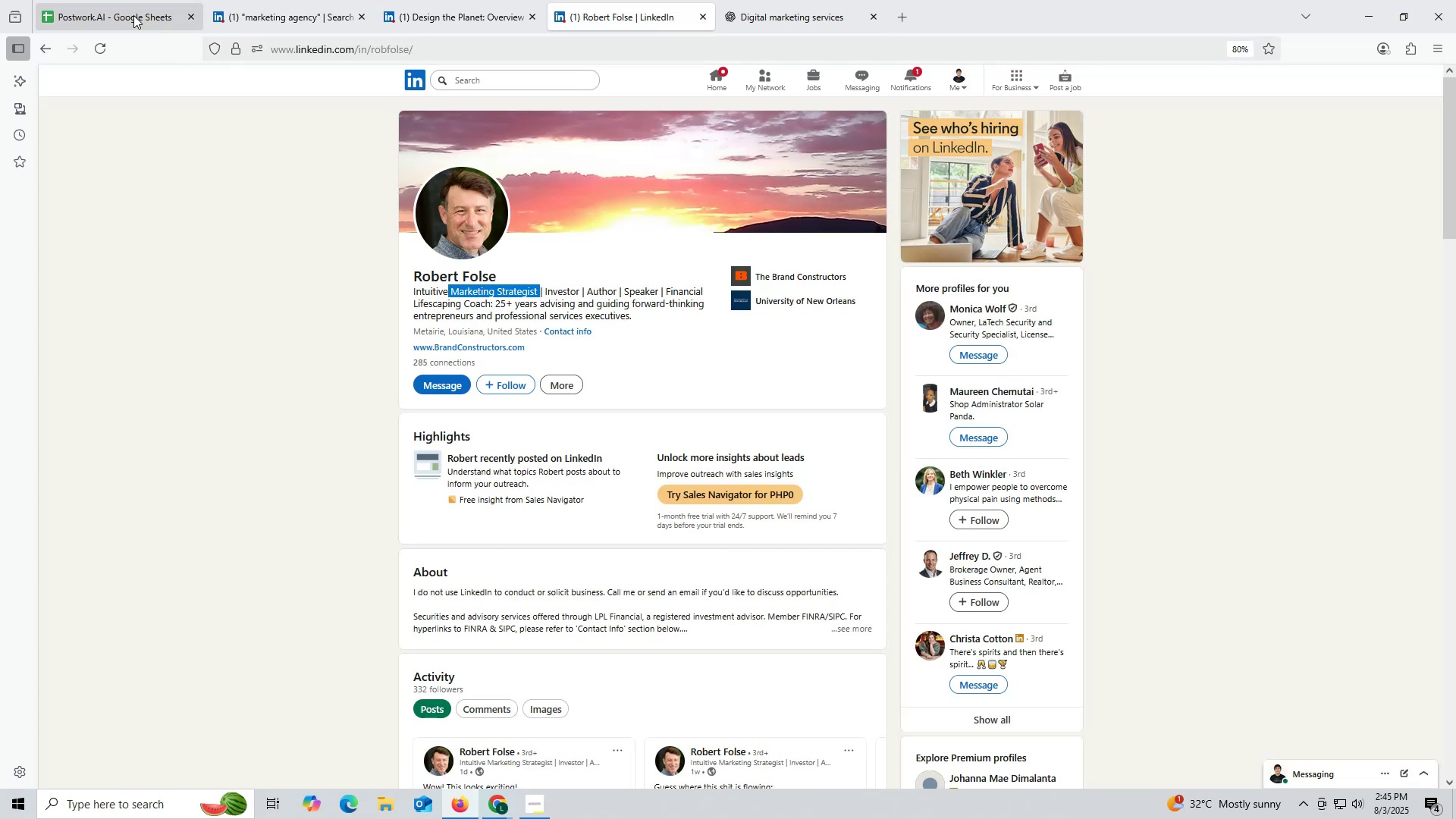 
left_click([119, 8])
 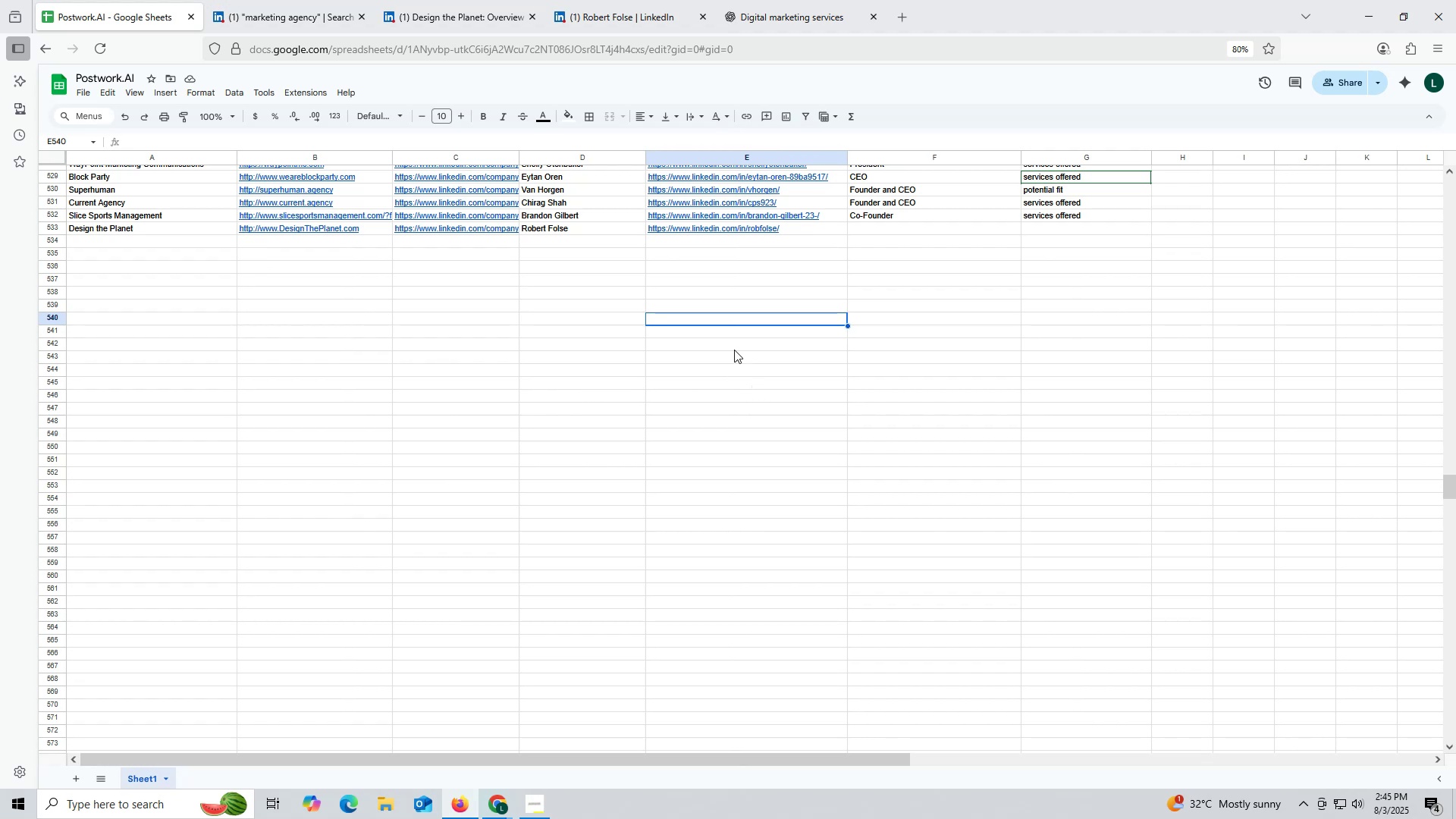 
double_click([858, 228])
 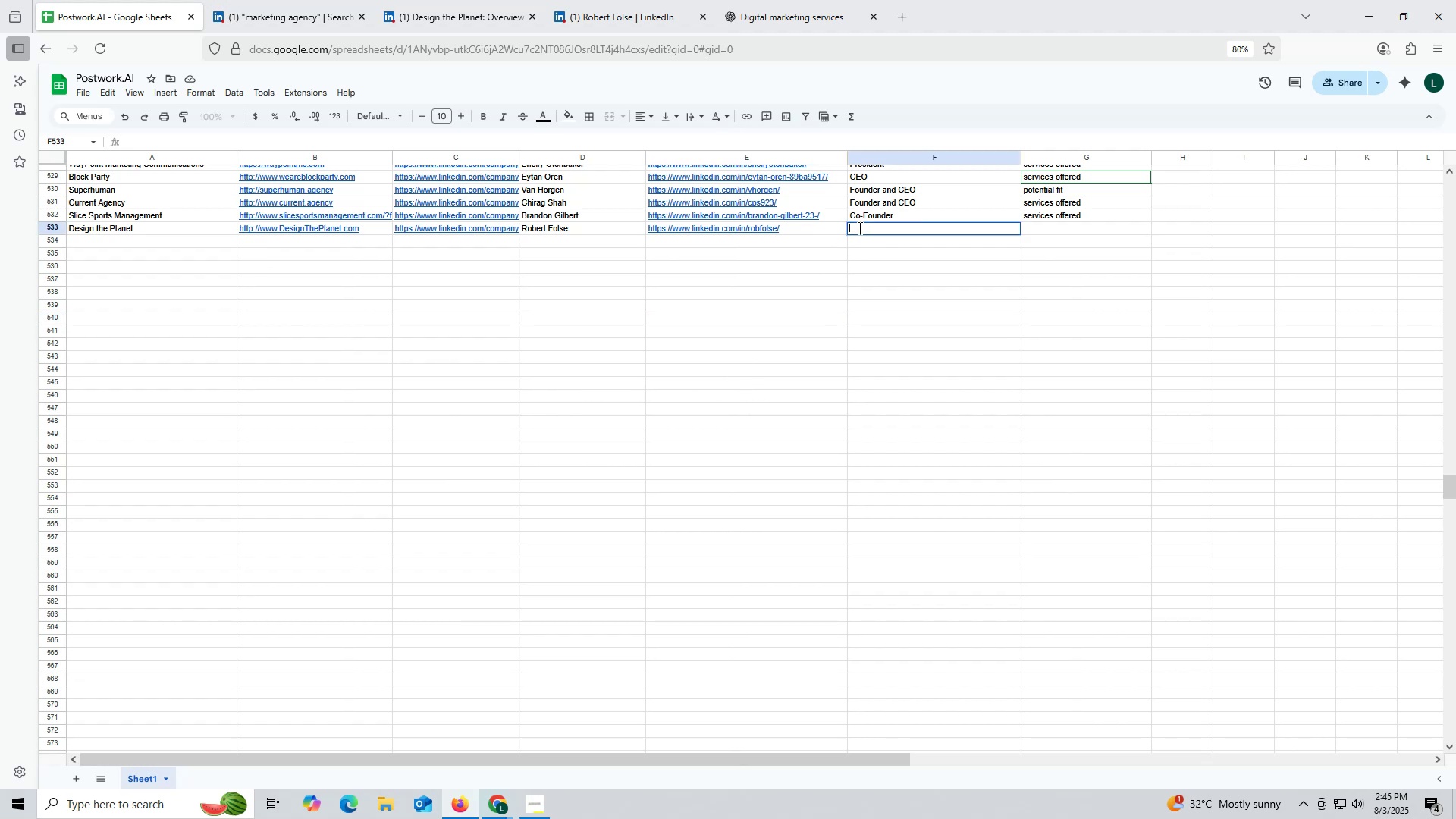 
key(Control+ControlLeft)
 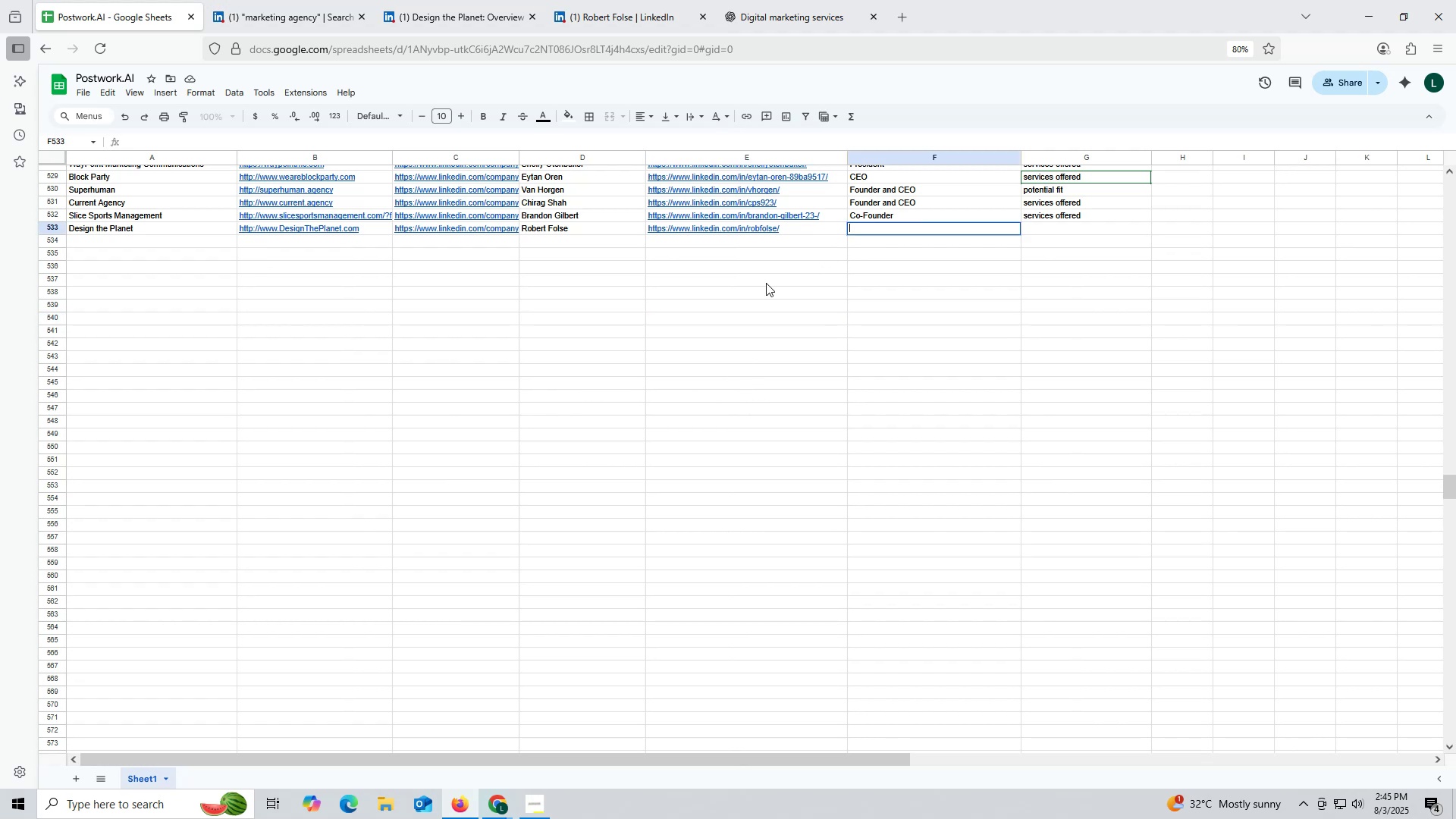 
key(Control+V)
 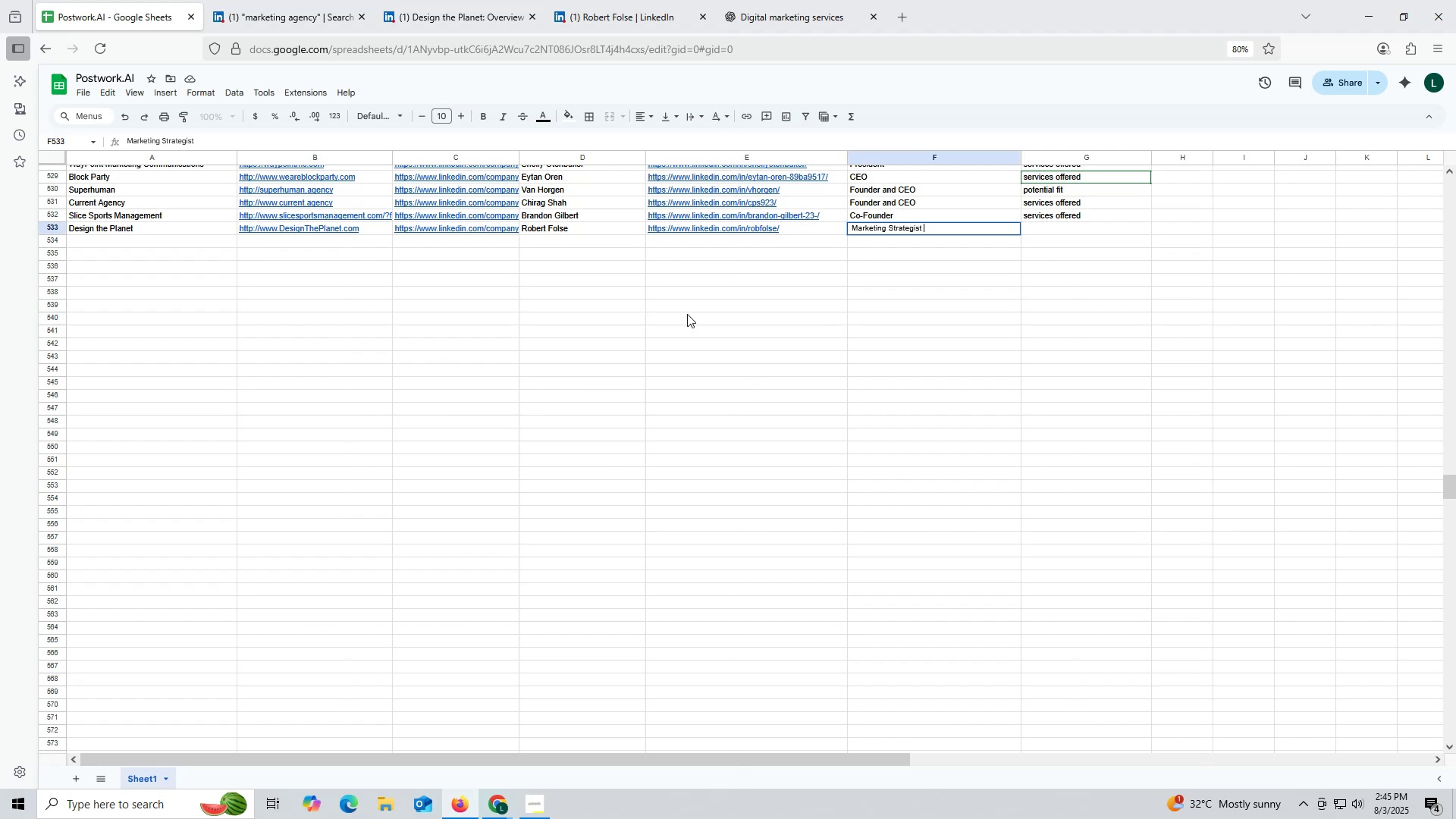 
triple_click([687, 314])
 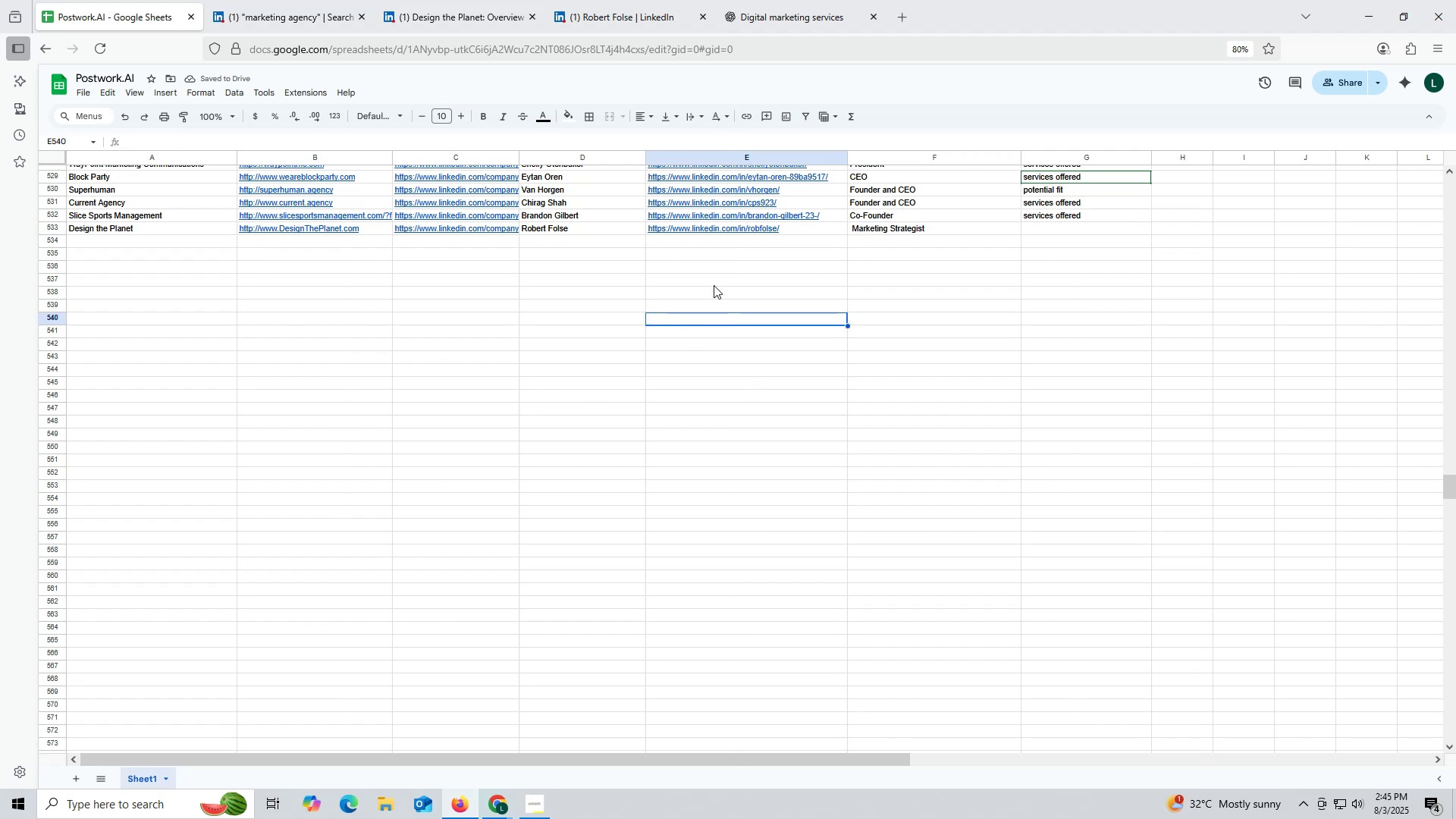 
wait(8.44)
 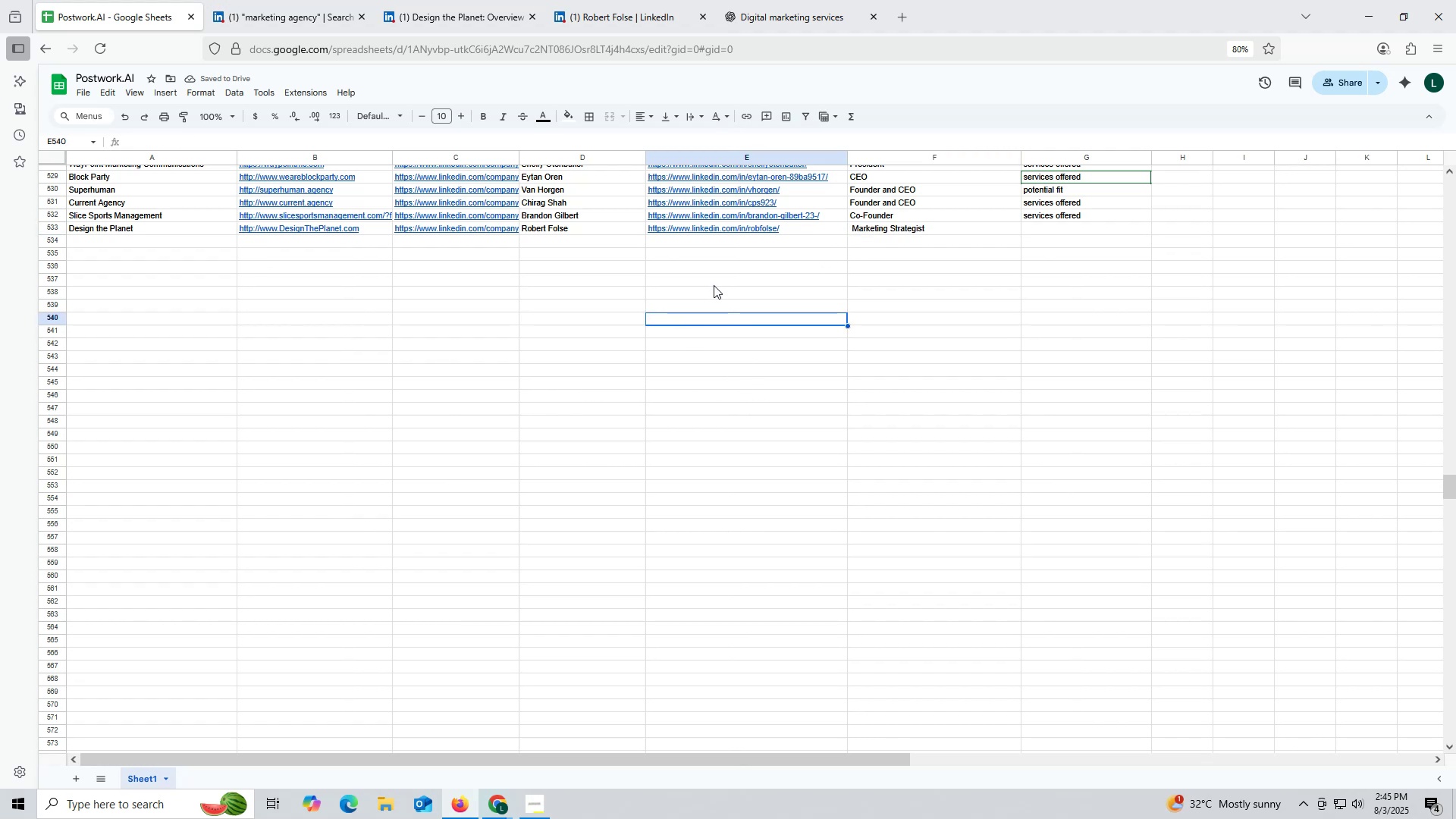 
left_click([1046, 218])
 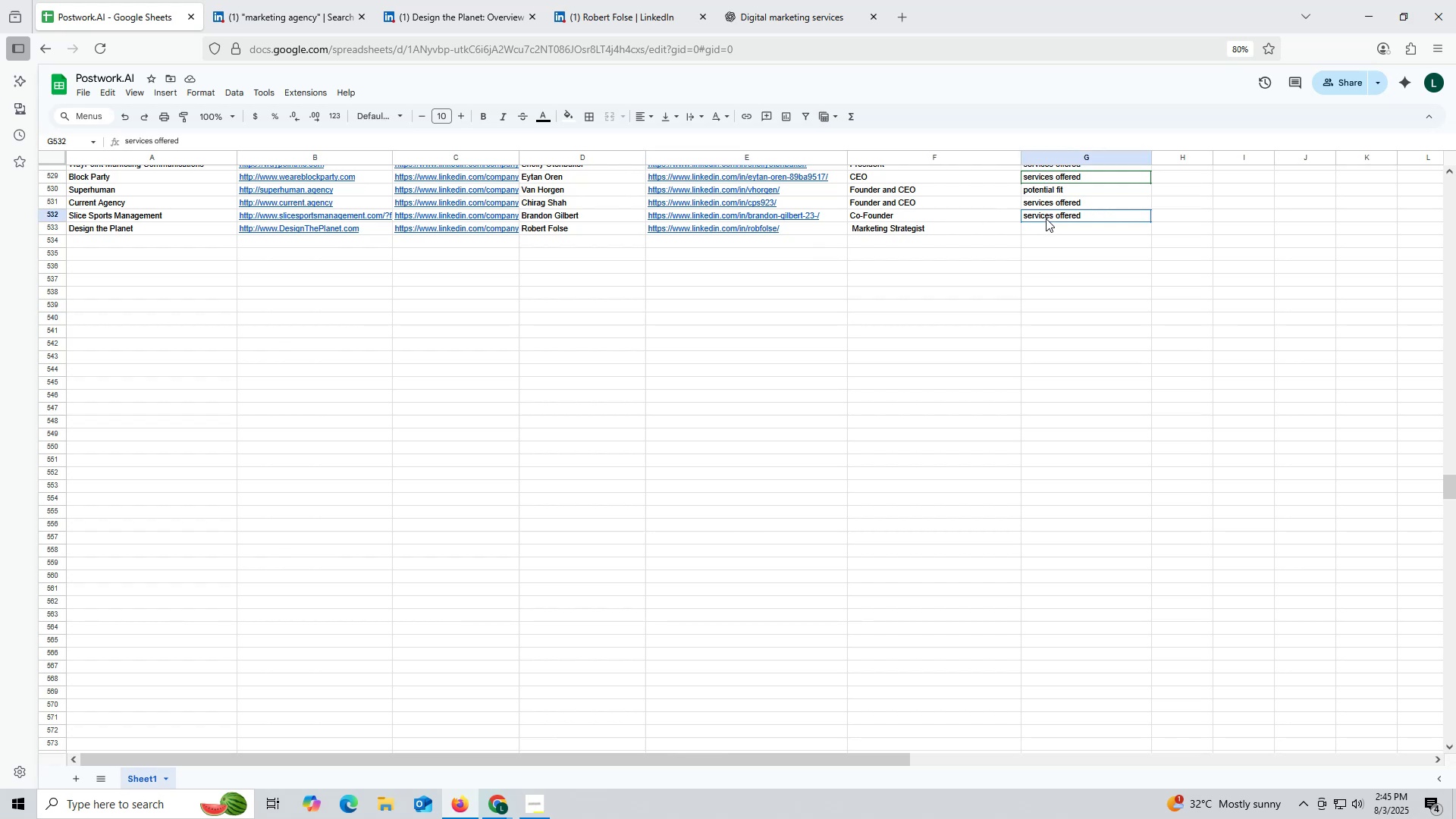 
key(Control+ControlLeft)
 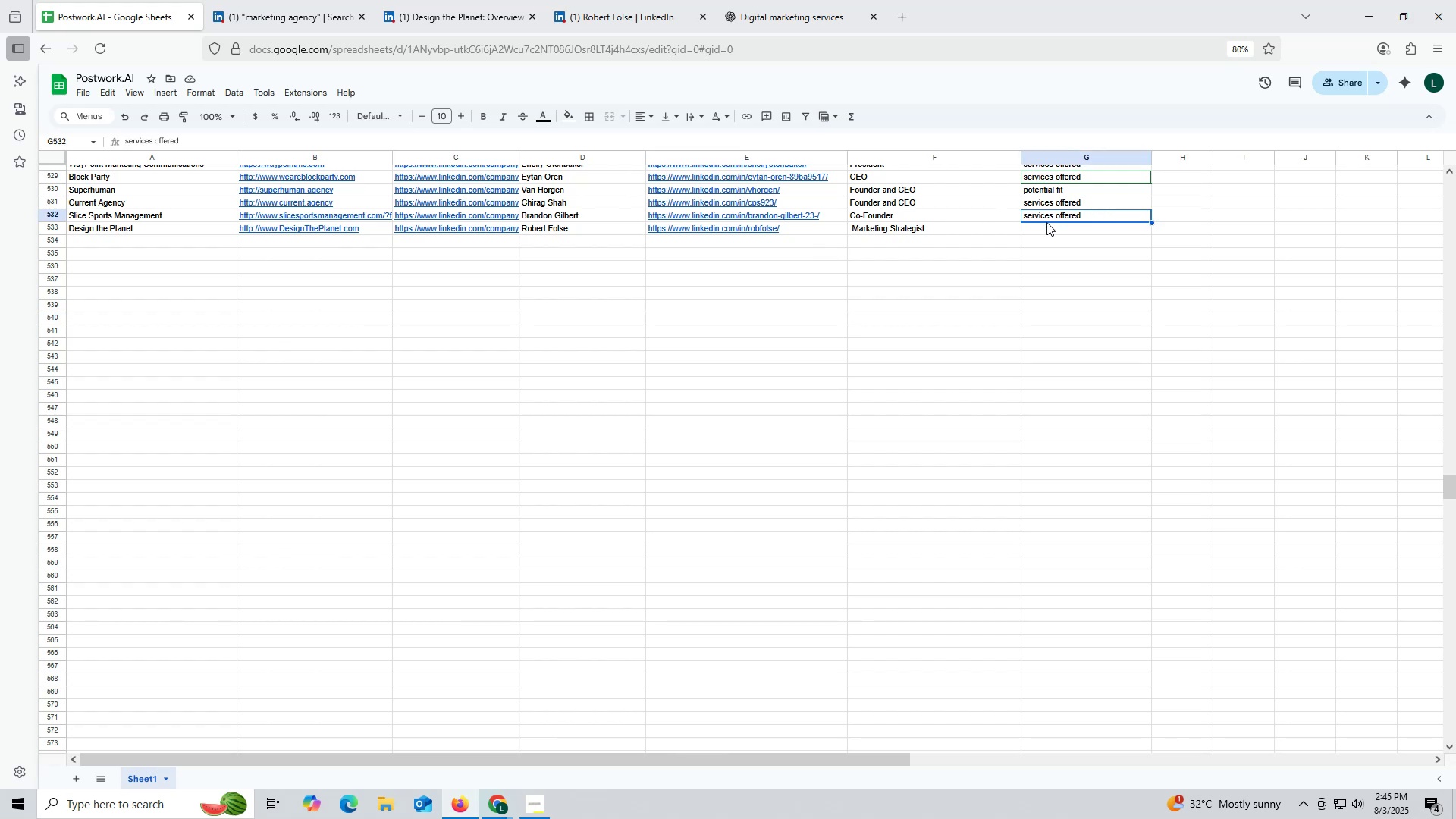 
key(Control+C)
 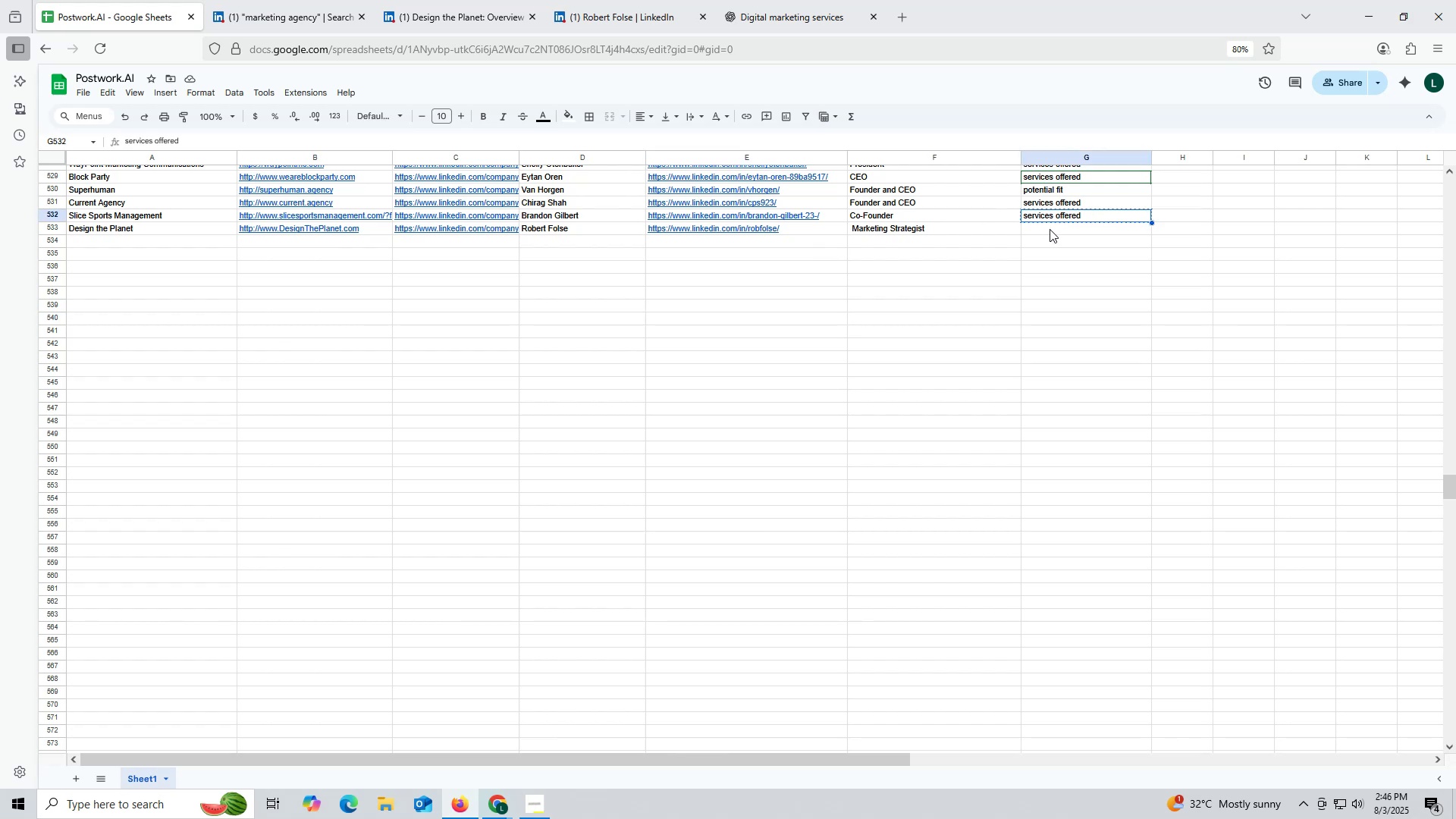 
left_click([1050, 229])
 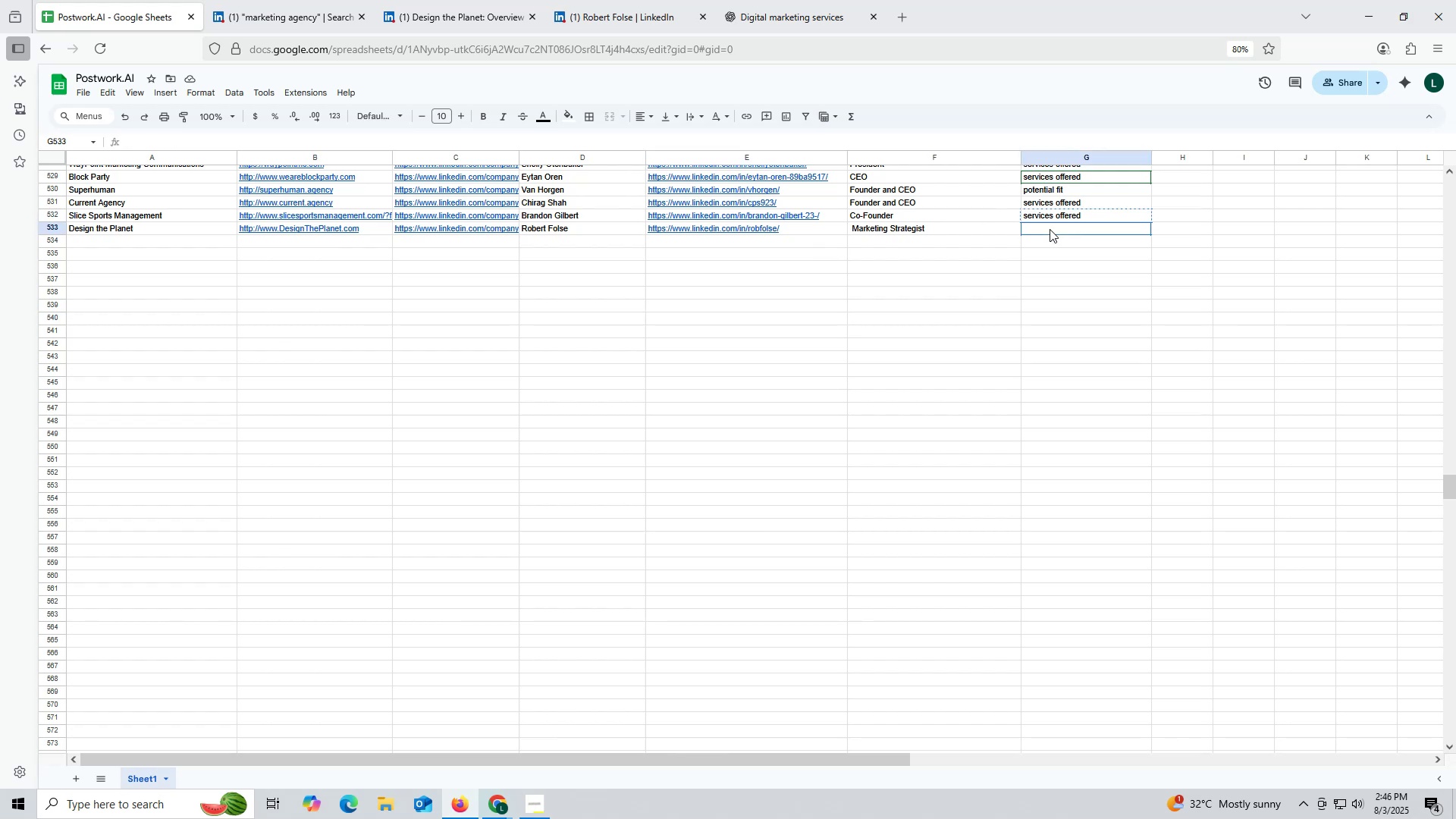 
key(Control+ControlLeft)
 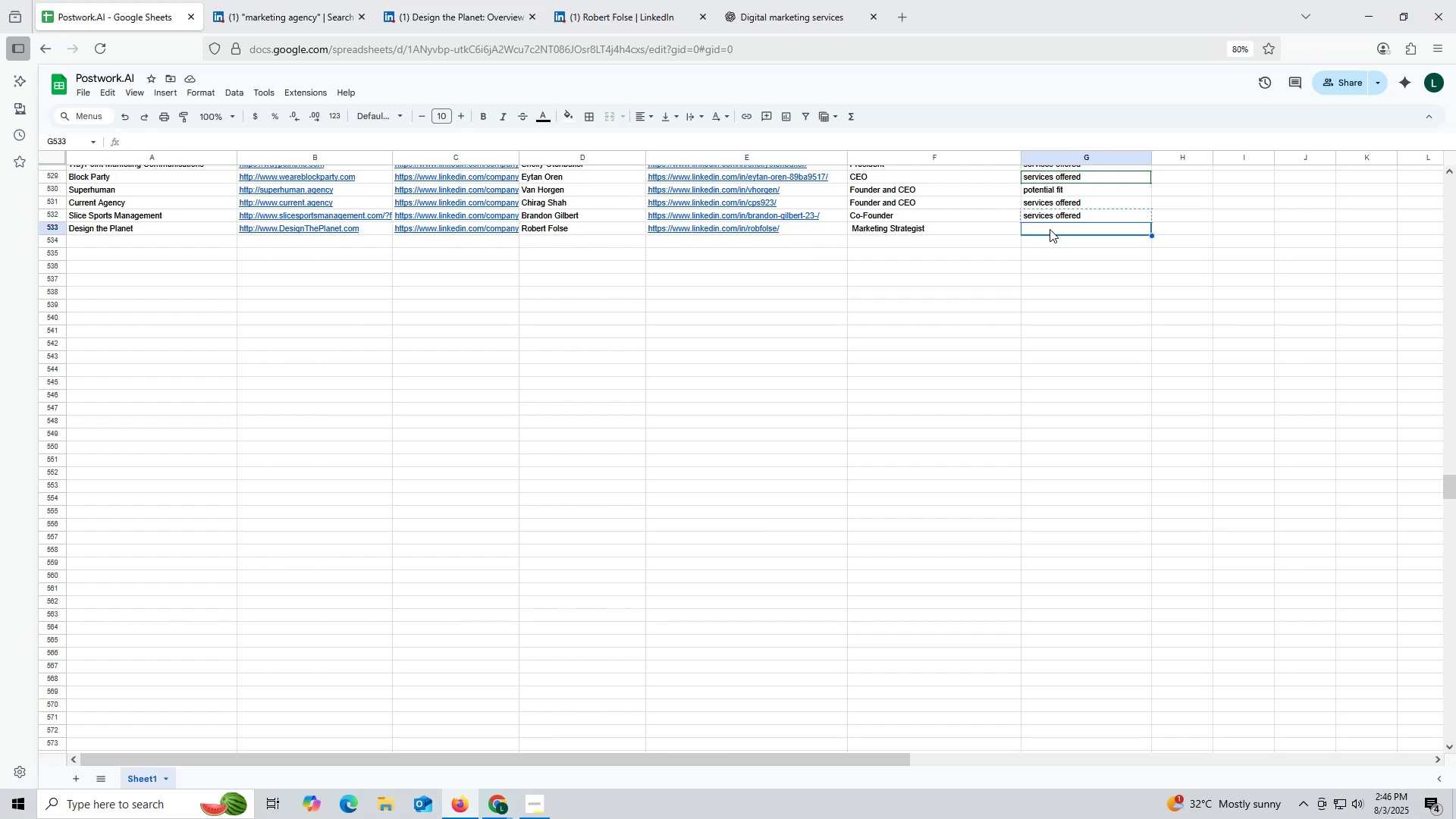 
key(Control+V)
 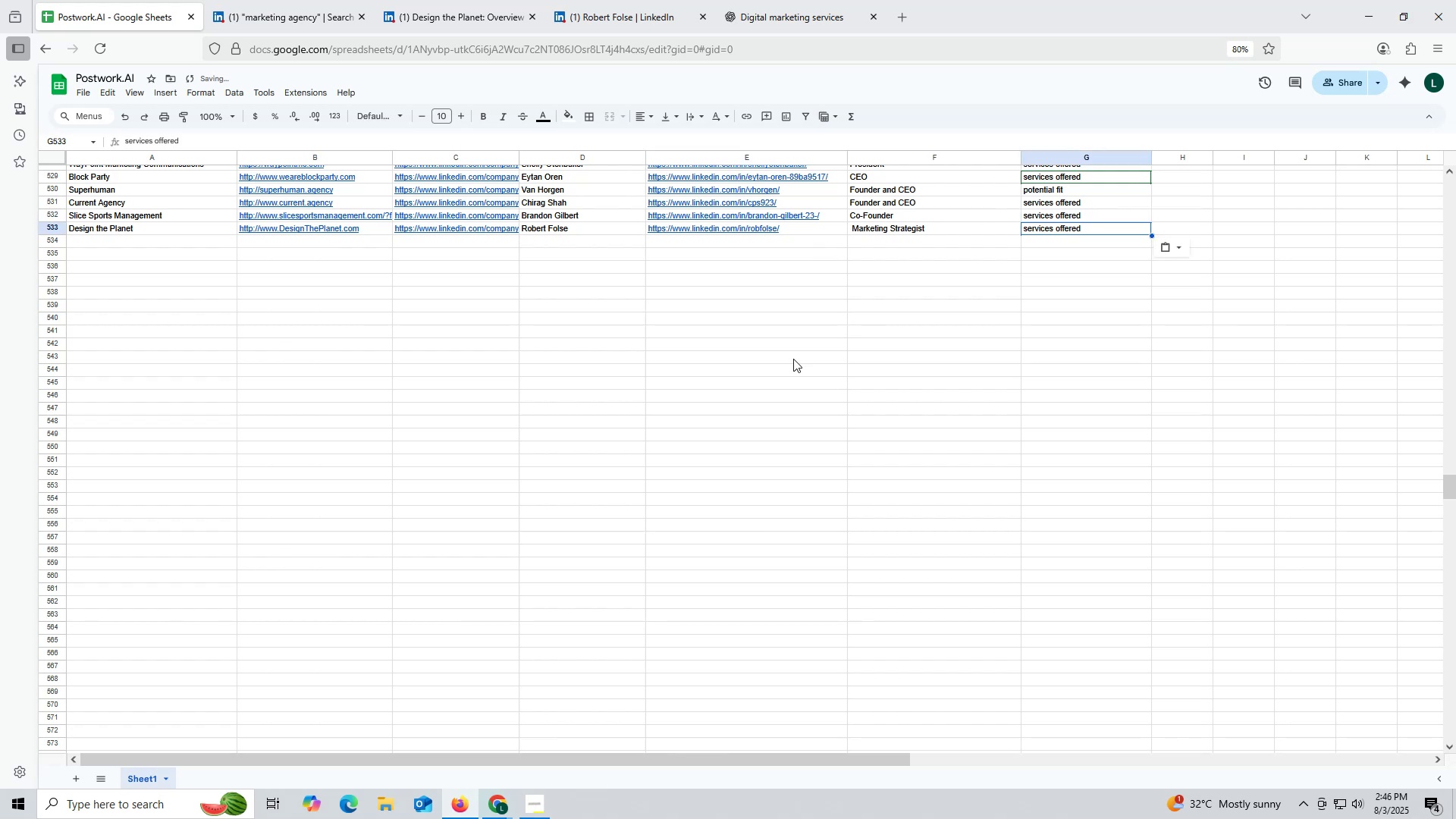 
left_click_drag(start_coordinate=[792, 359], to_coordinate=[787, 367])
 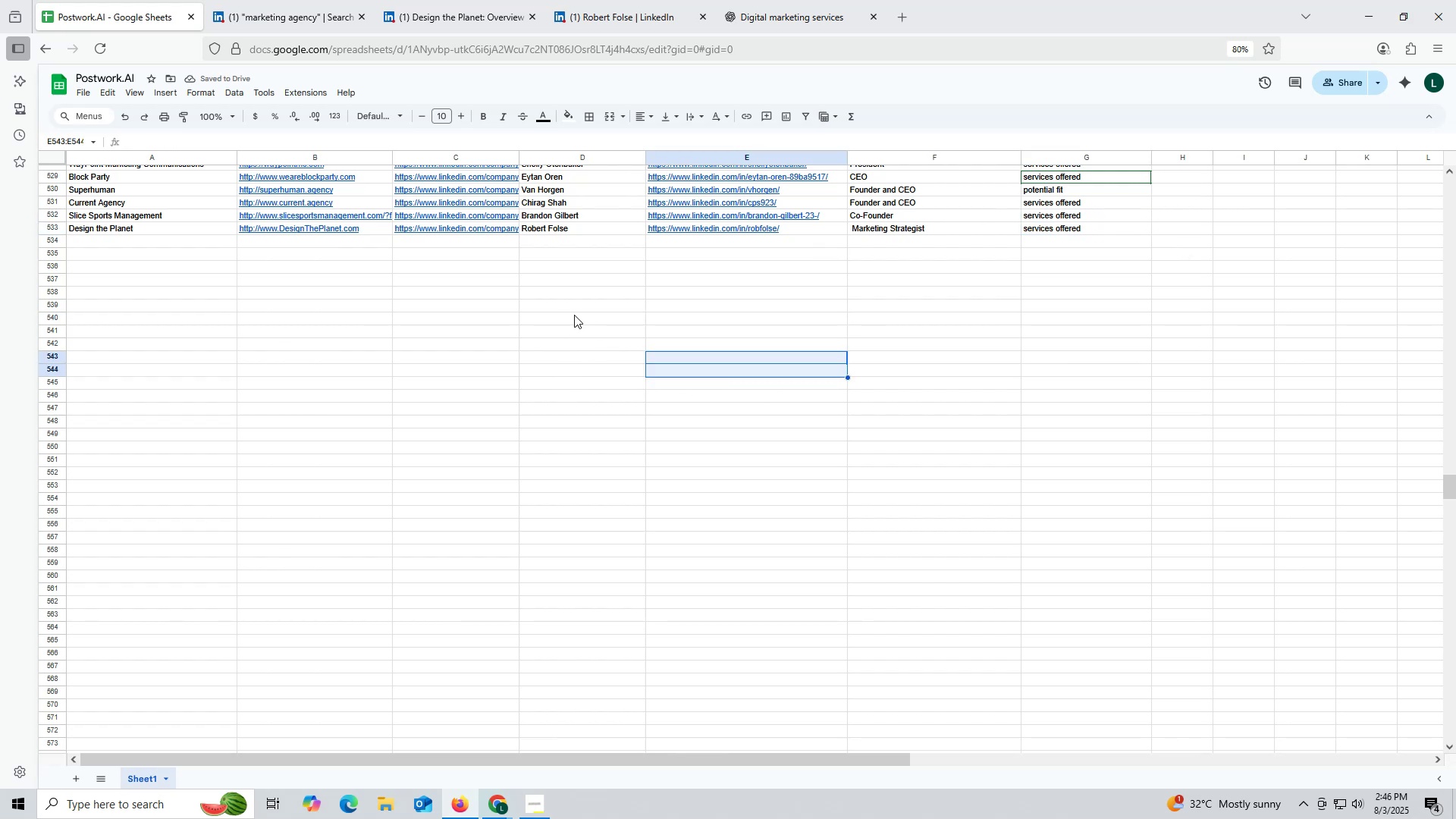 
left_click([436, 10])
 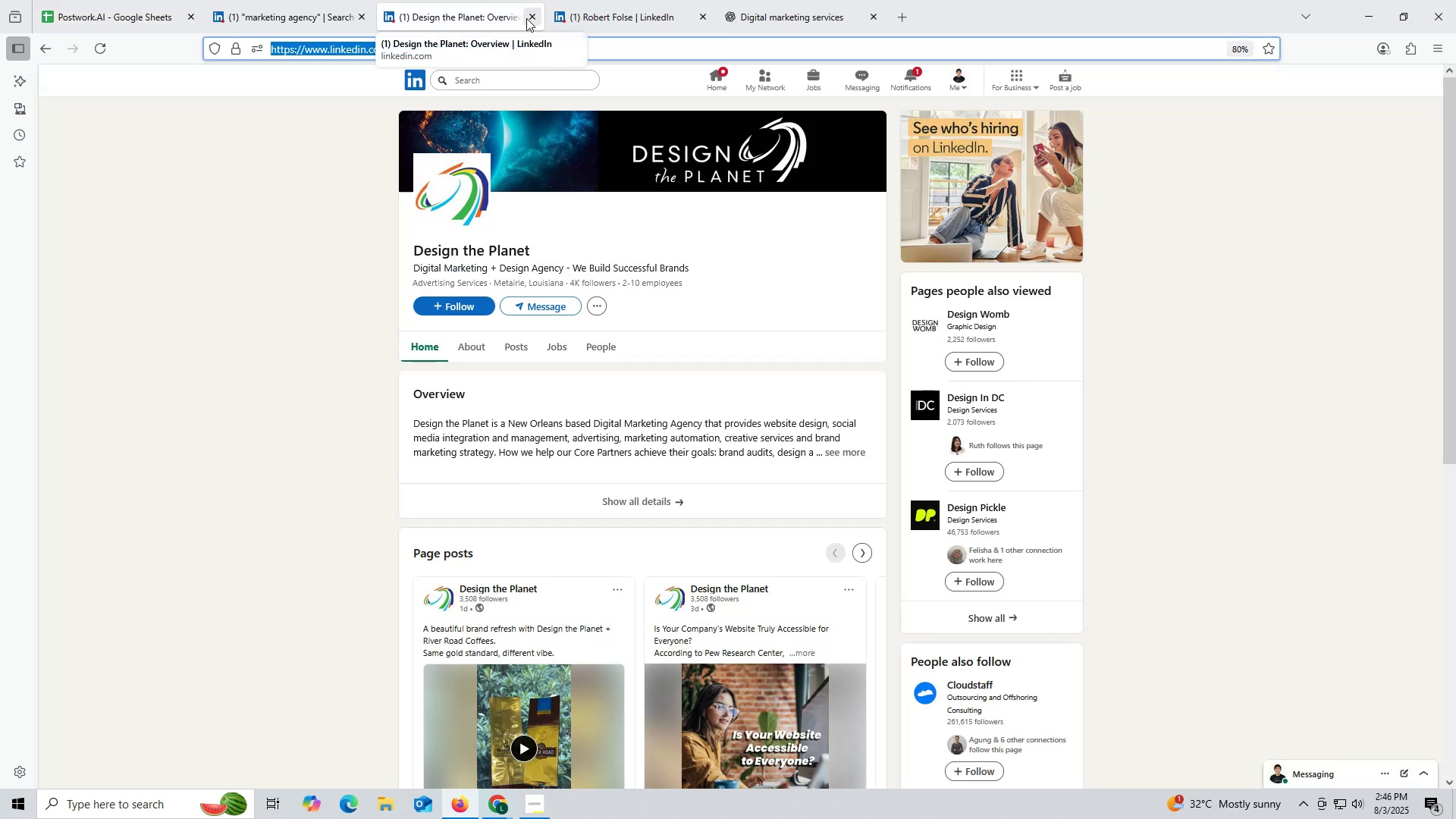 
left_click([532, 16])
 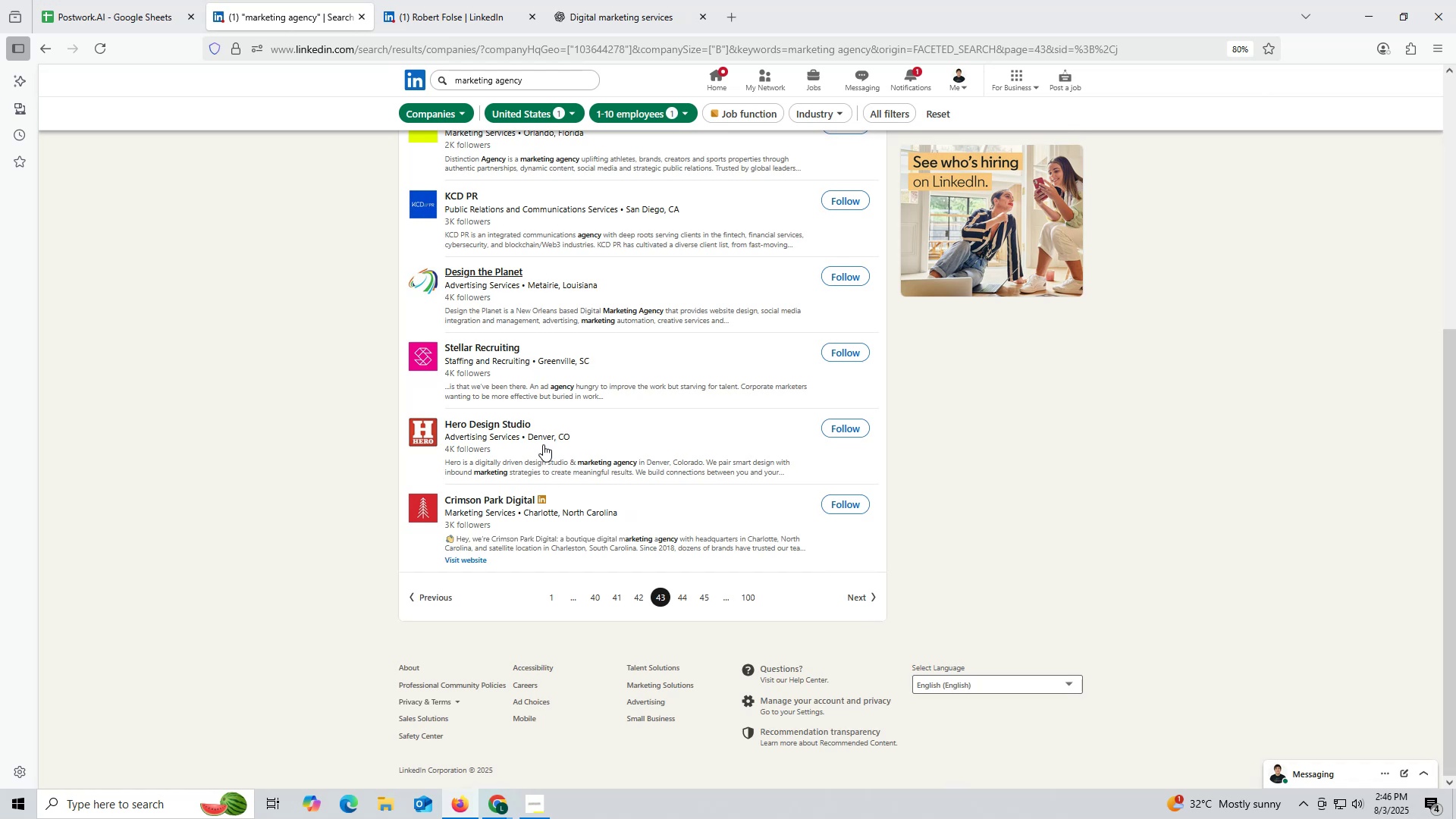 
scroll: coordinate [490, 370], scroll_direction: up, amount: 4.0
 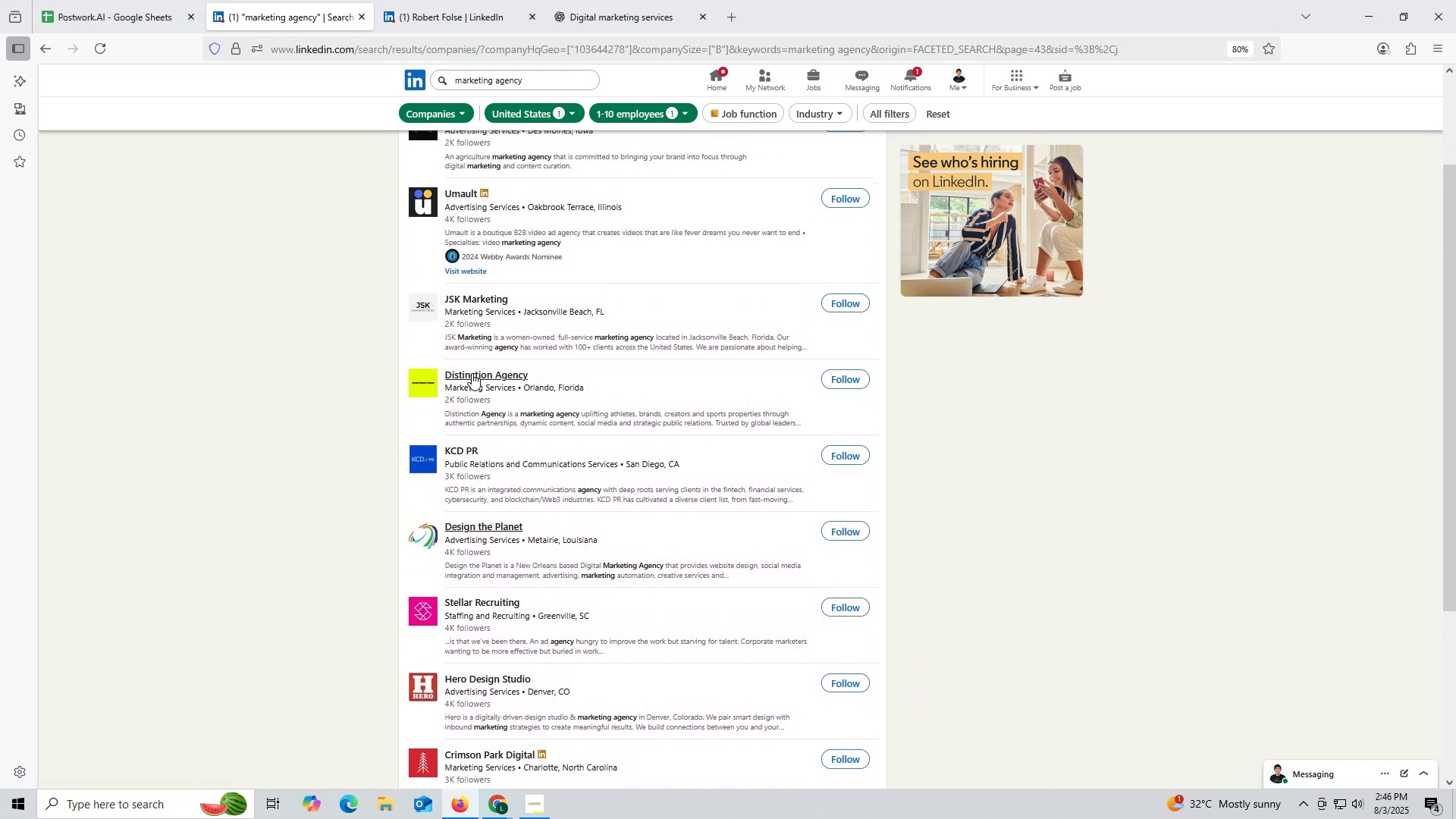 
right_click([472, 374])
 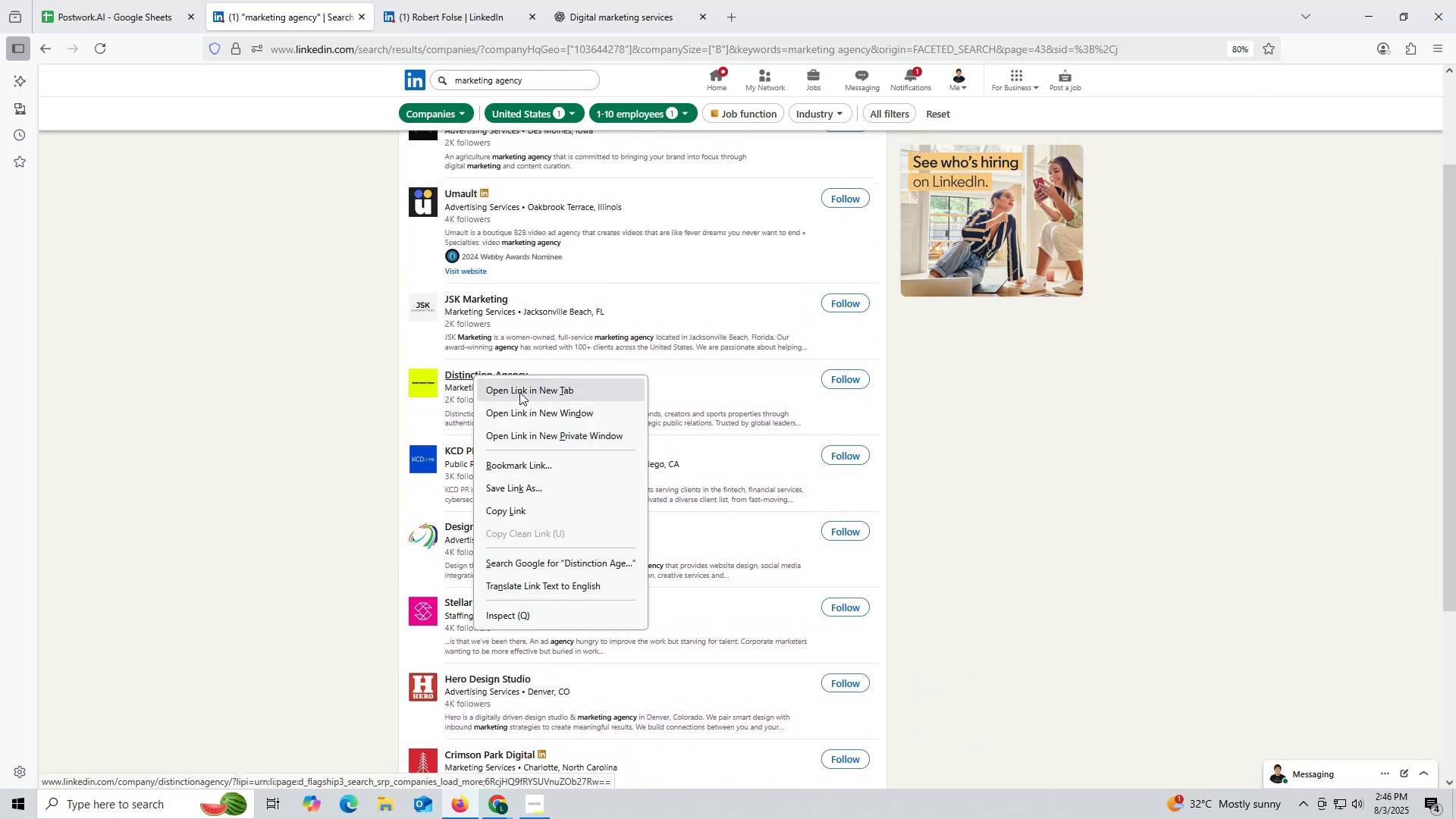 
left_click([519, 392])
 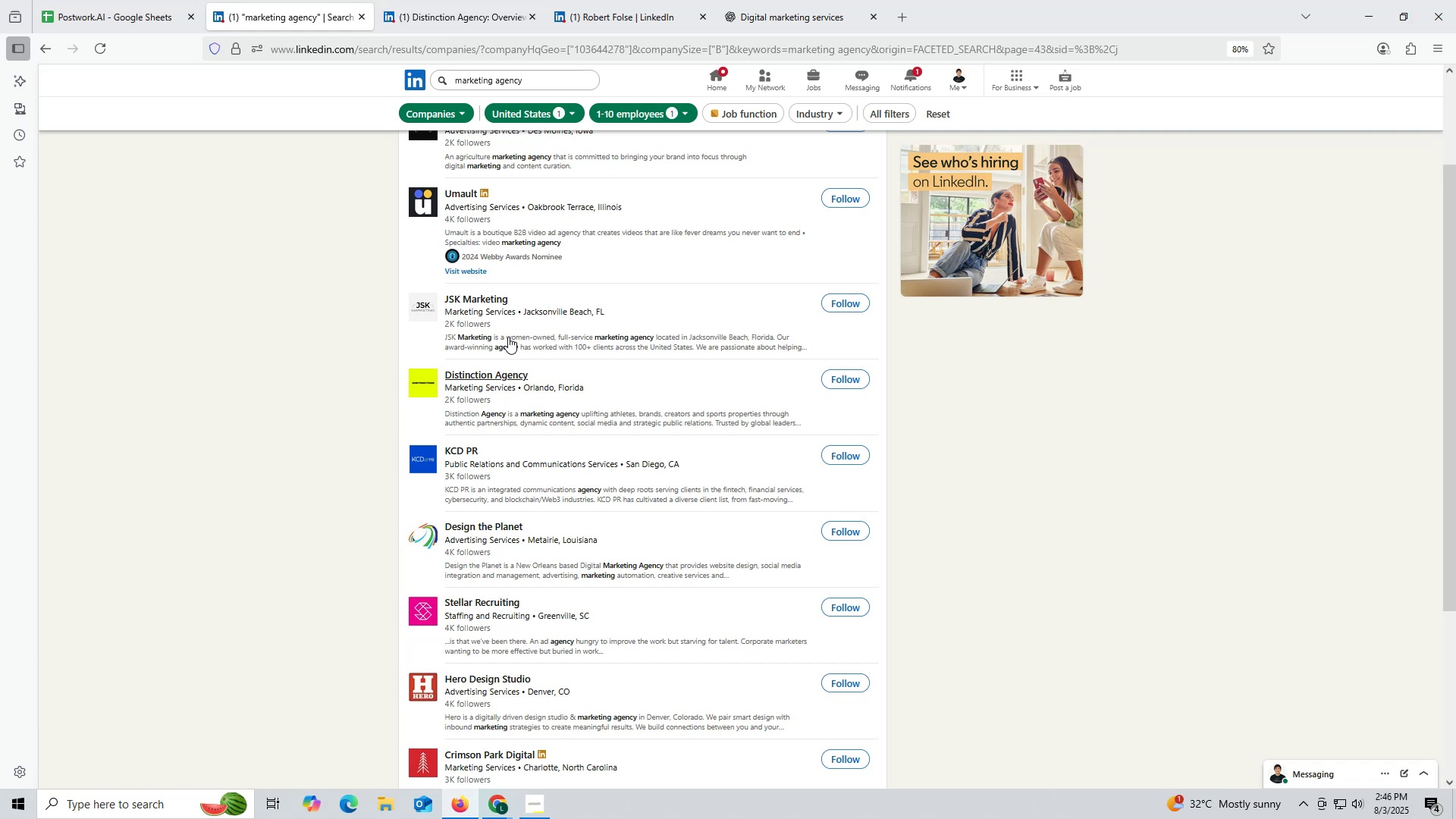 
wait(9.06)
 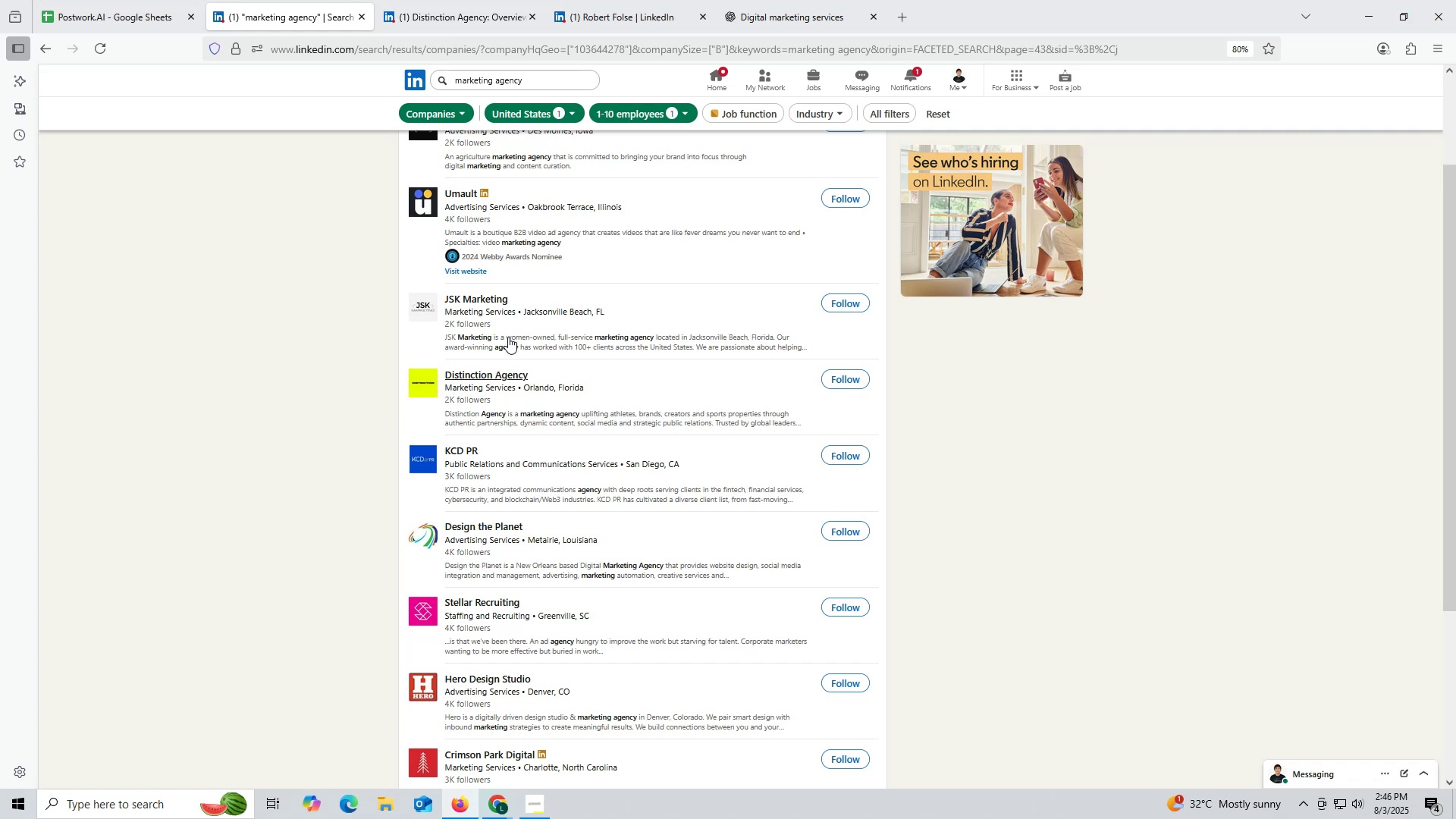 
left_click([626, 14])
 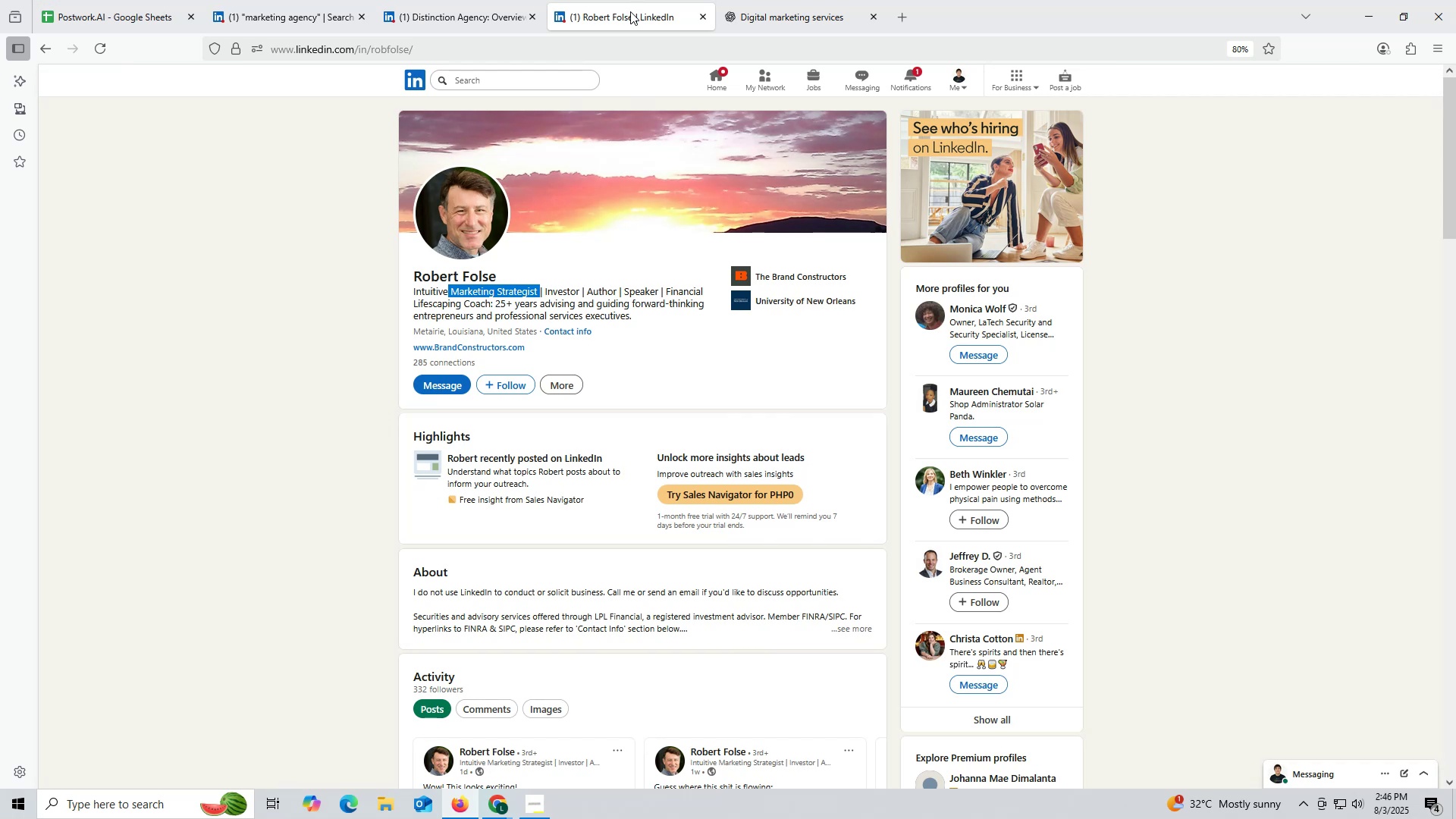 
wait(11.8)
 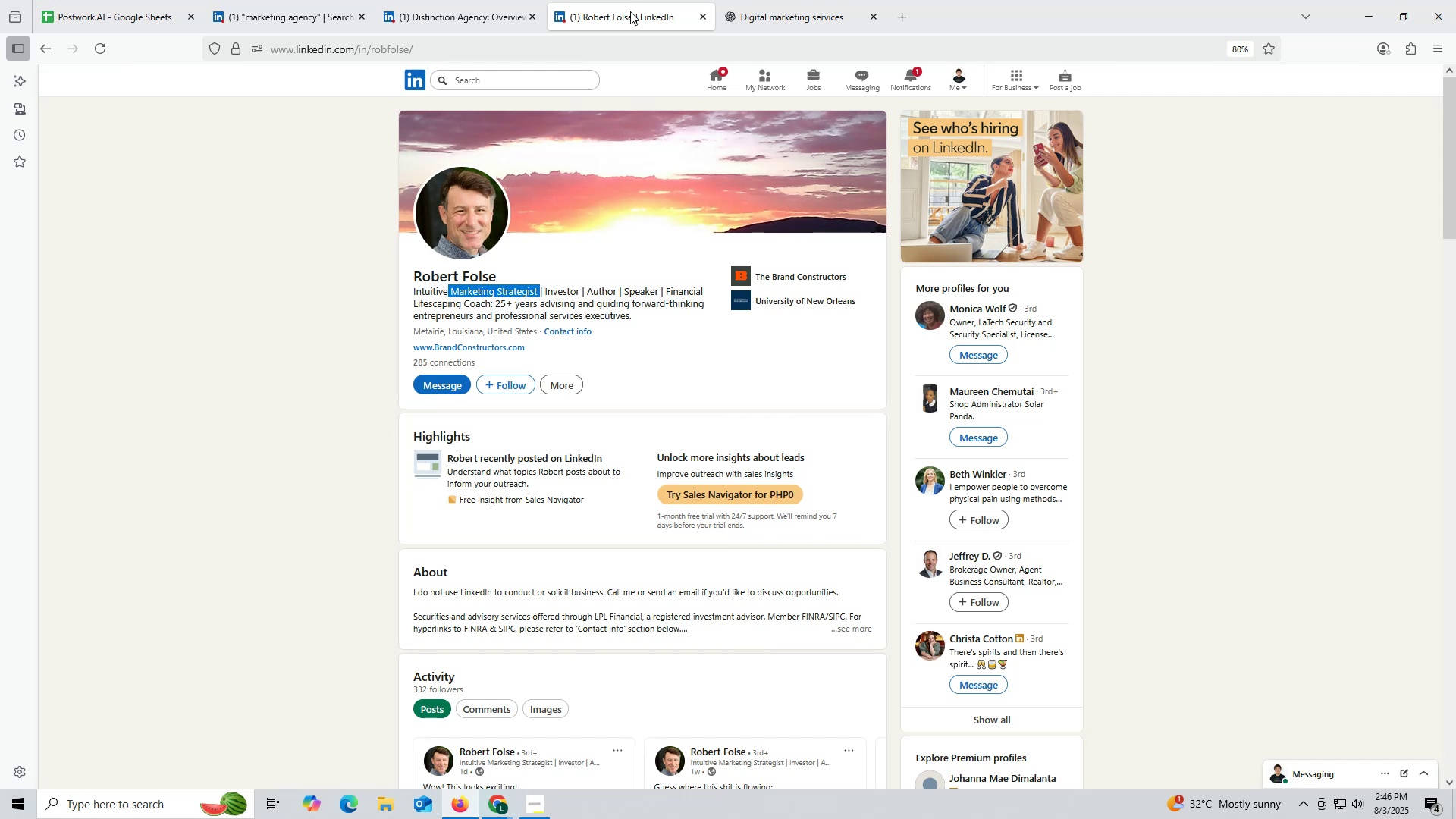 
left_click([396, 13])
 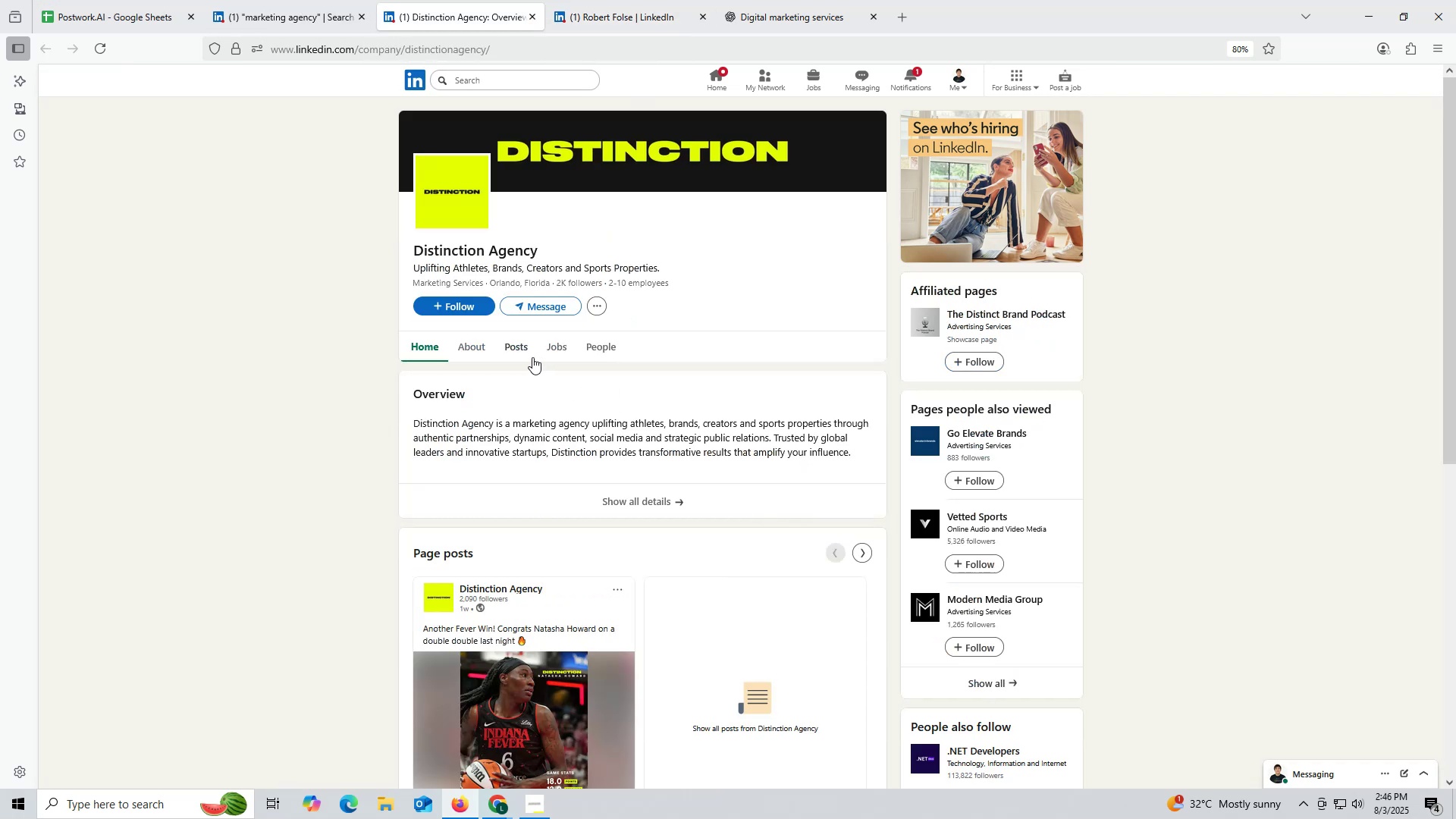 
left_click([514, 347])
 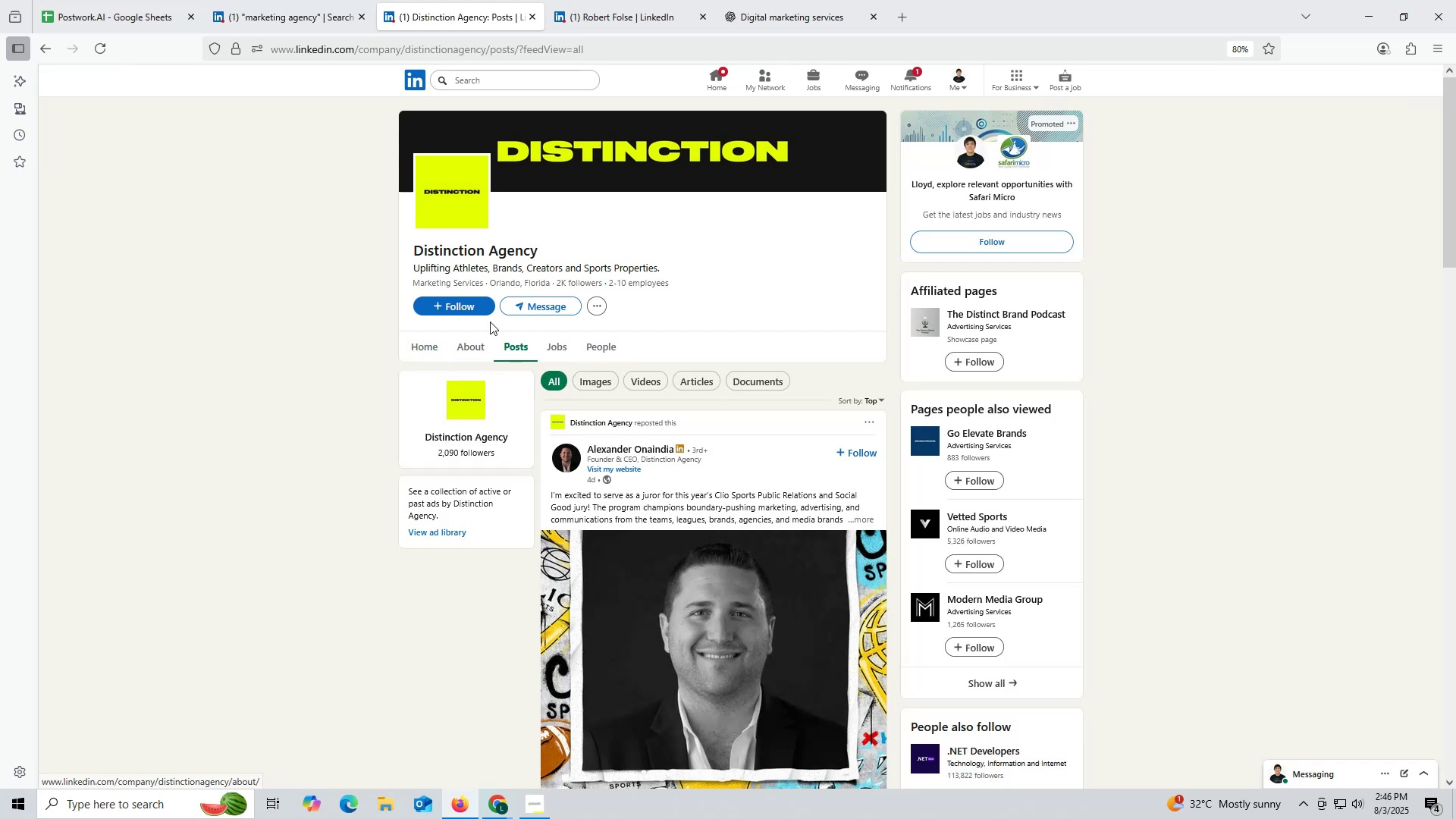 
wait(6.75)
 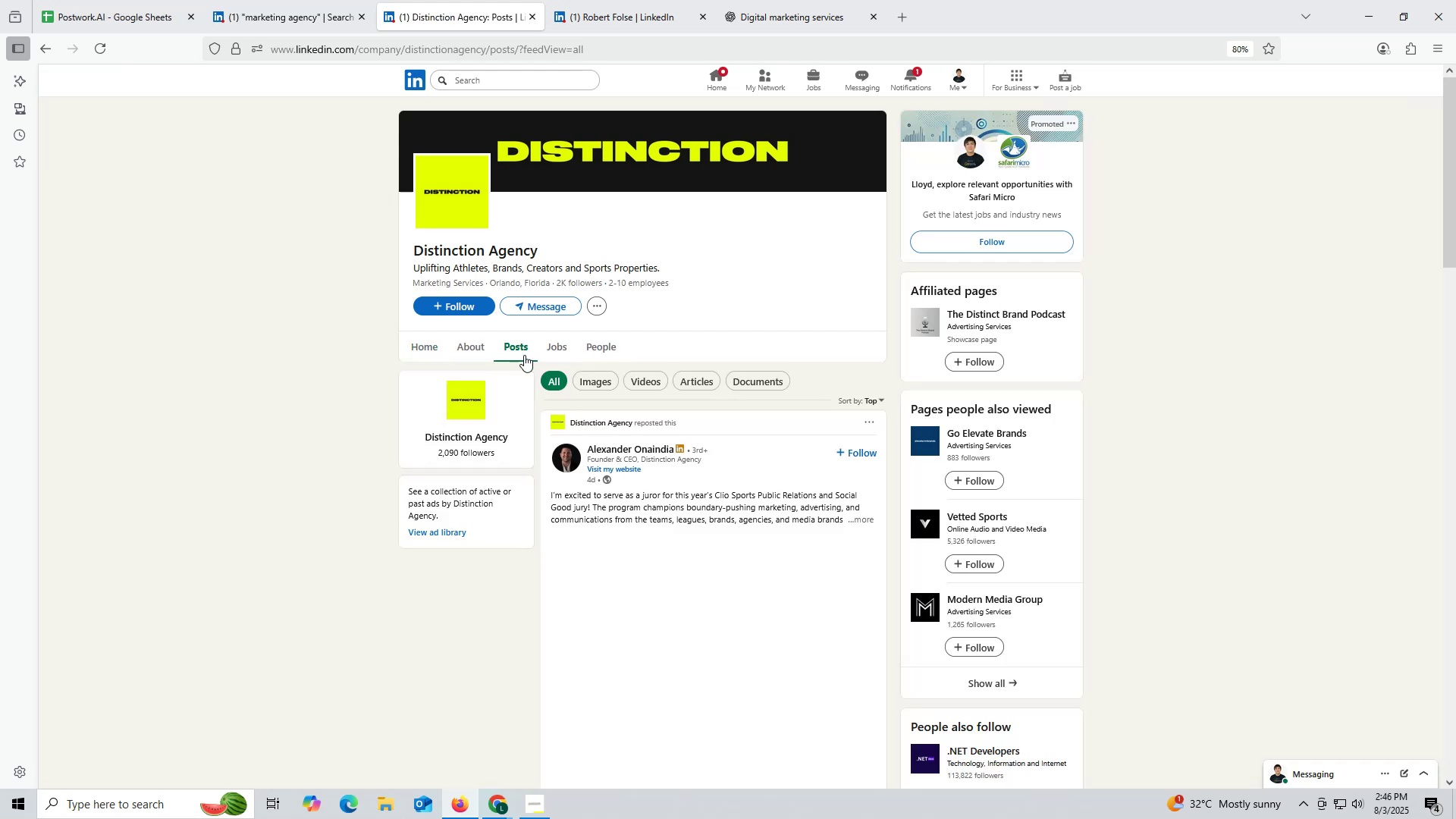 
left_click([467, 340])
 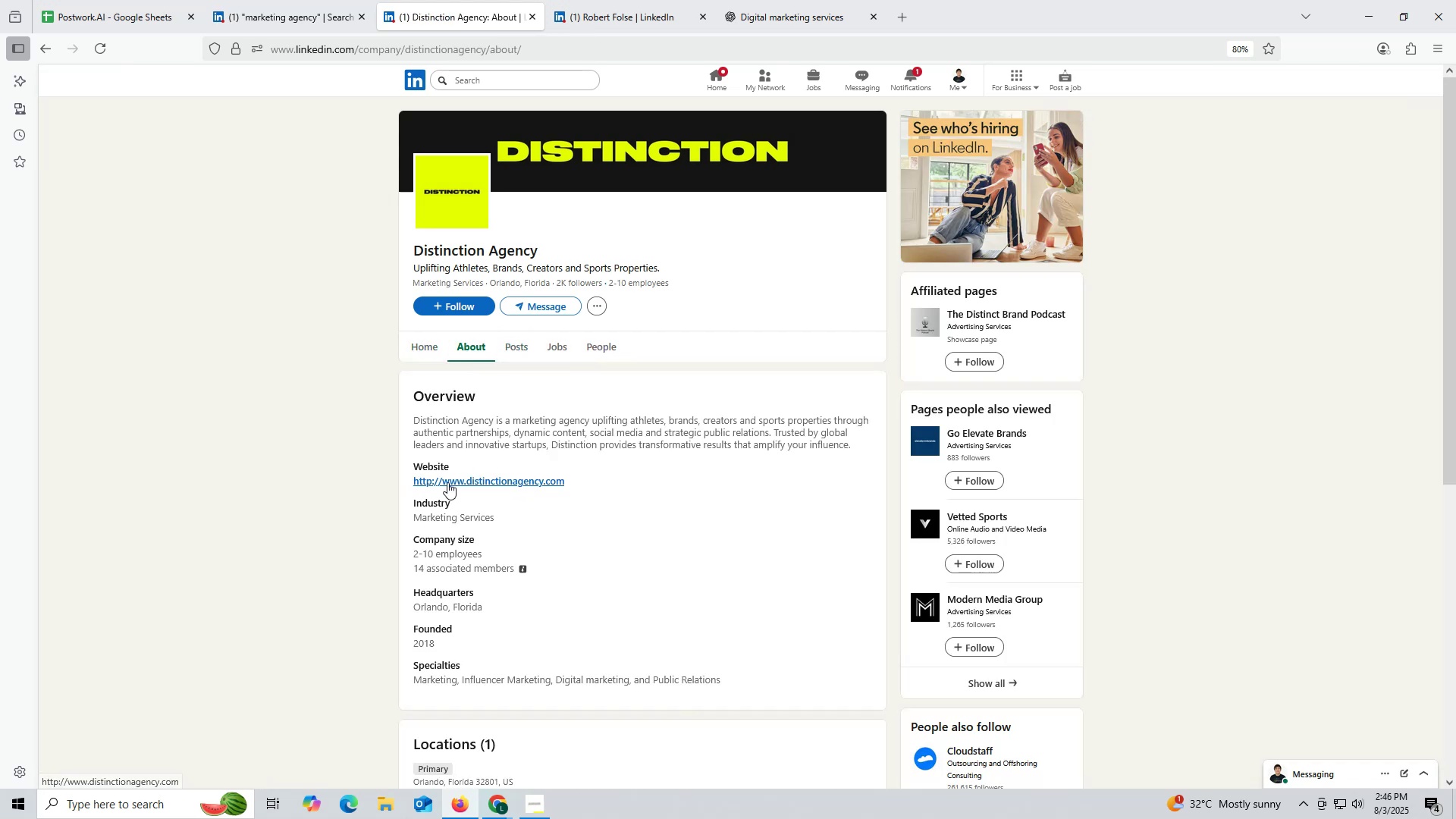 
left_click([506, 500])
 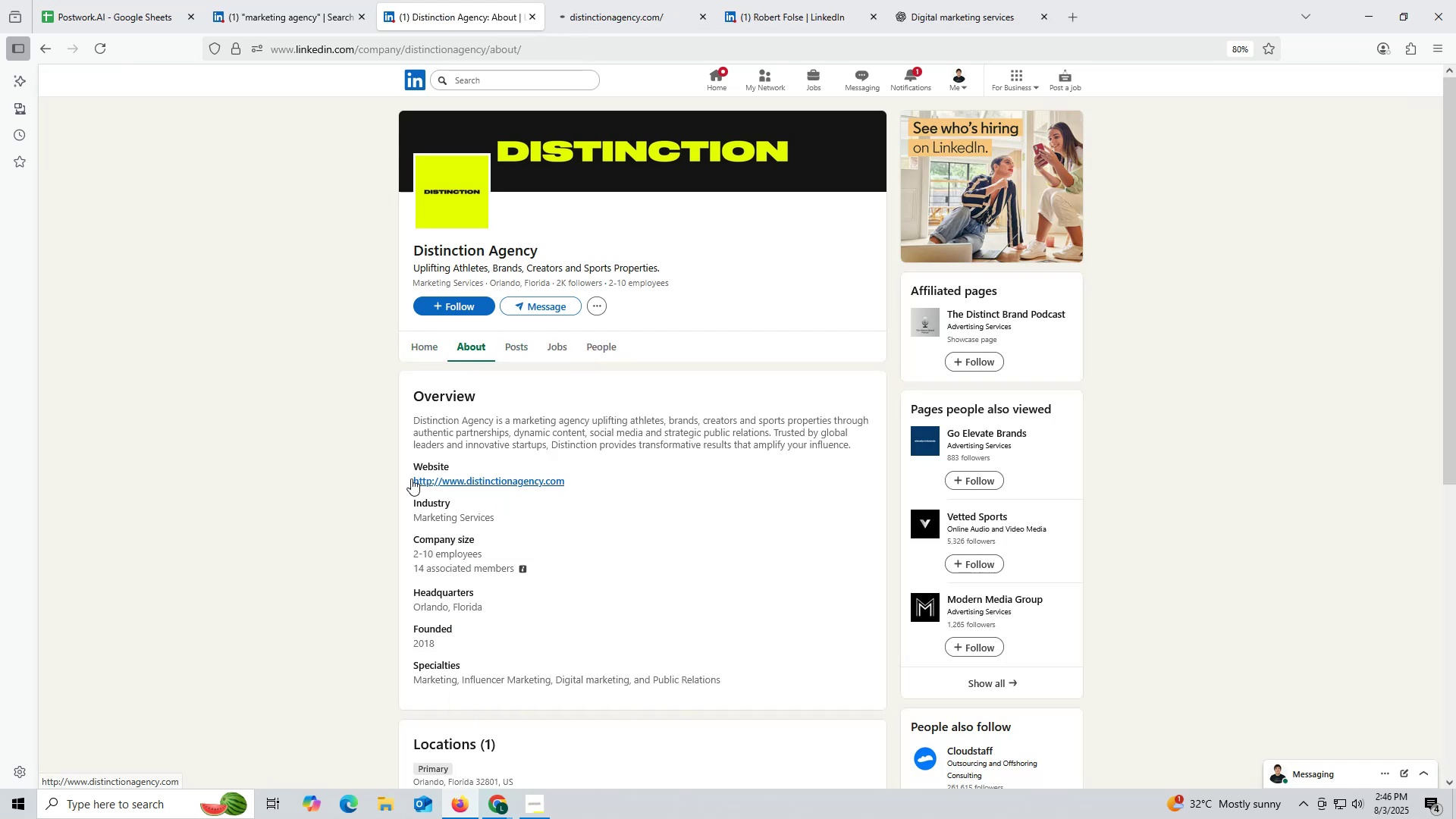 
left_click_drag(start_coordinate=[398, 478], to_coordinate=[595, 479])
 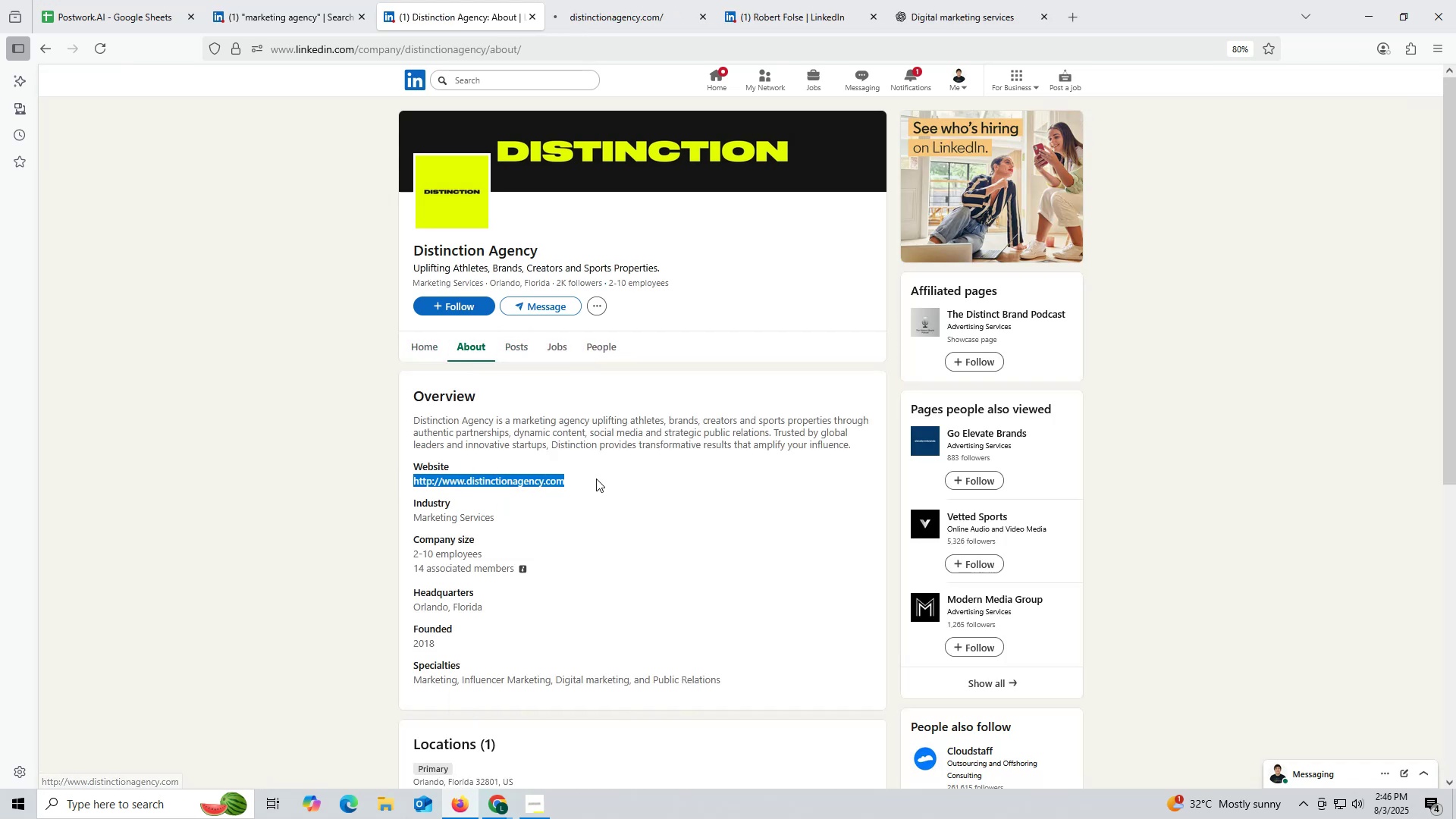 
key(Control+ControlLeft)
 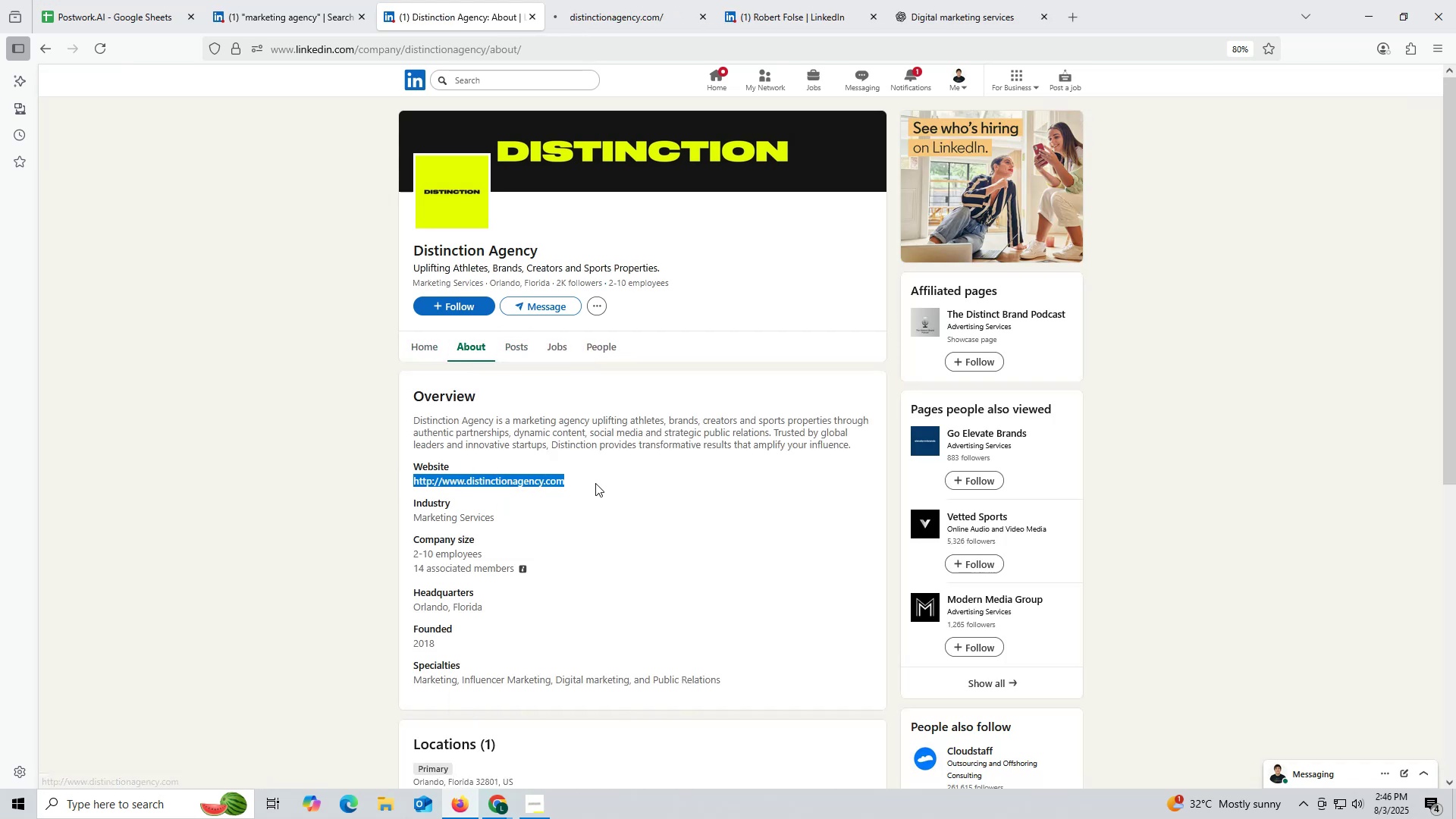 
key(Control+C)
 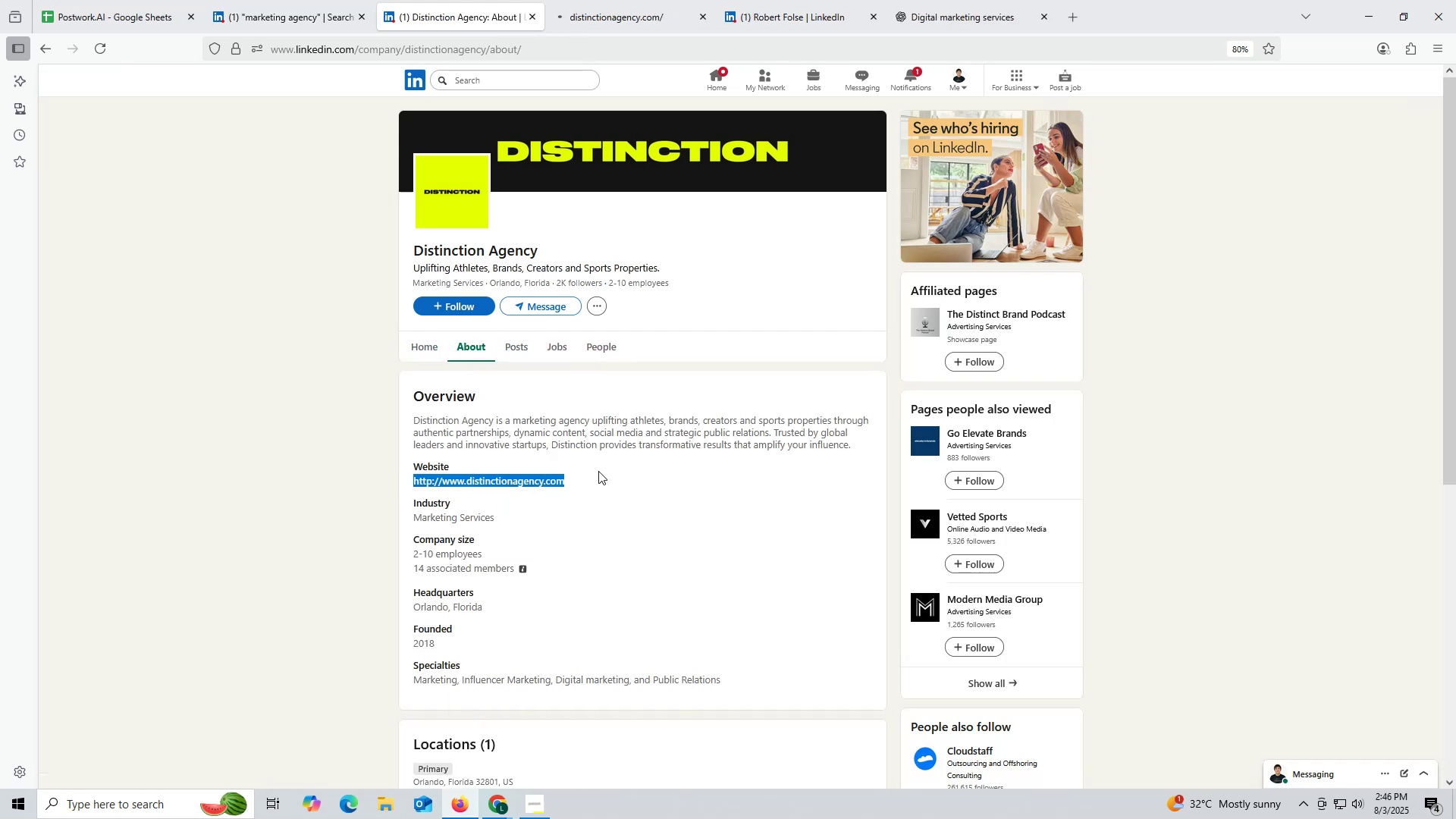 
key(Control+ControlLeft)
 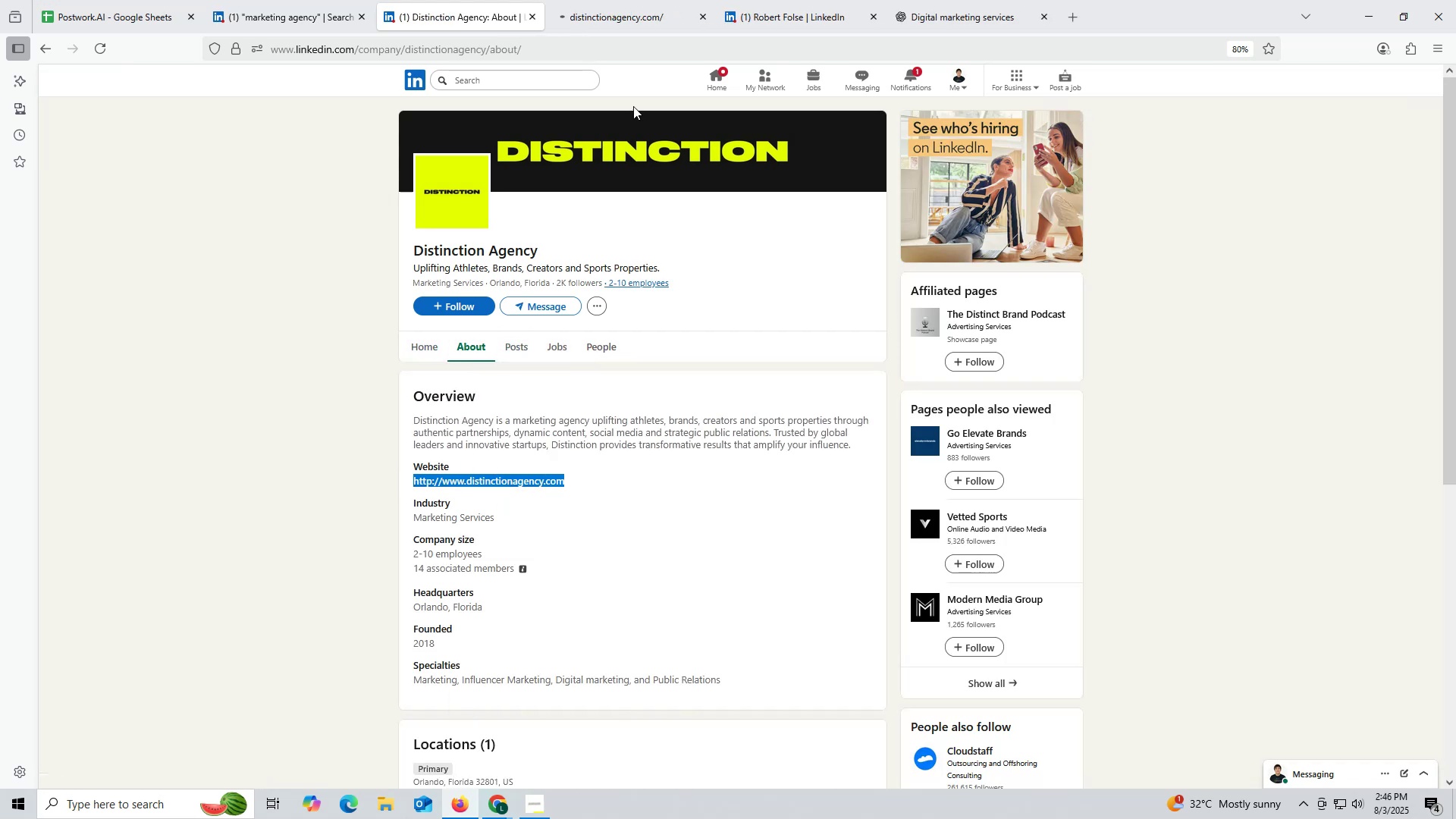 
key(Control+C)
 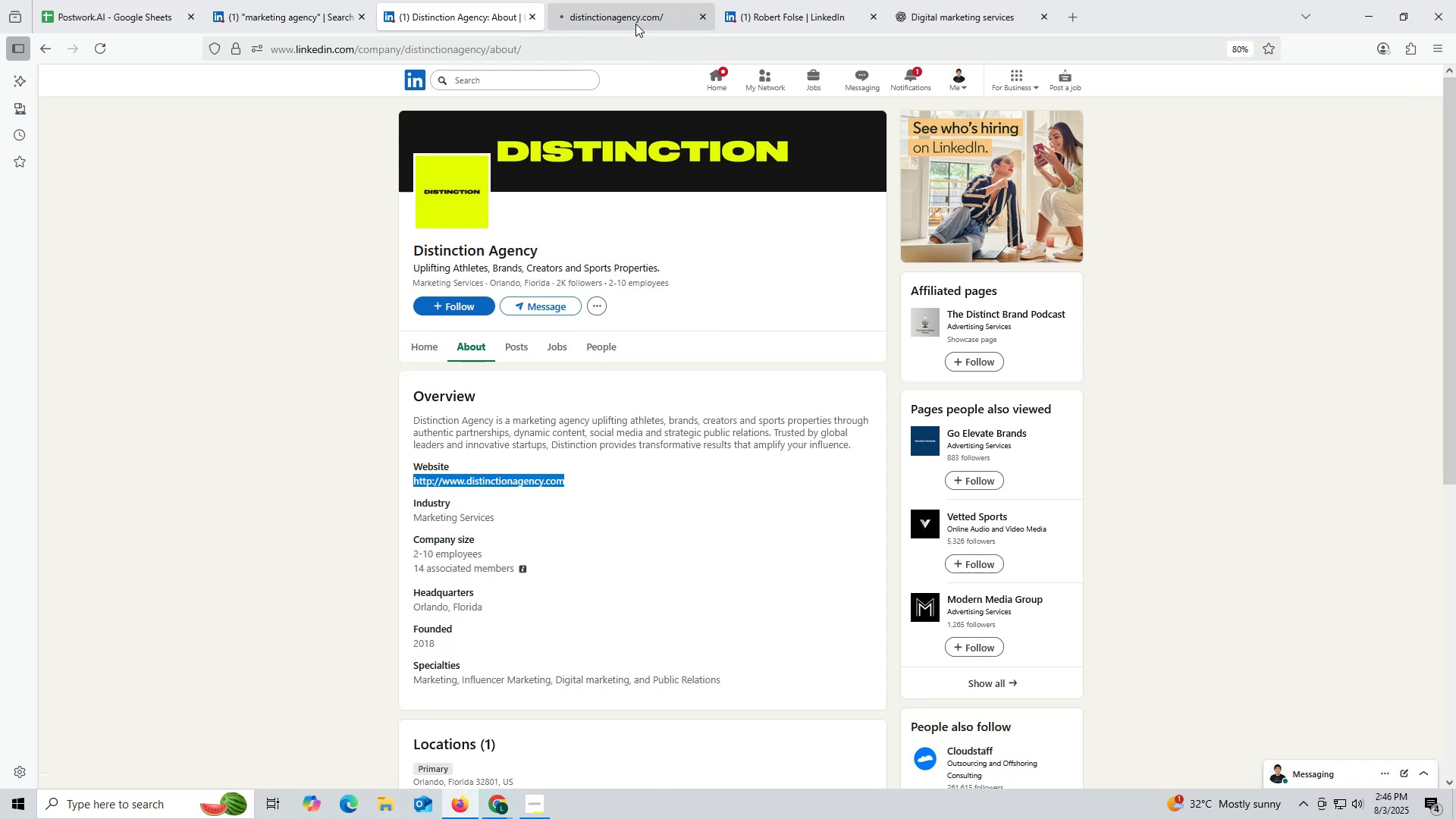 
left_click([635, 24])
 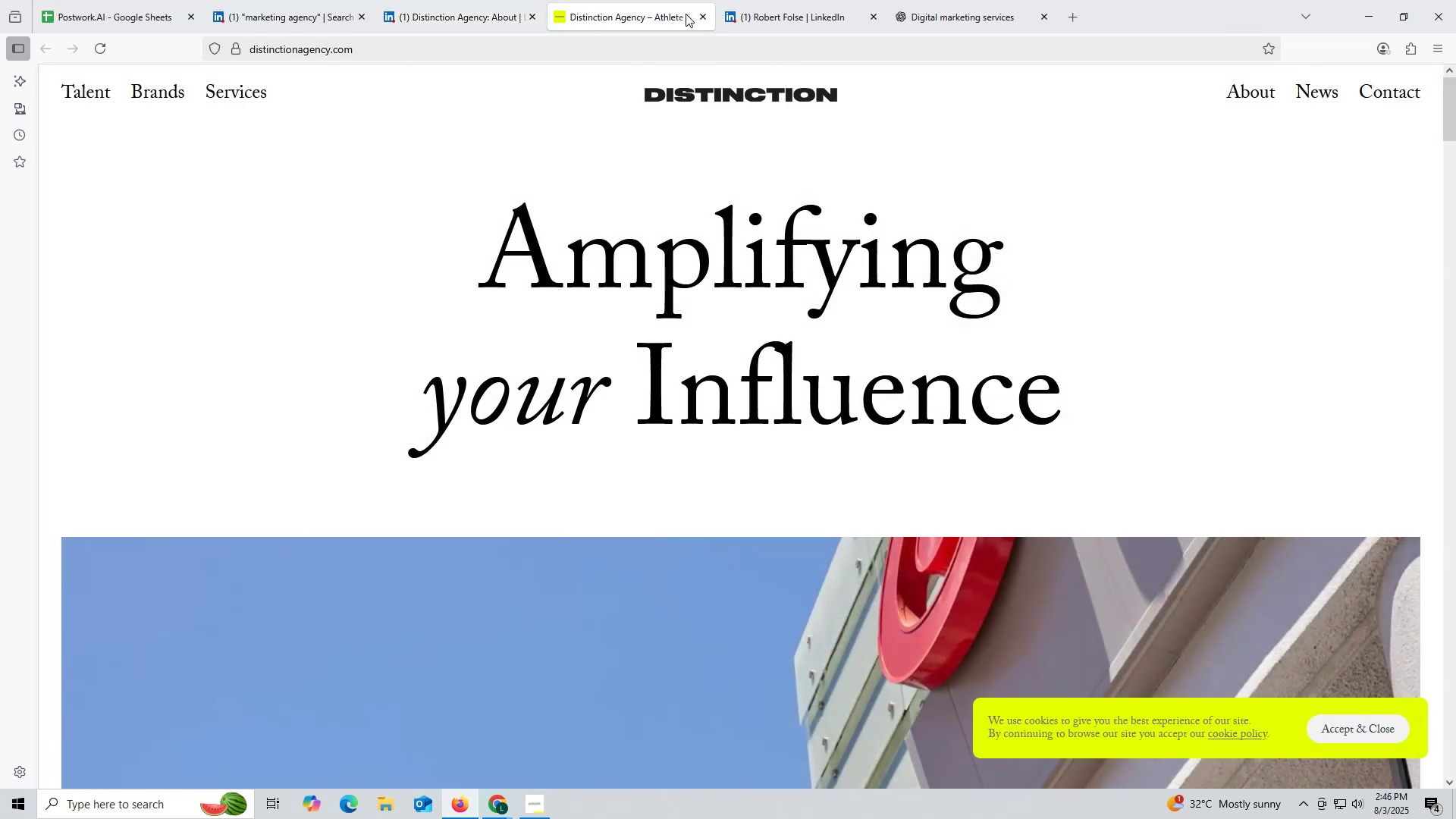 
wait(6.56)
 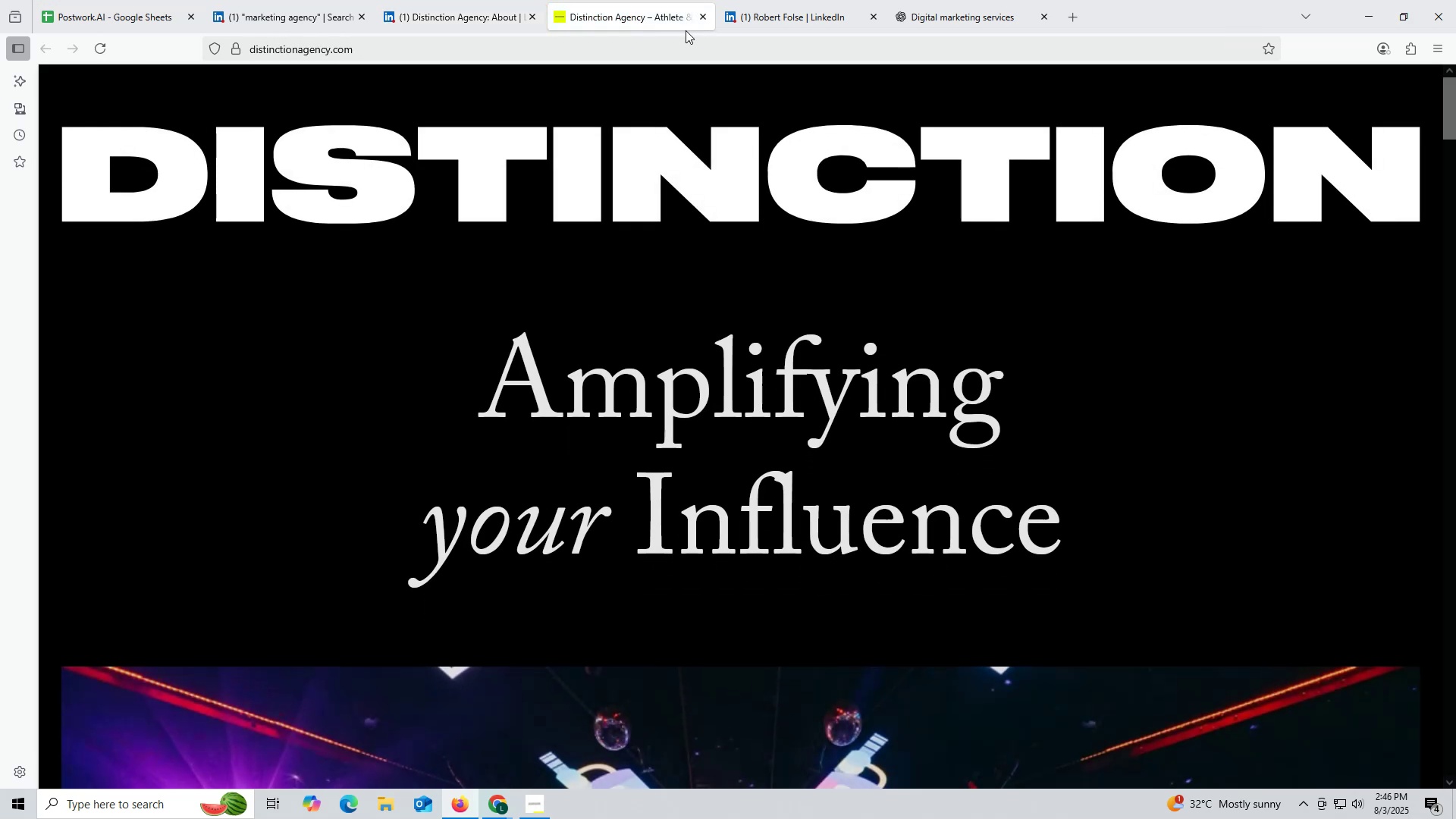 
left_click([700, 17])
 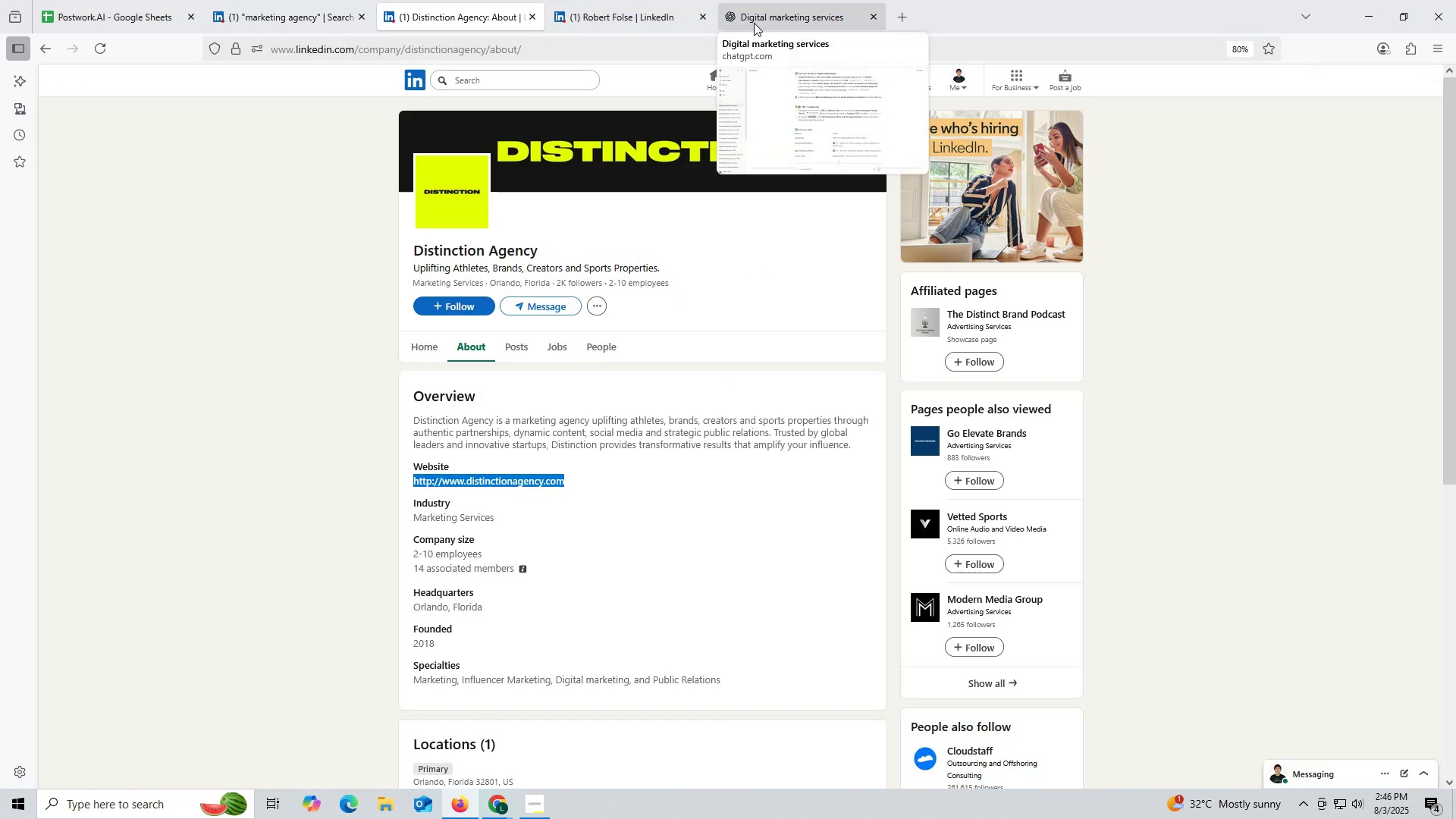 
left_click([763, 20])
 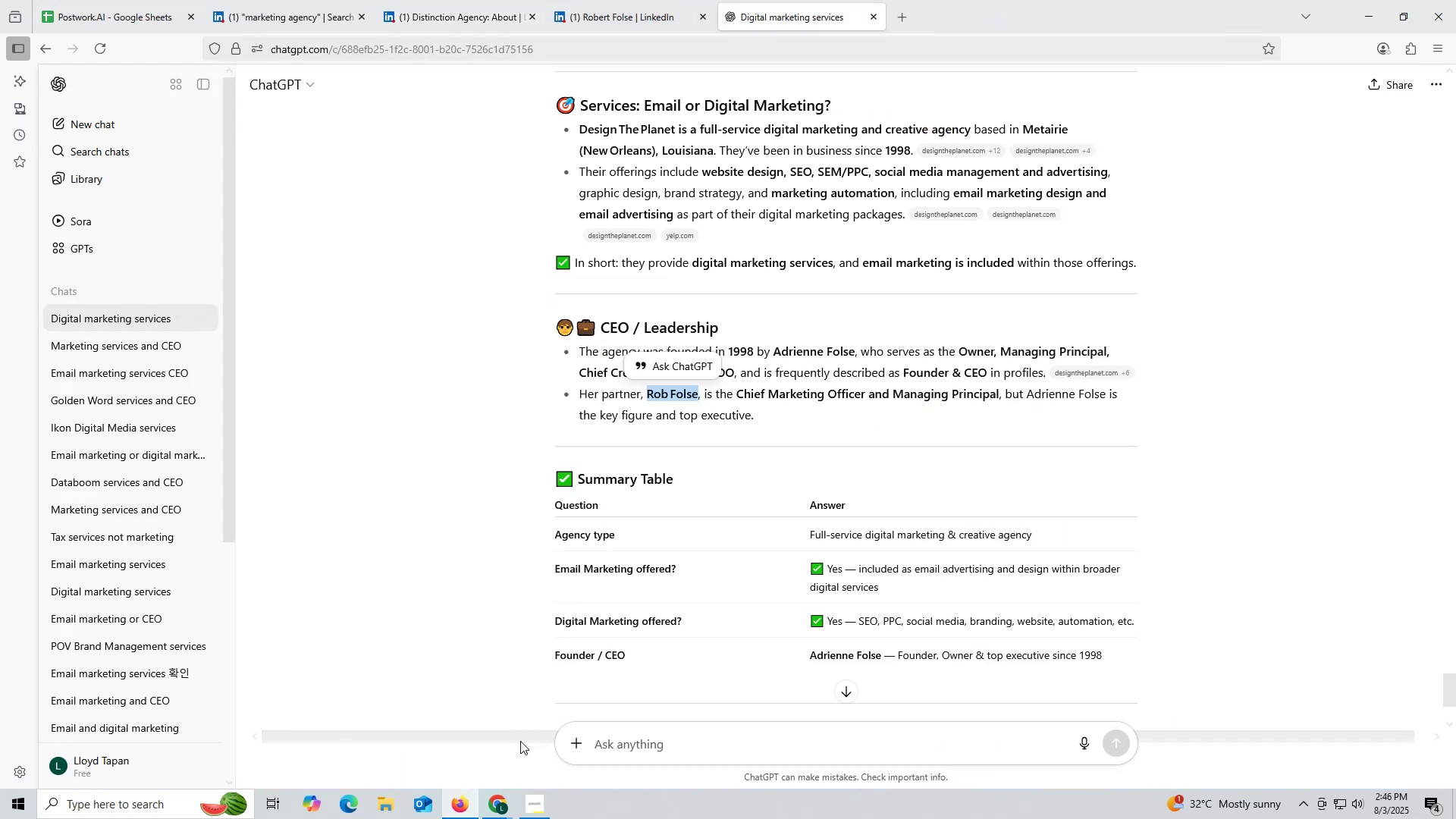 
left_click([623, 745])
 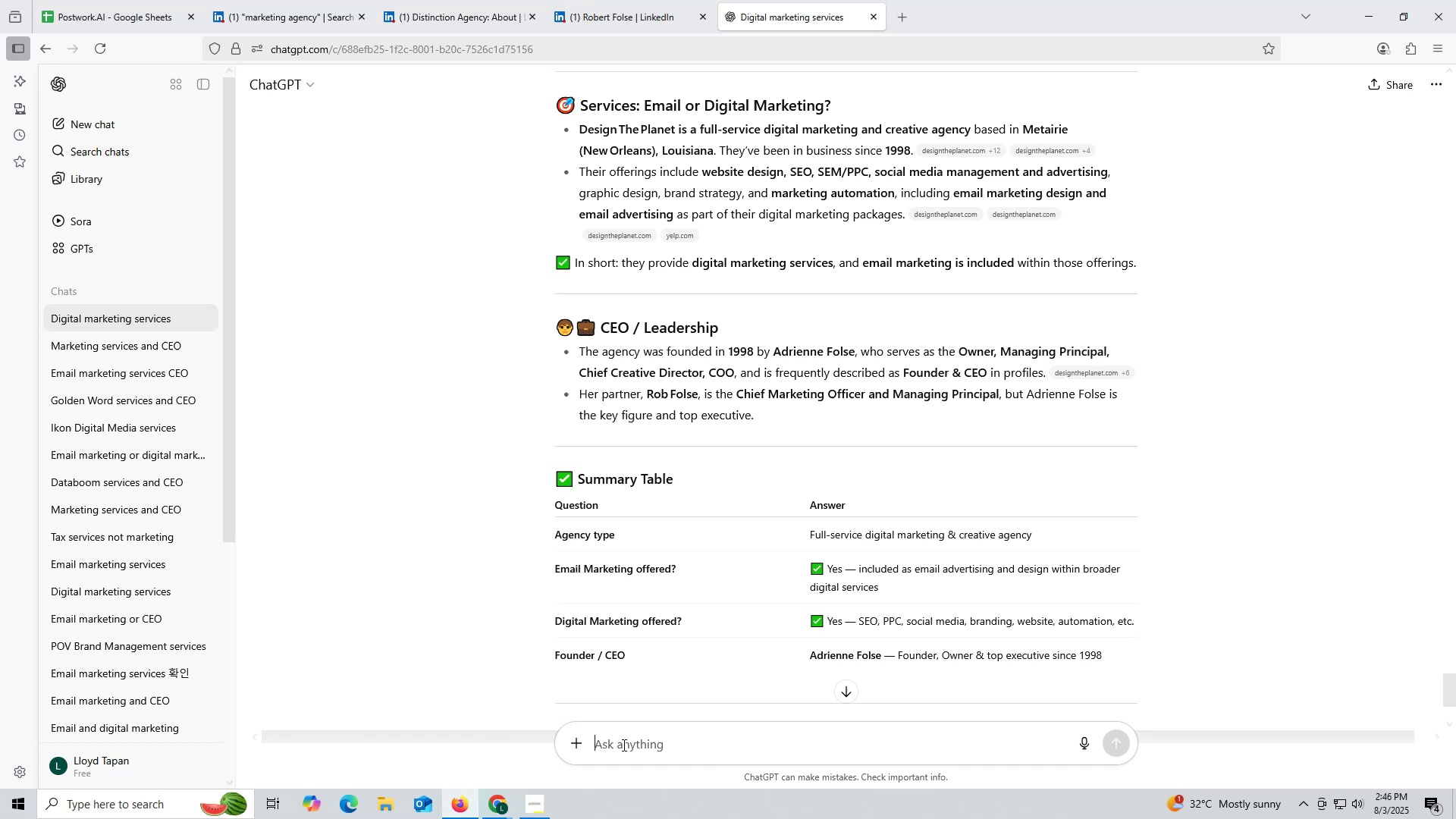 
key(Control+ControlLeft)
 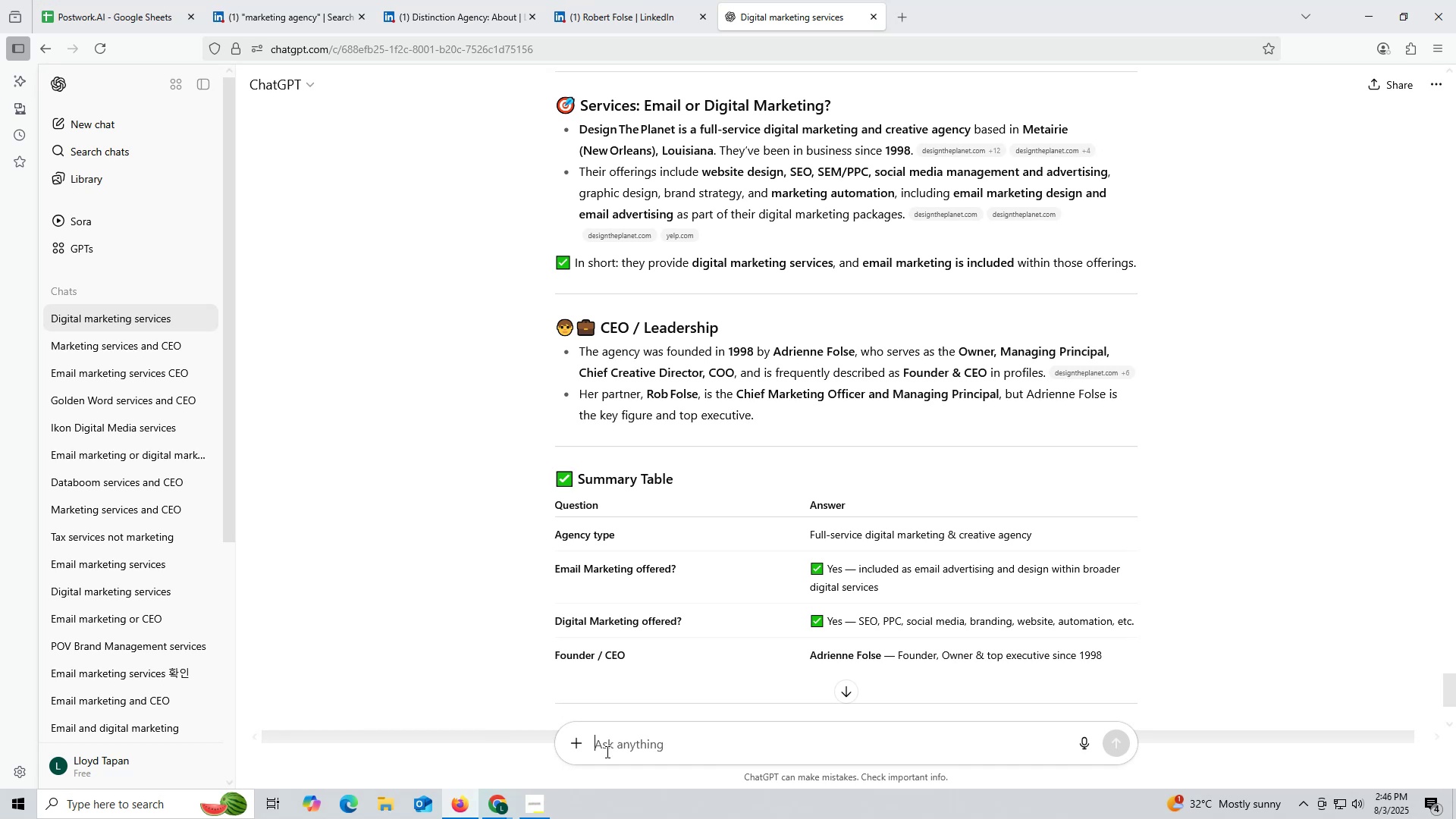 
key(Control+V)
 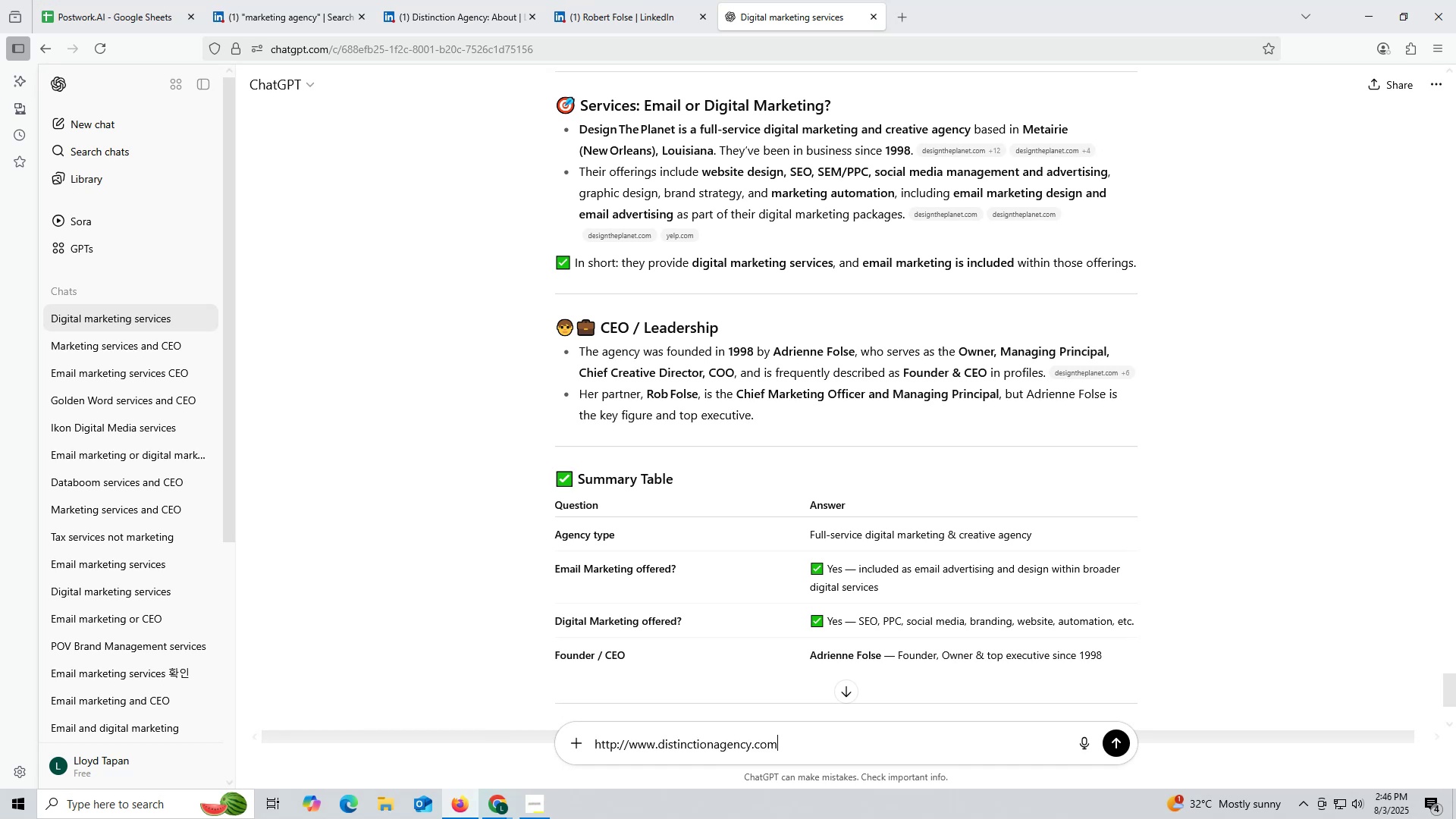 
key(Space)
 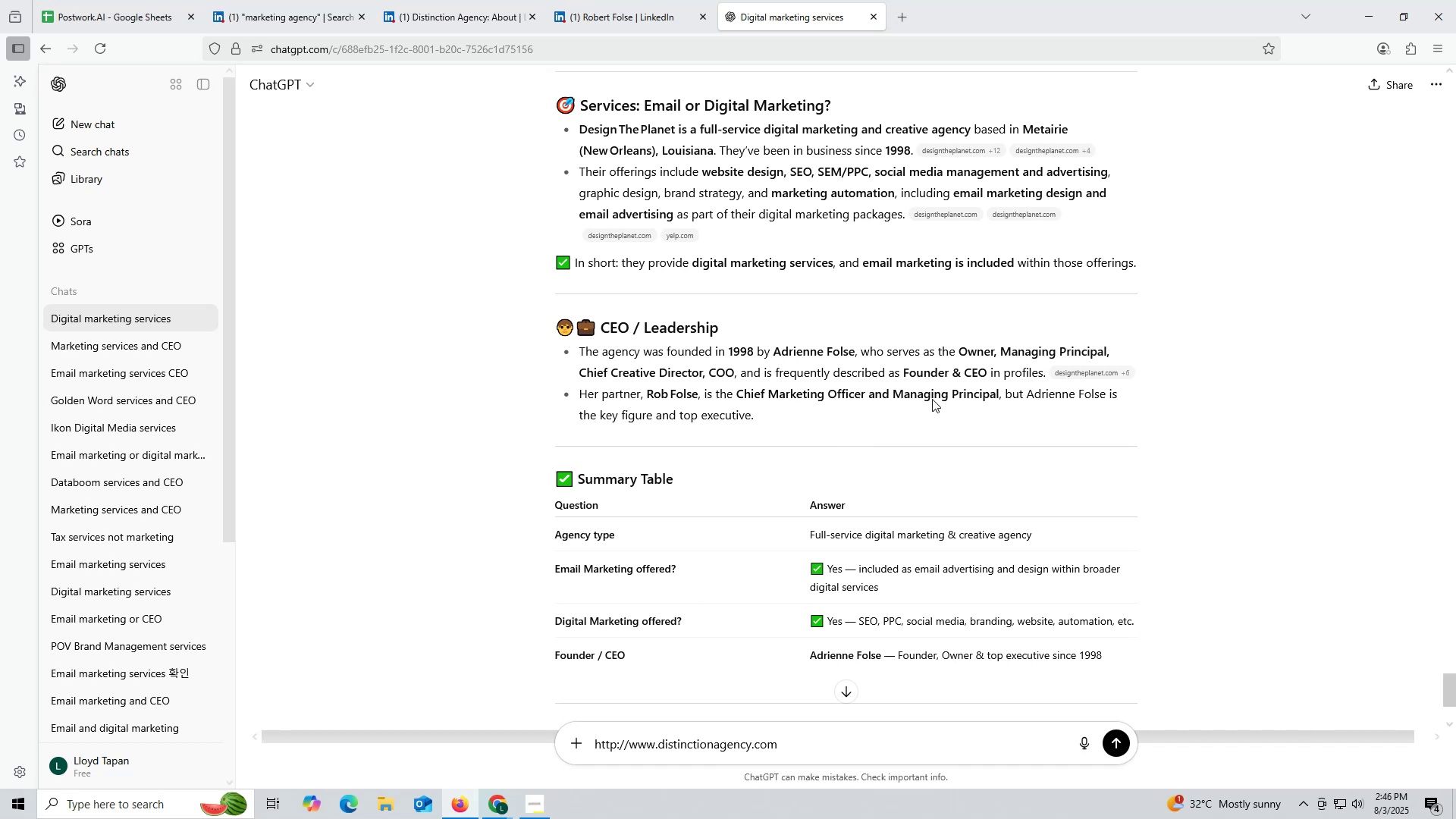 
scroll: coordinate [949, 369], scroll_direction: up, amount: 4.0
 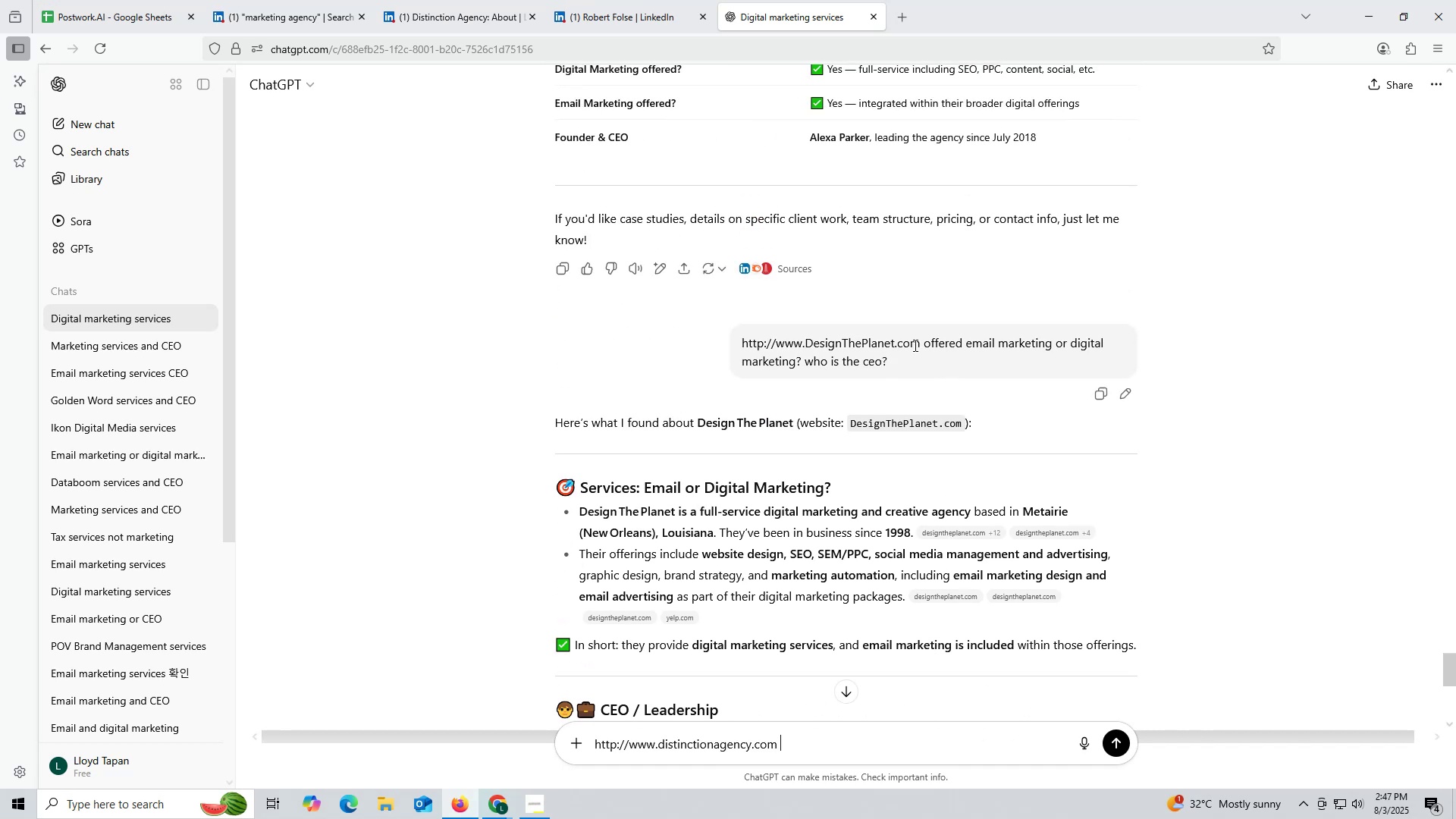 
left_click_drag(start_coordinate=[922, 344], to_coordinate=[951, 362])
 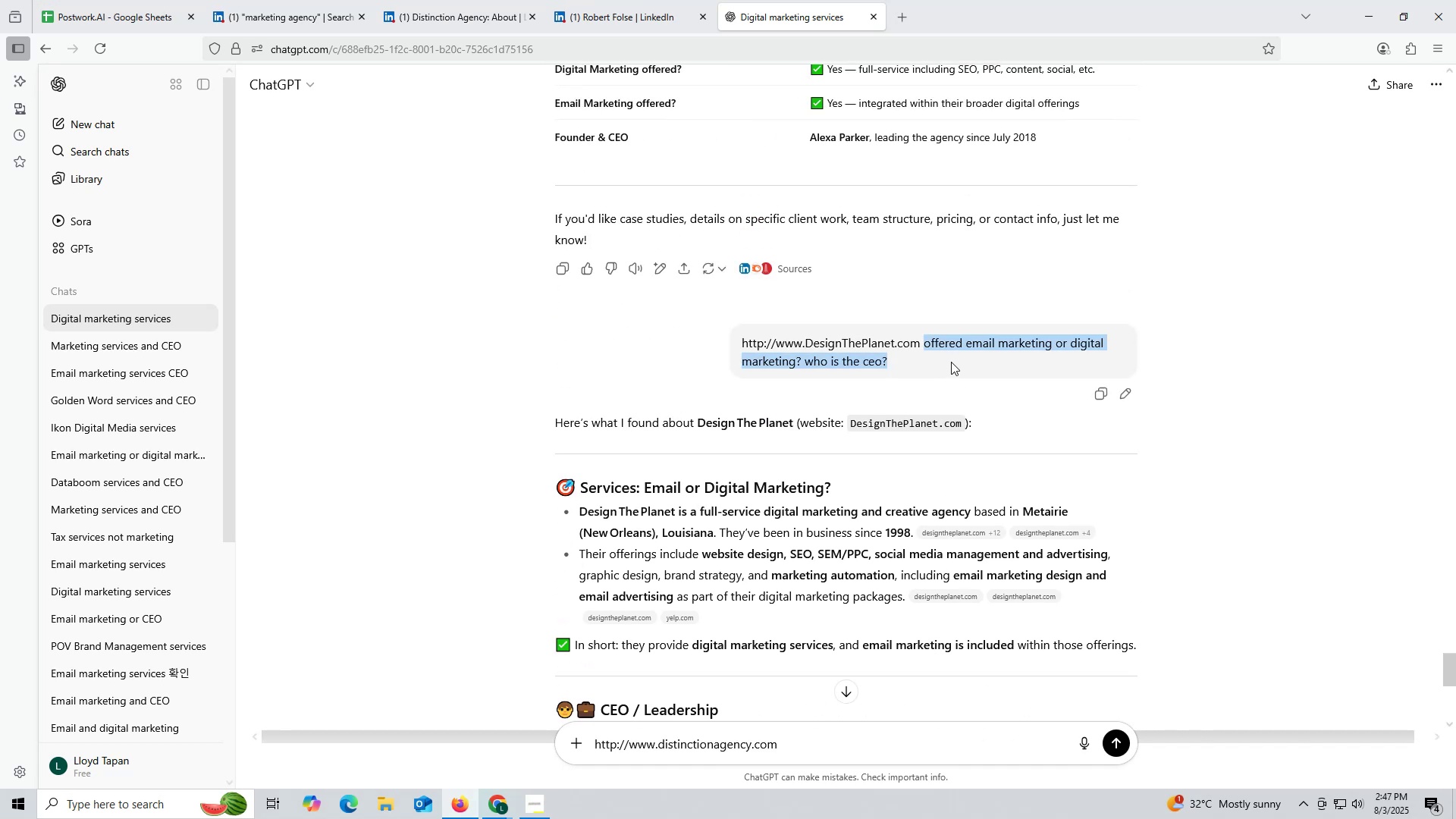 
key(Control+ControlLeft)
 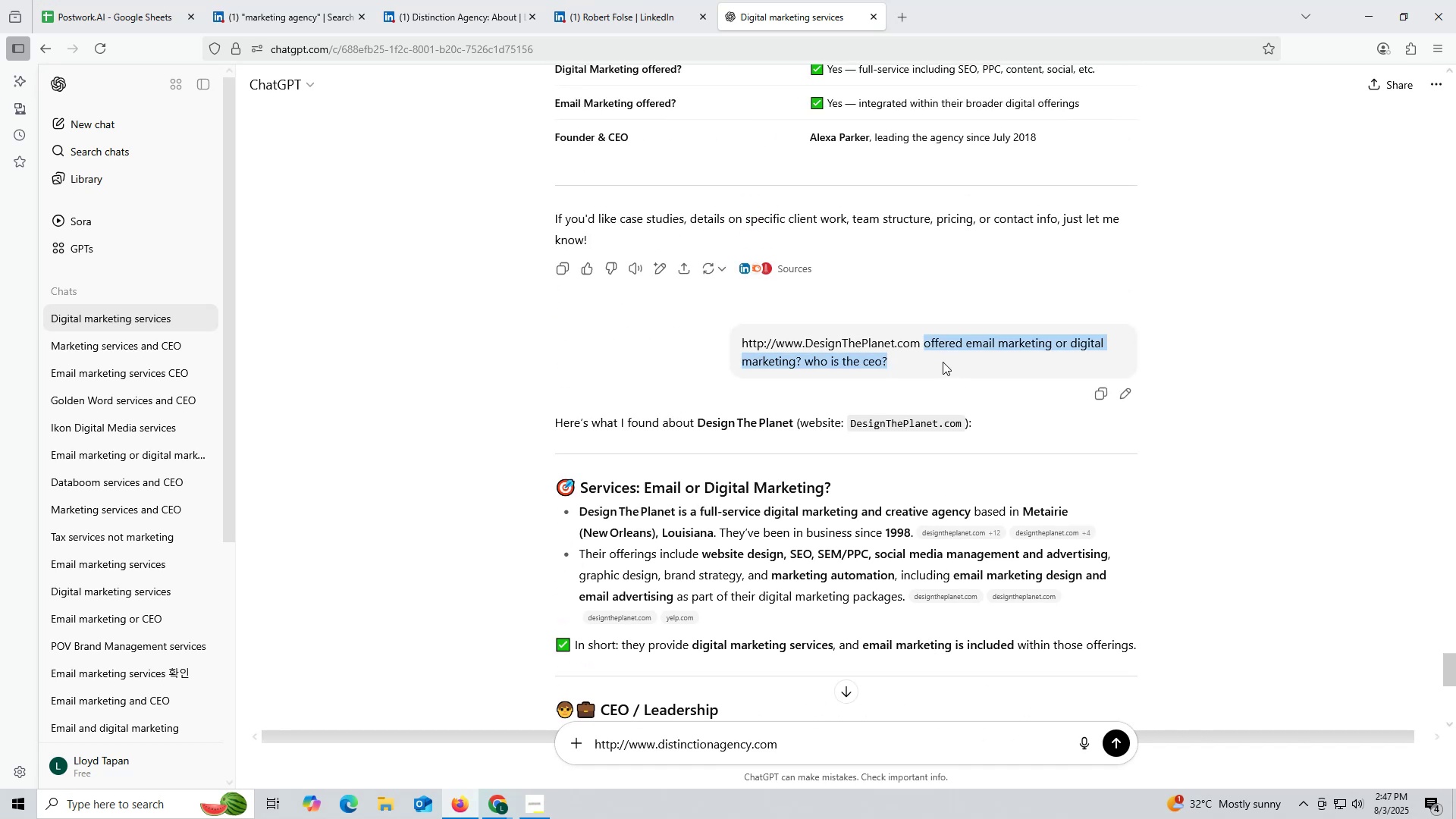 
key(Control+C)
 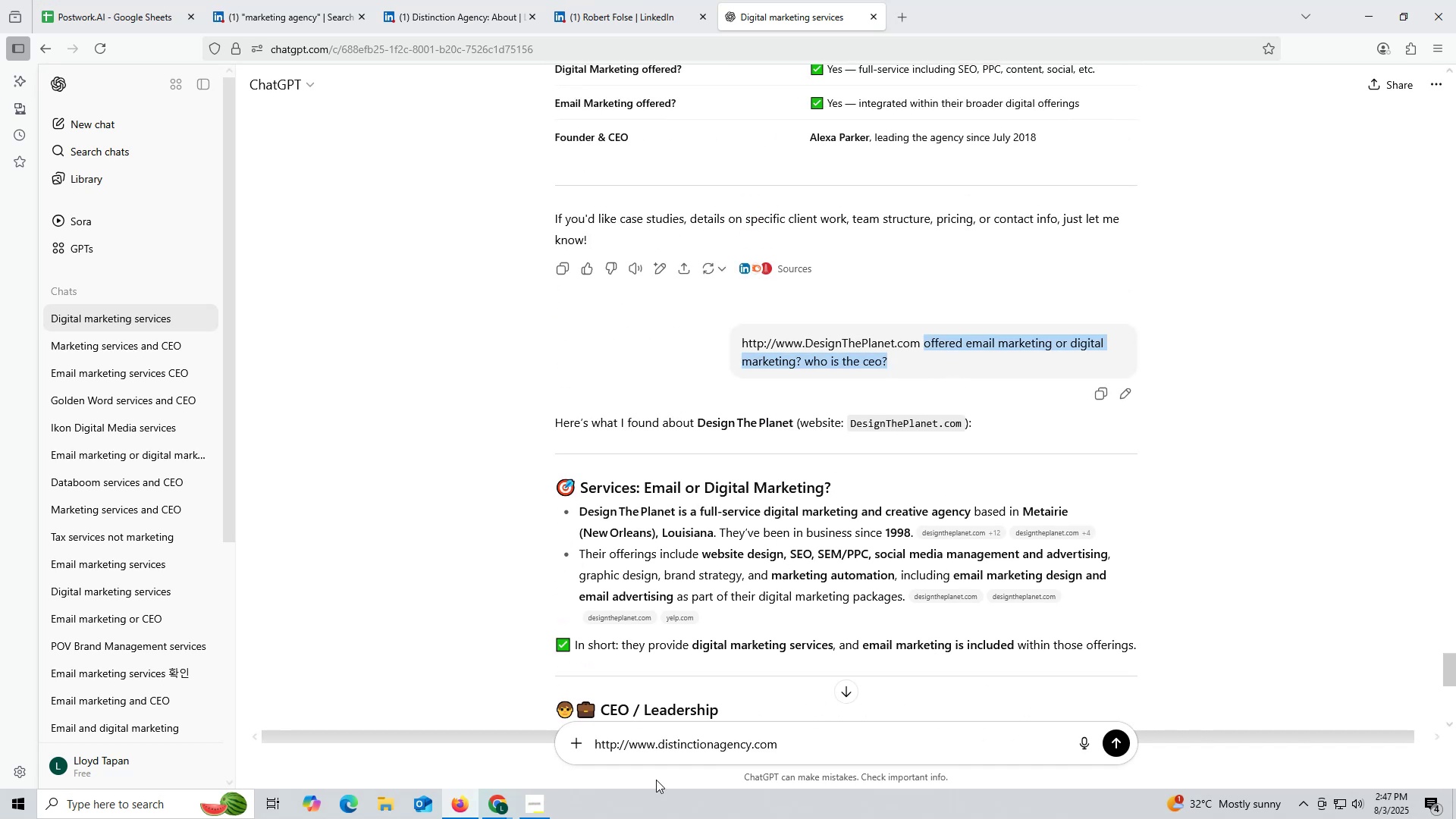 
left_click([835, 747])
 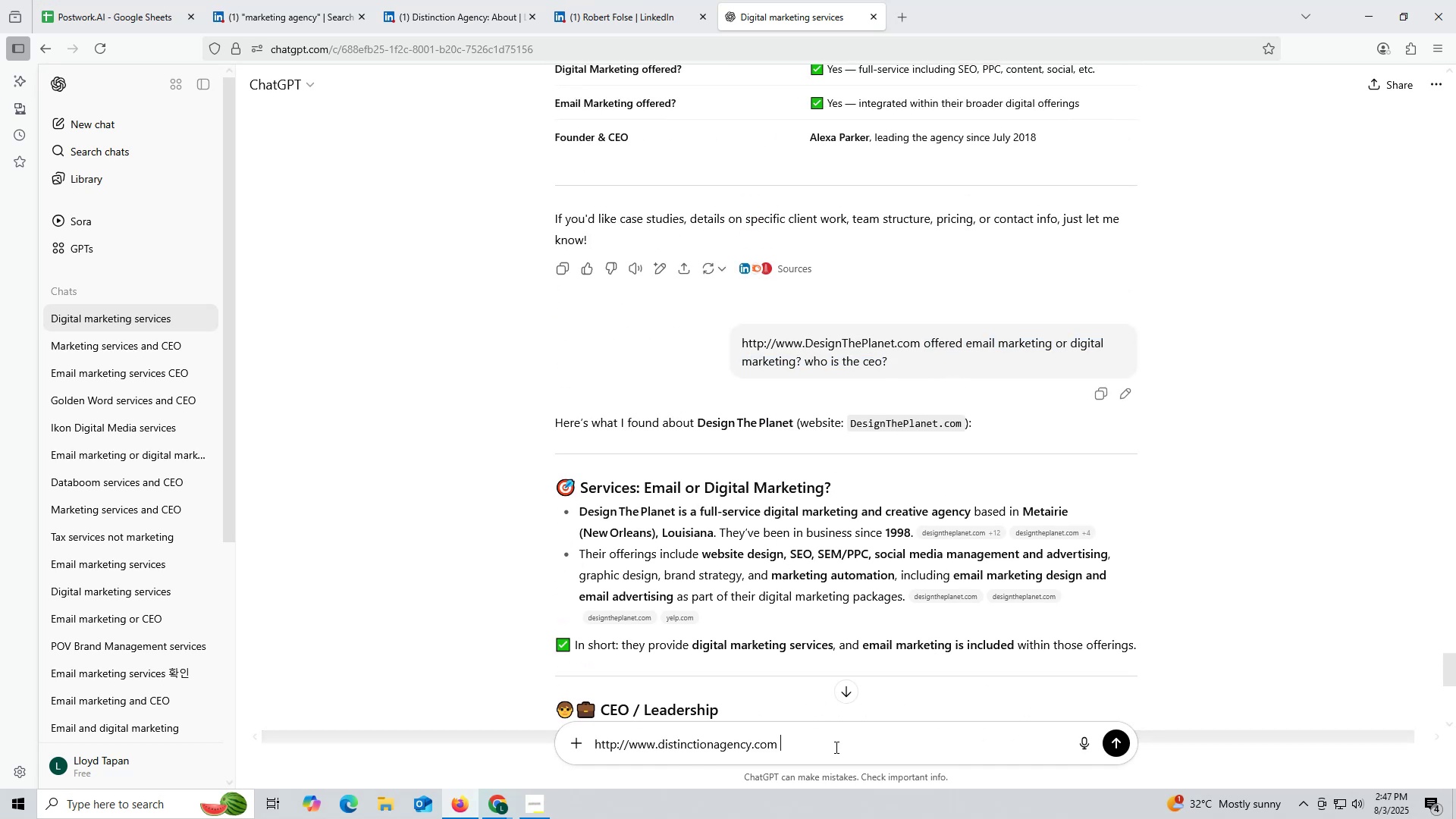 
key(Control+ControlLeft)
 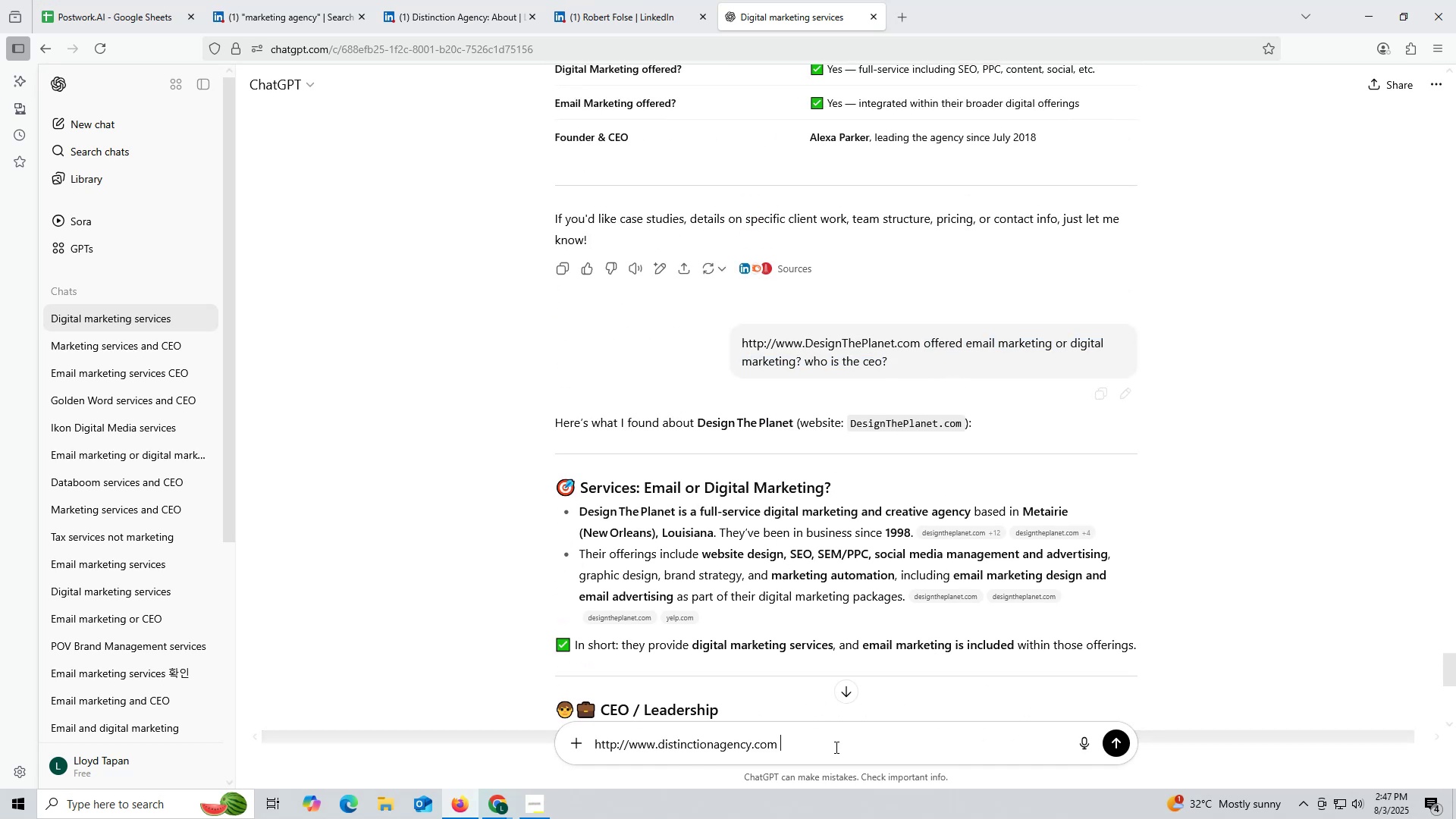 
key(Control+V)
 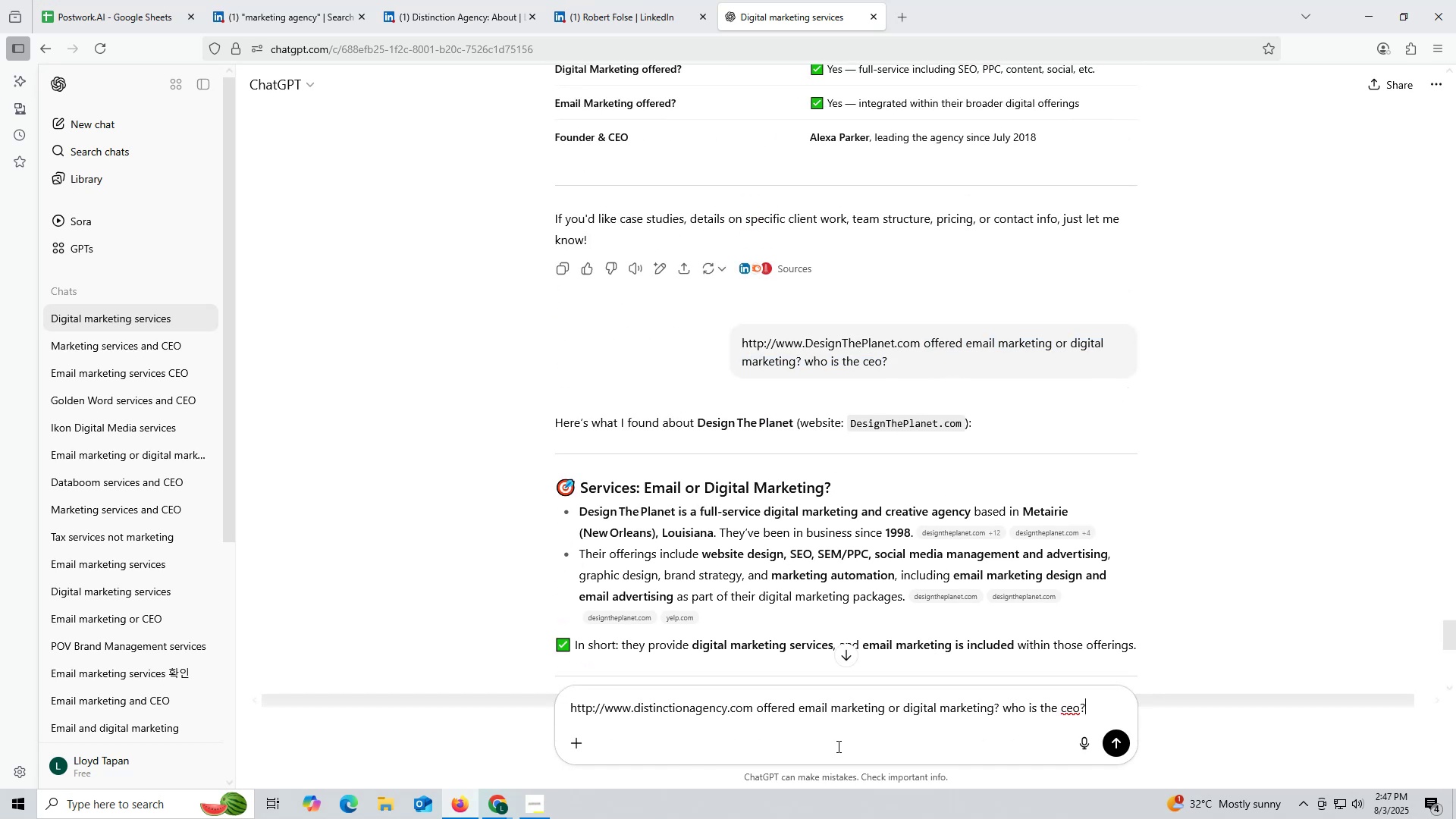 
key(Enter)
 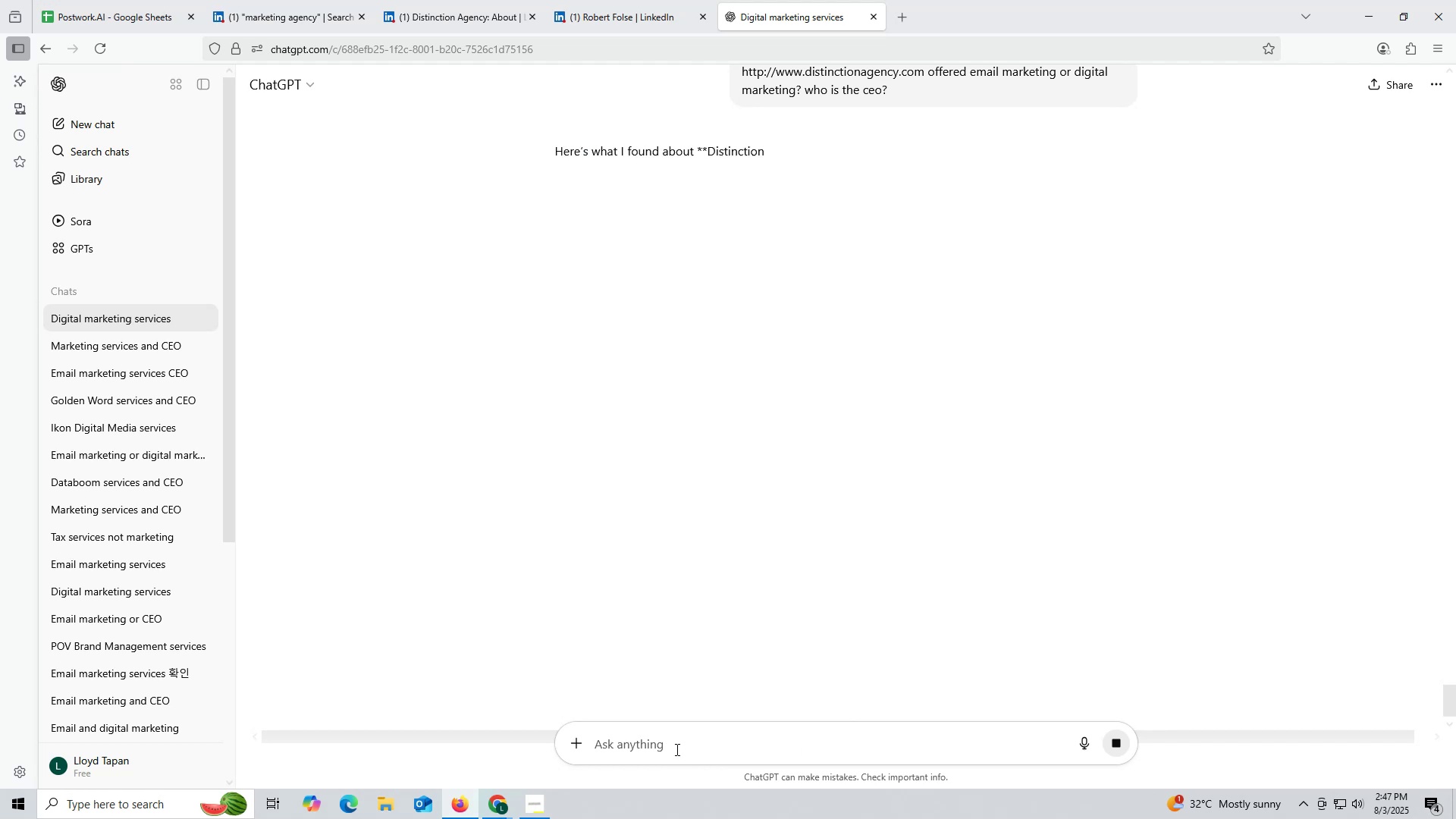 
wait(5.91)
 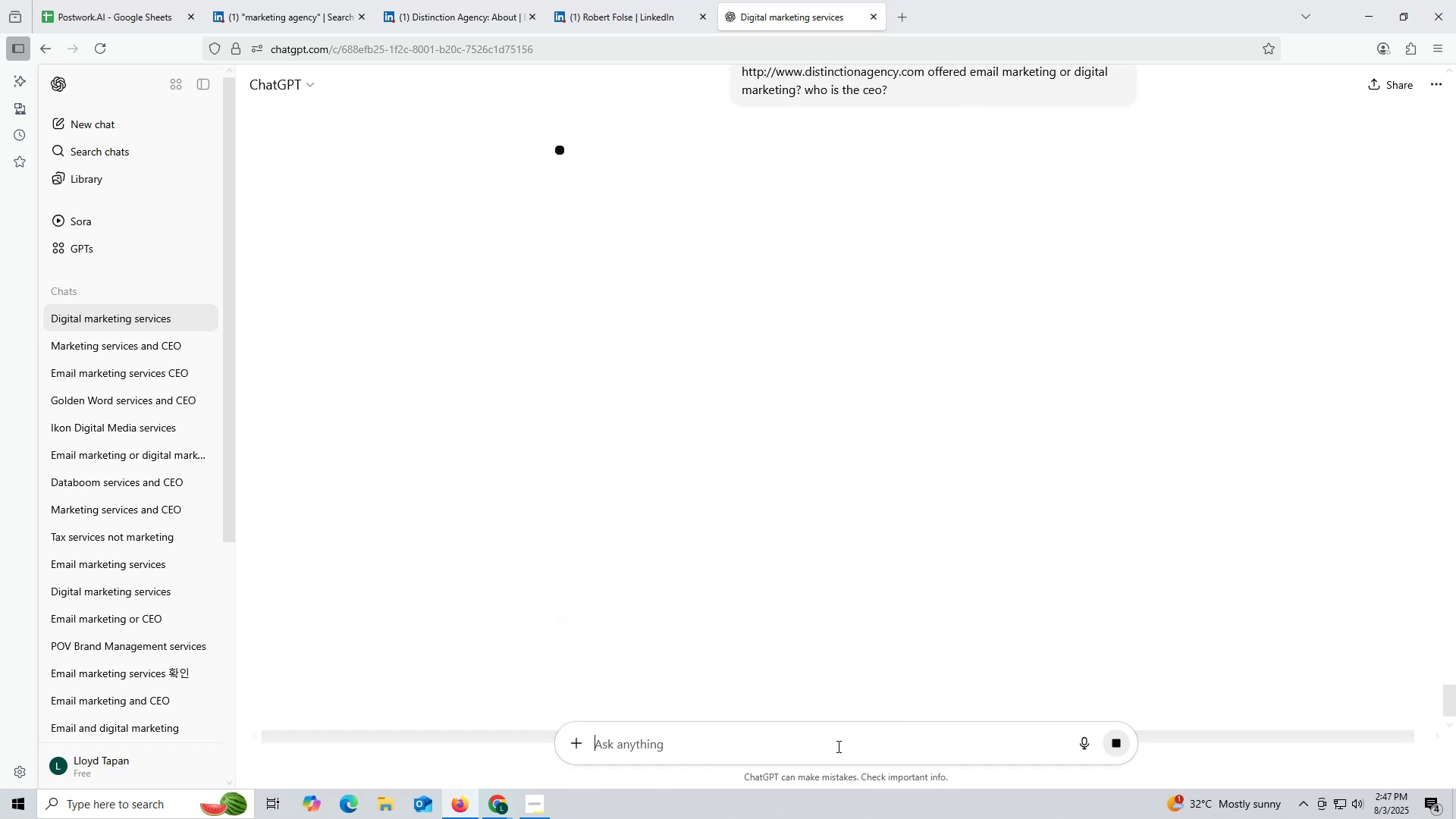 
scroll: coordinate [676, 435], scroll_direction: down, amount: 7.0
 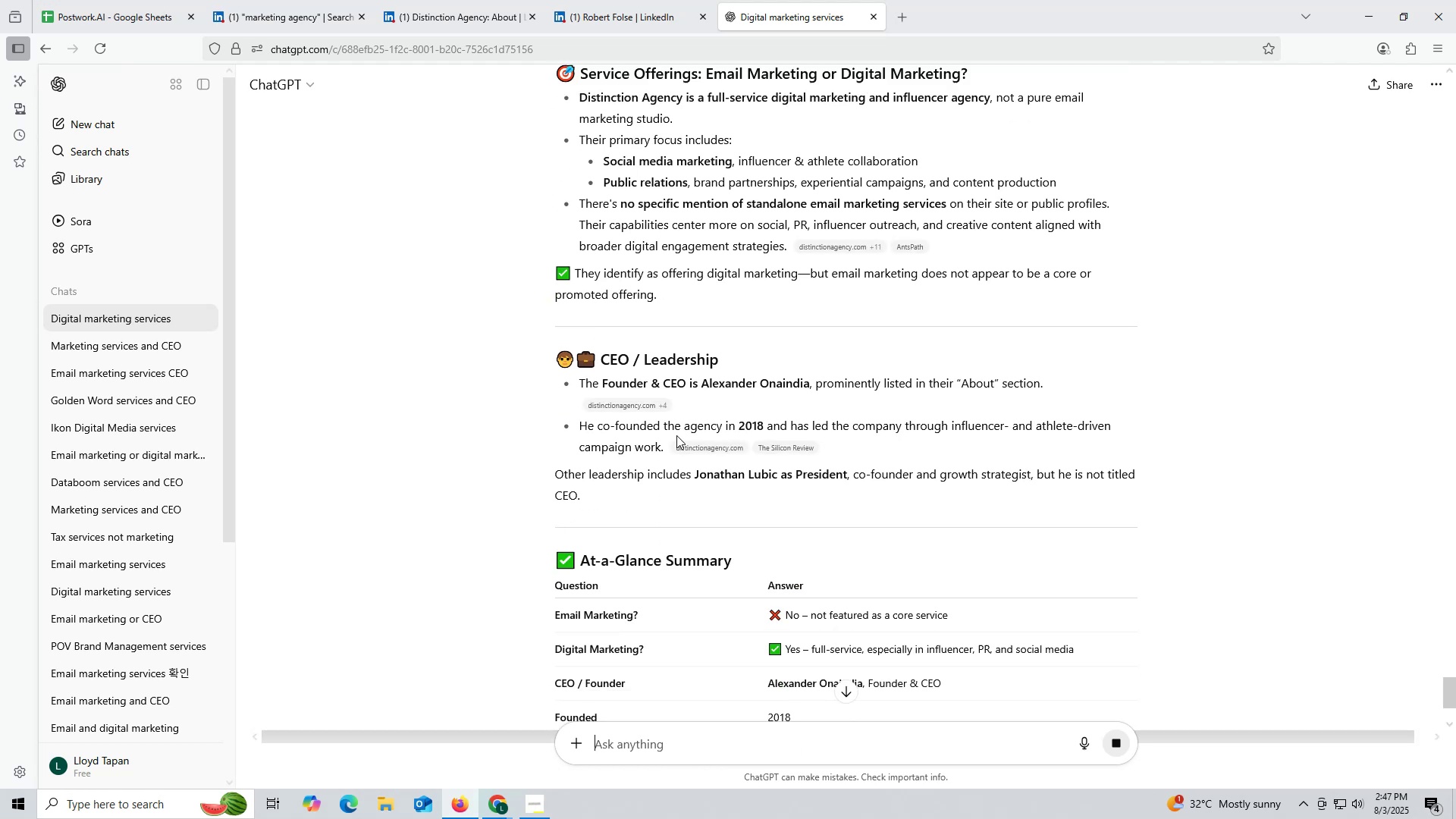 
mouse_move([677, 450])
 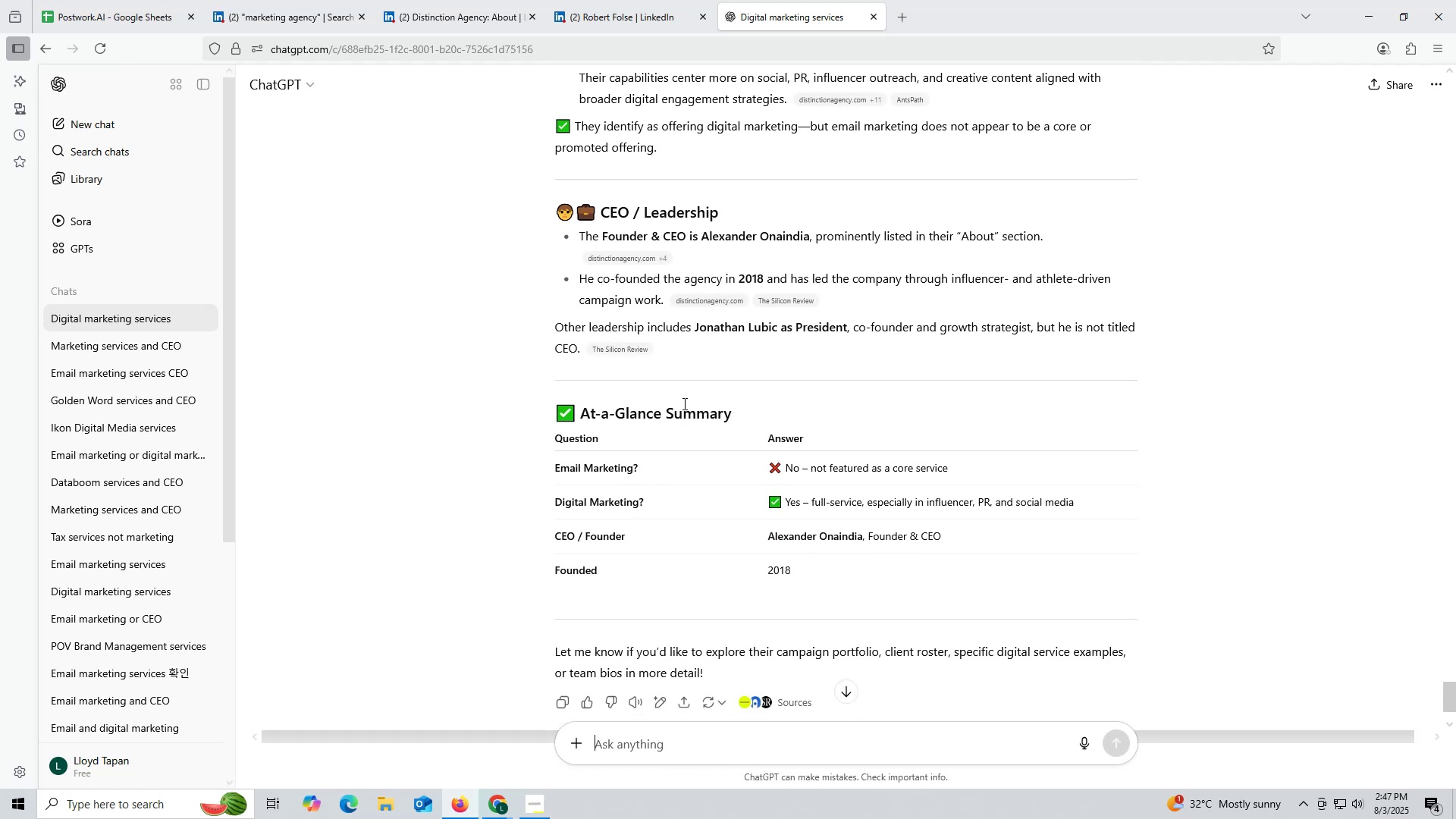 
left_click_drag(start_coordinate=[760, 534], to_coordinate=[862, 538])
 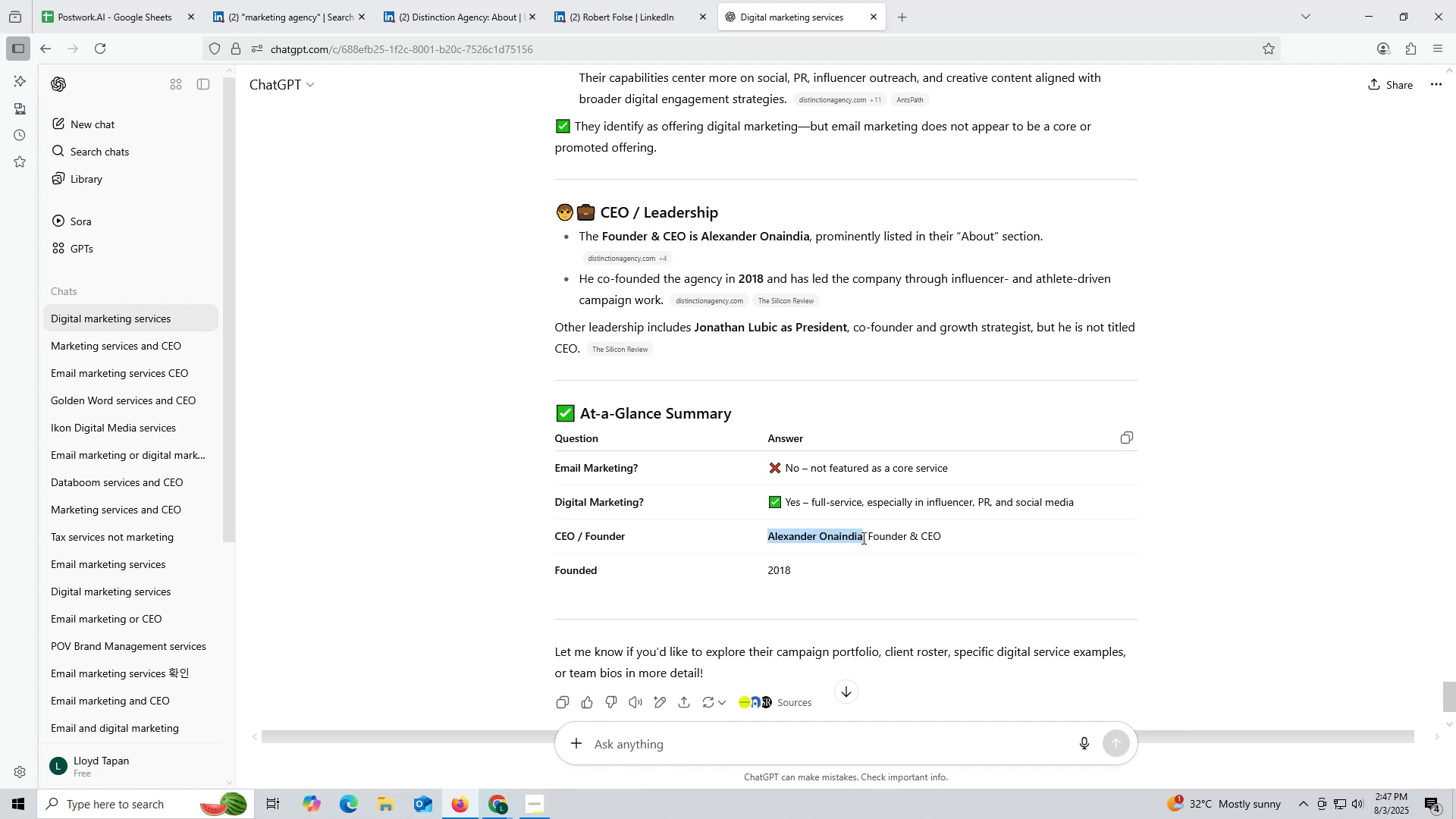 
key(Control+ControlLeft)
 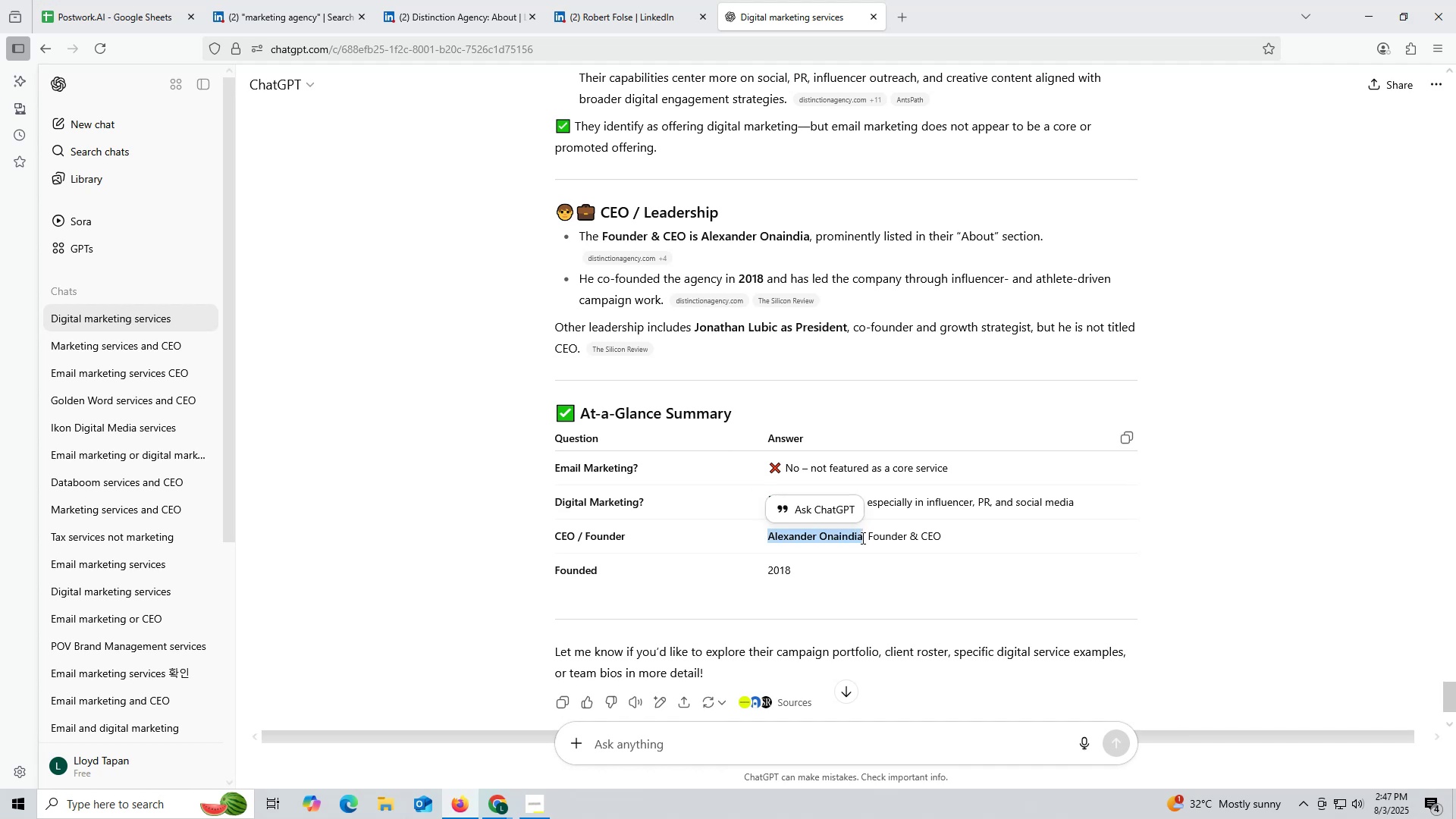 
key(Control+C)
 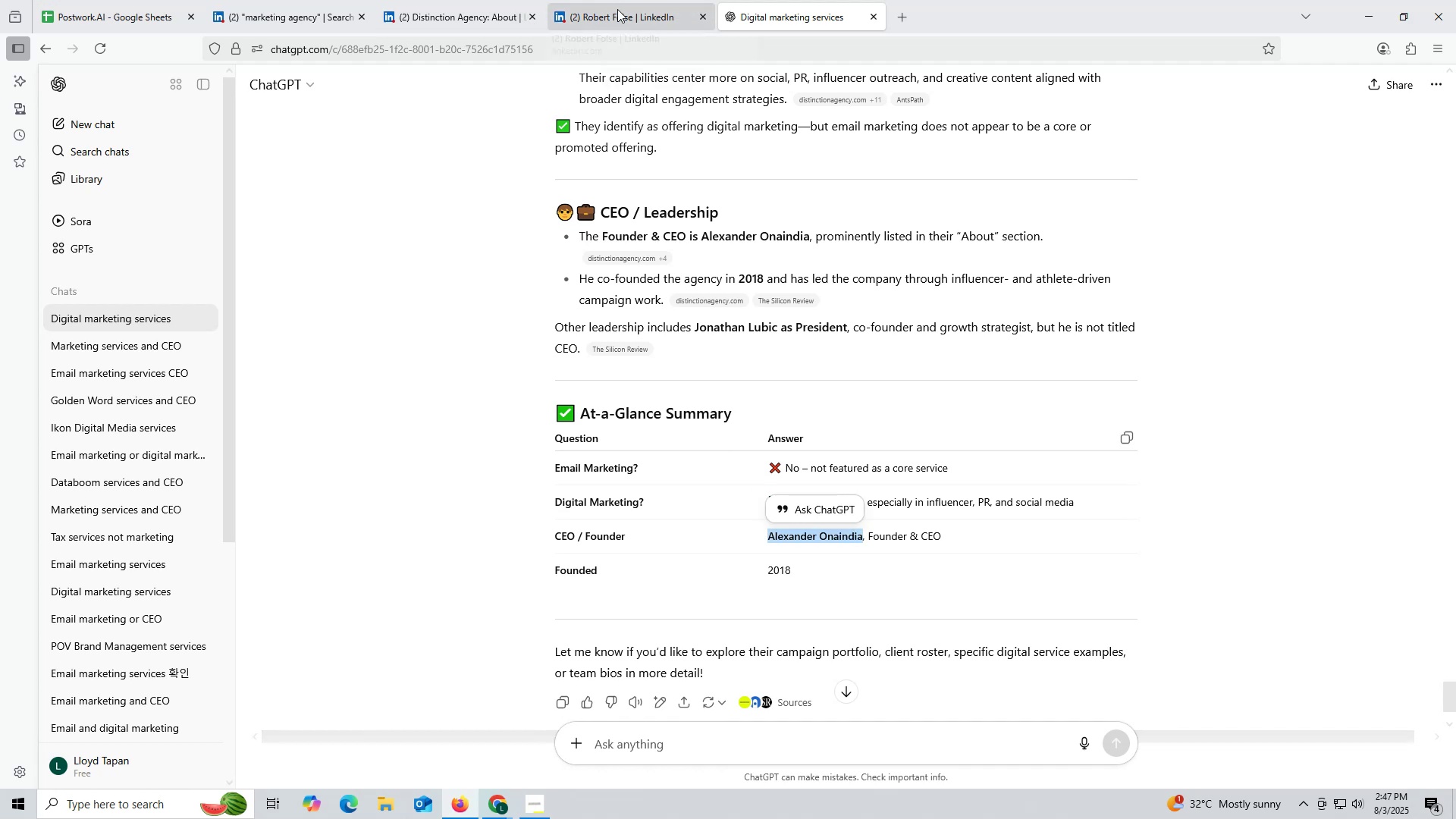 
left_click([617, 9])
 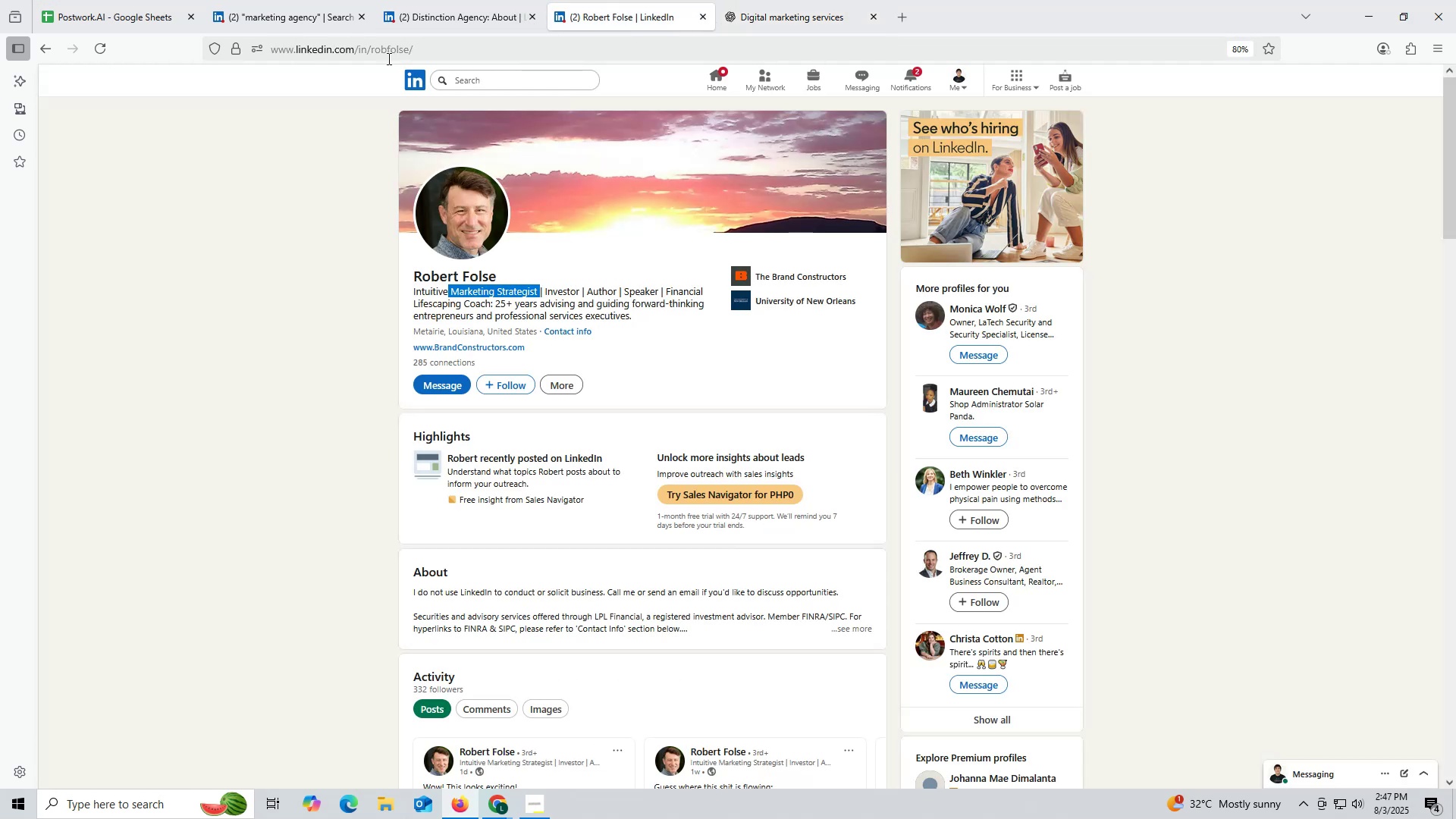 
left_click([388, 54])
 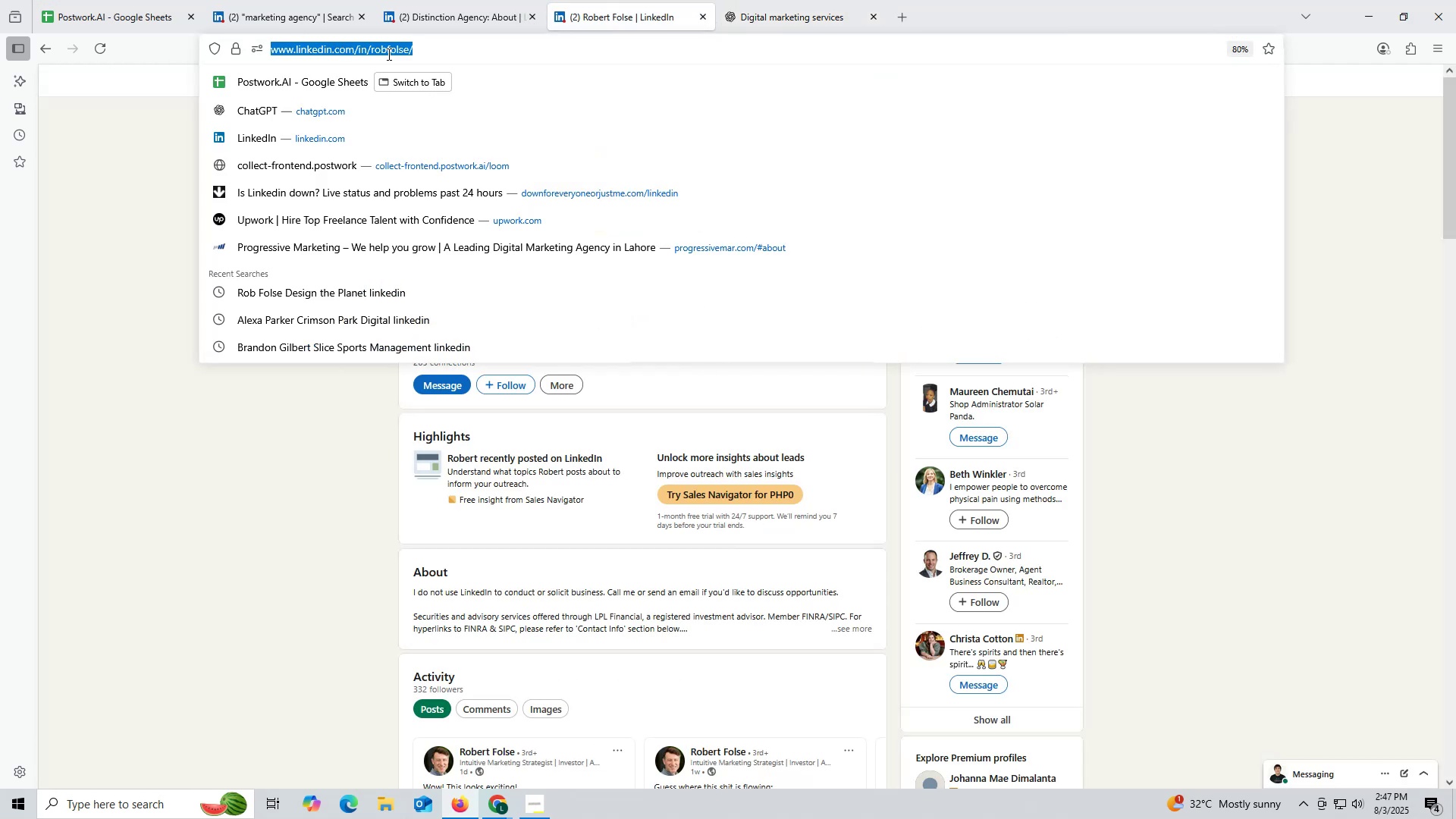 
key(Control+ControlLeft)
 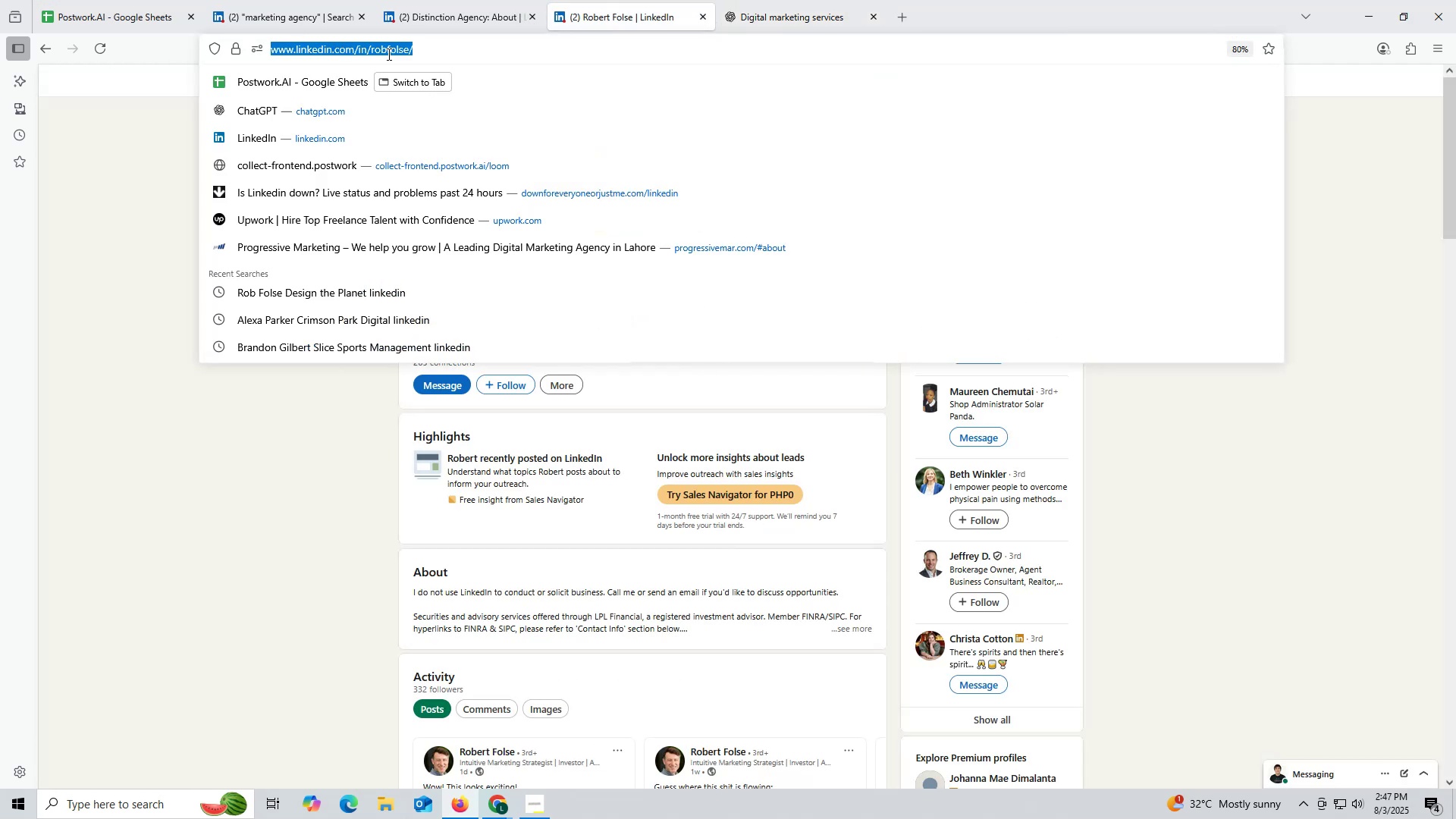 
key(Control+V)
 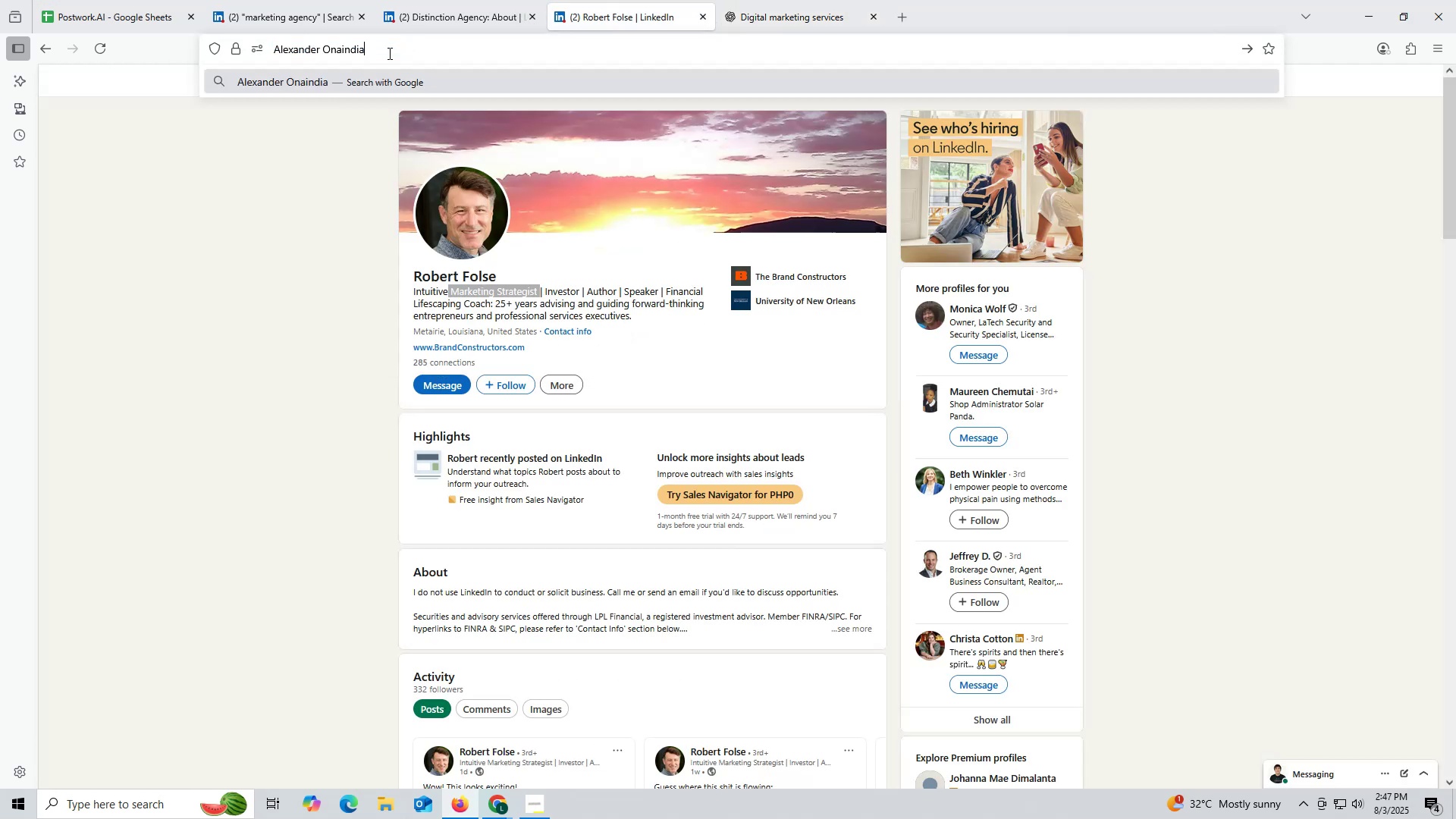 
key(Space)
 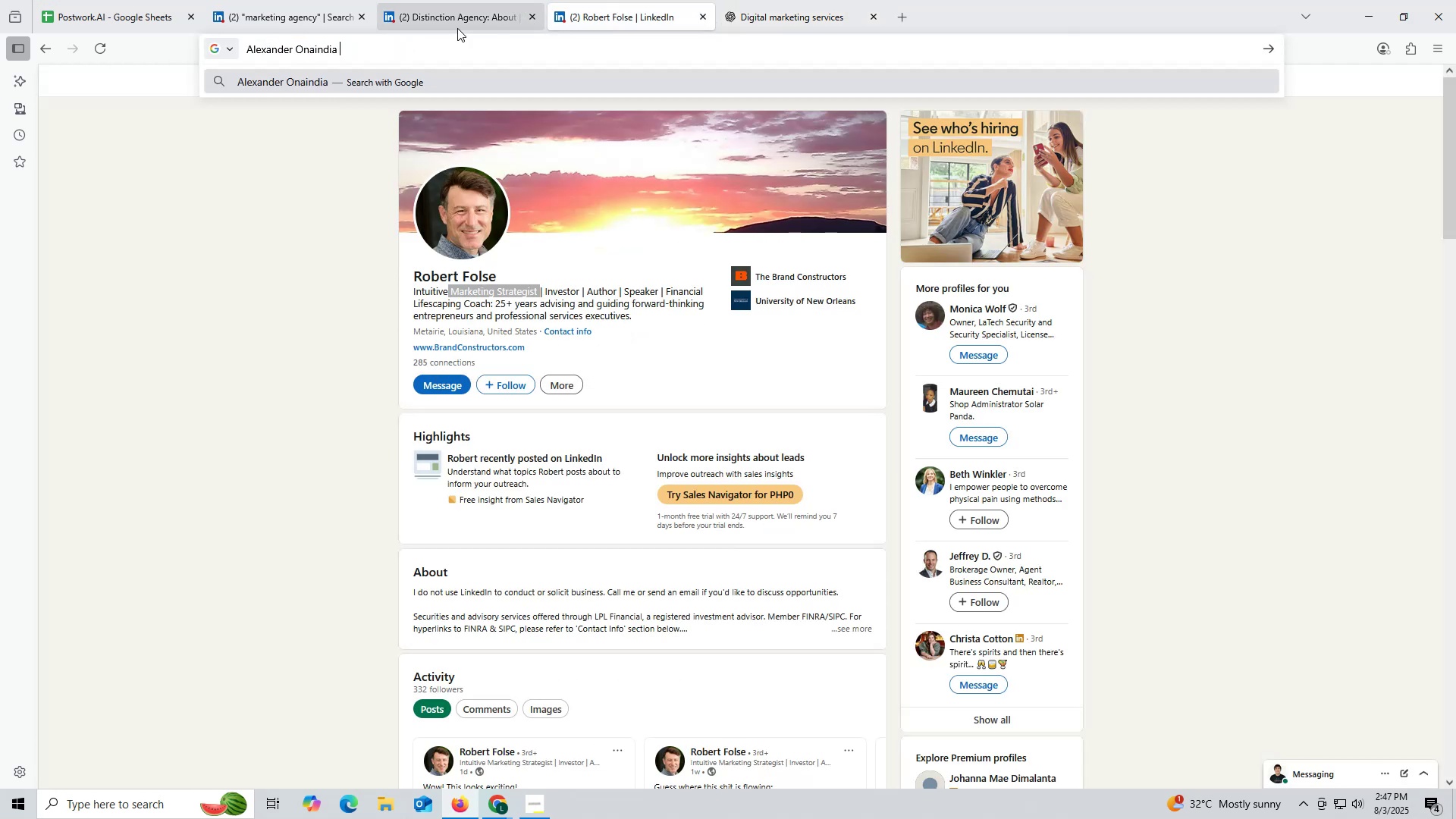 
left_click([457, 28])
 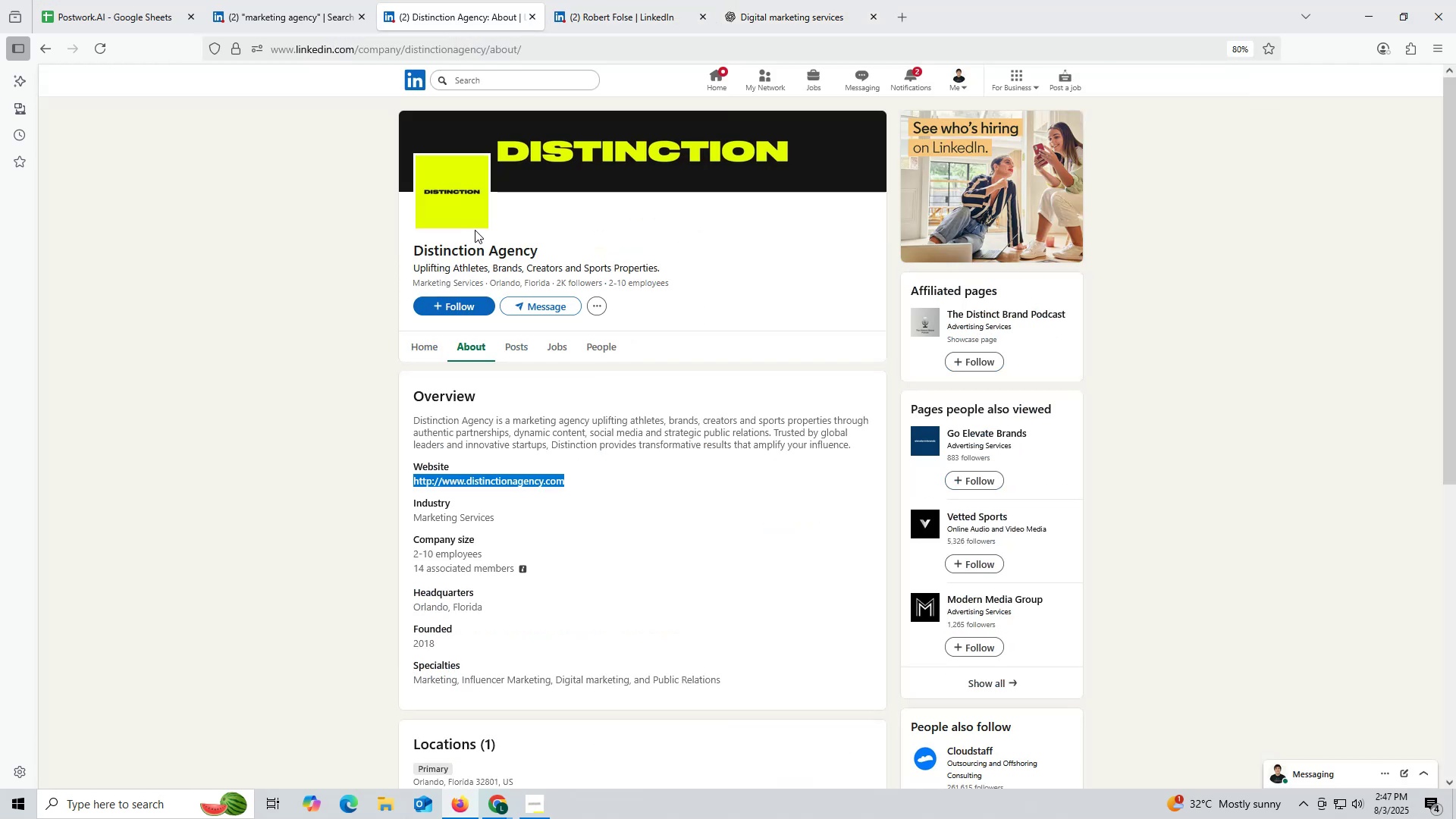 
left_click_drag(start_coordinate=[424, 246], to_coordinate=[552, 248])
 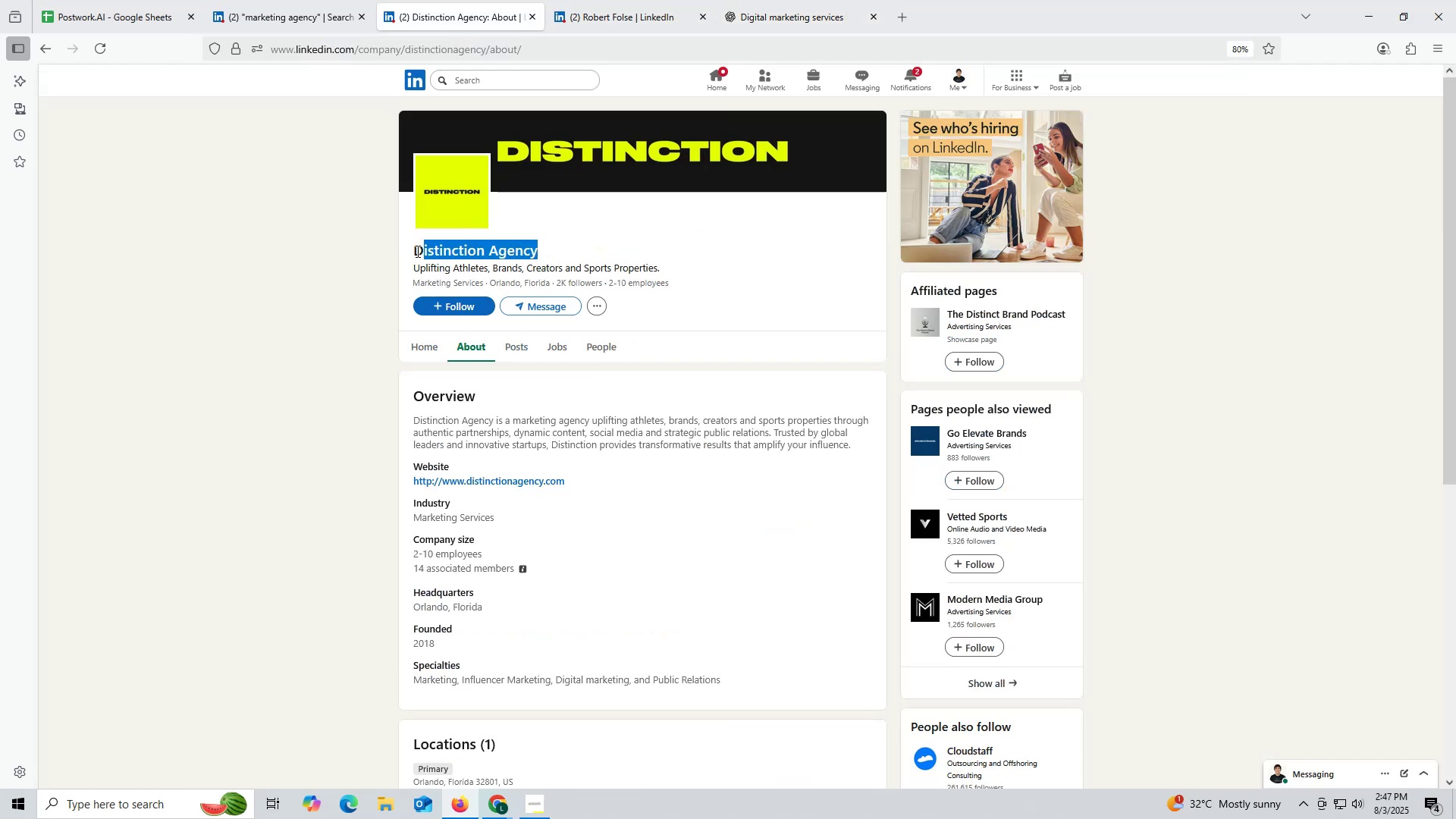 
left_click_drag(start_coordinate=[413, 246], to_coordinate=[588, 246])
 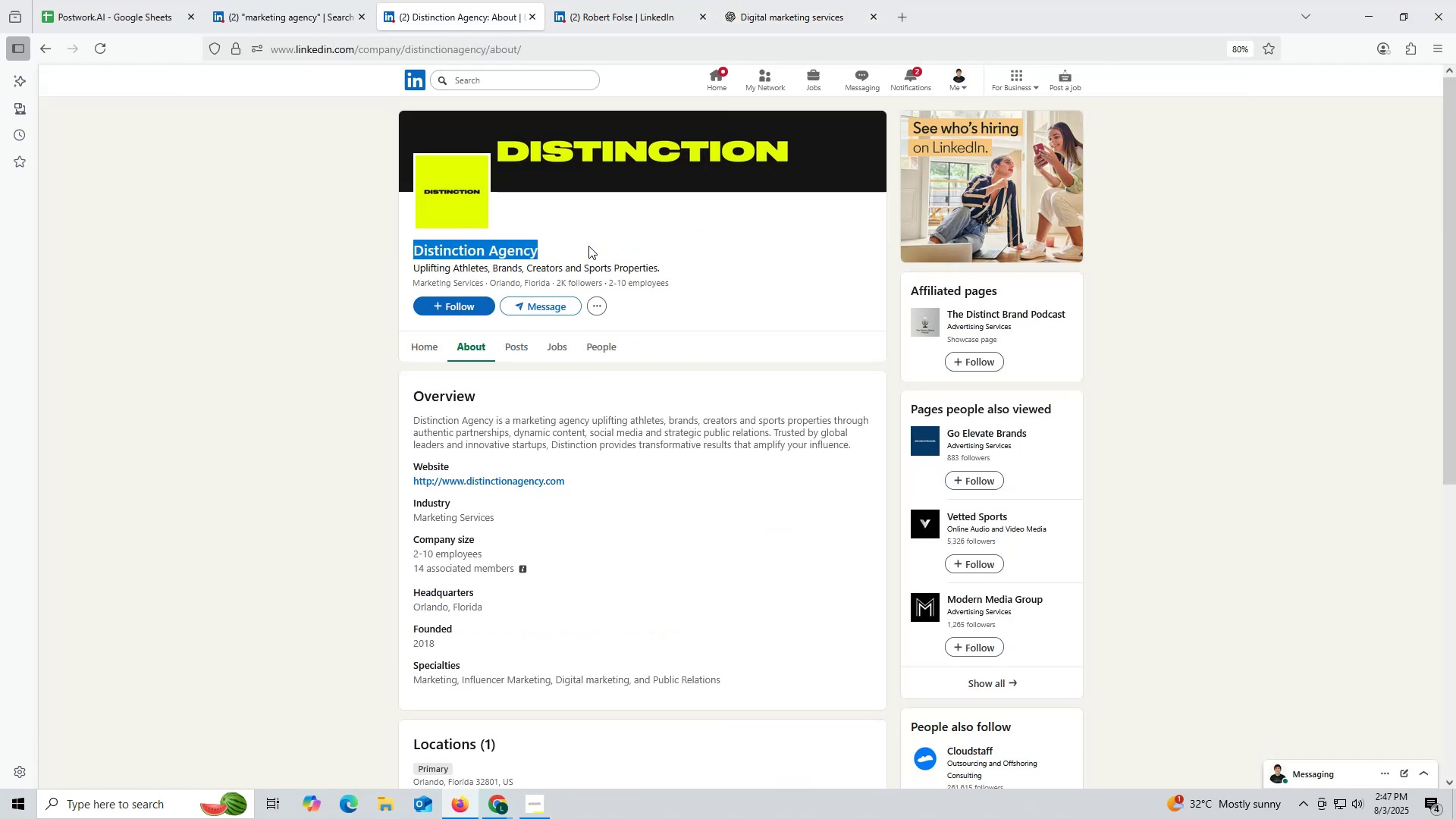 
key(Control+ControlLeft)
 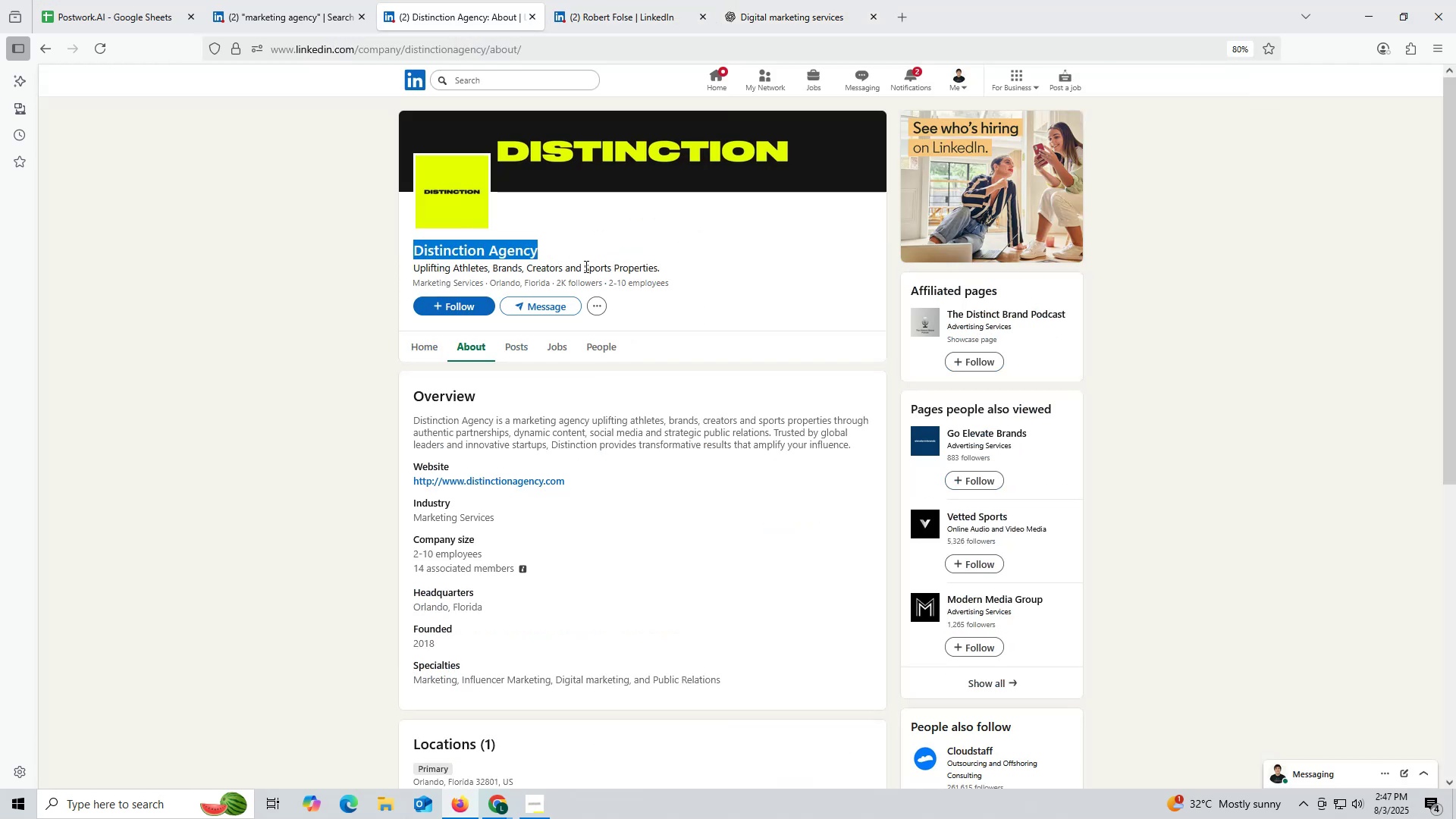 
key(Control+C)
 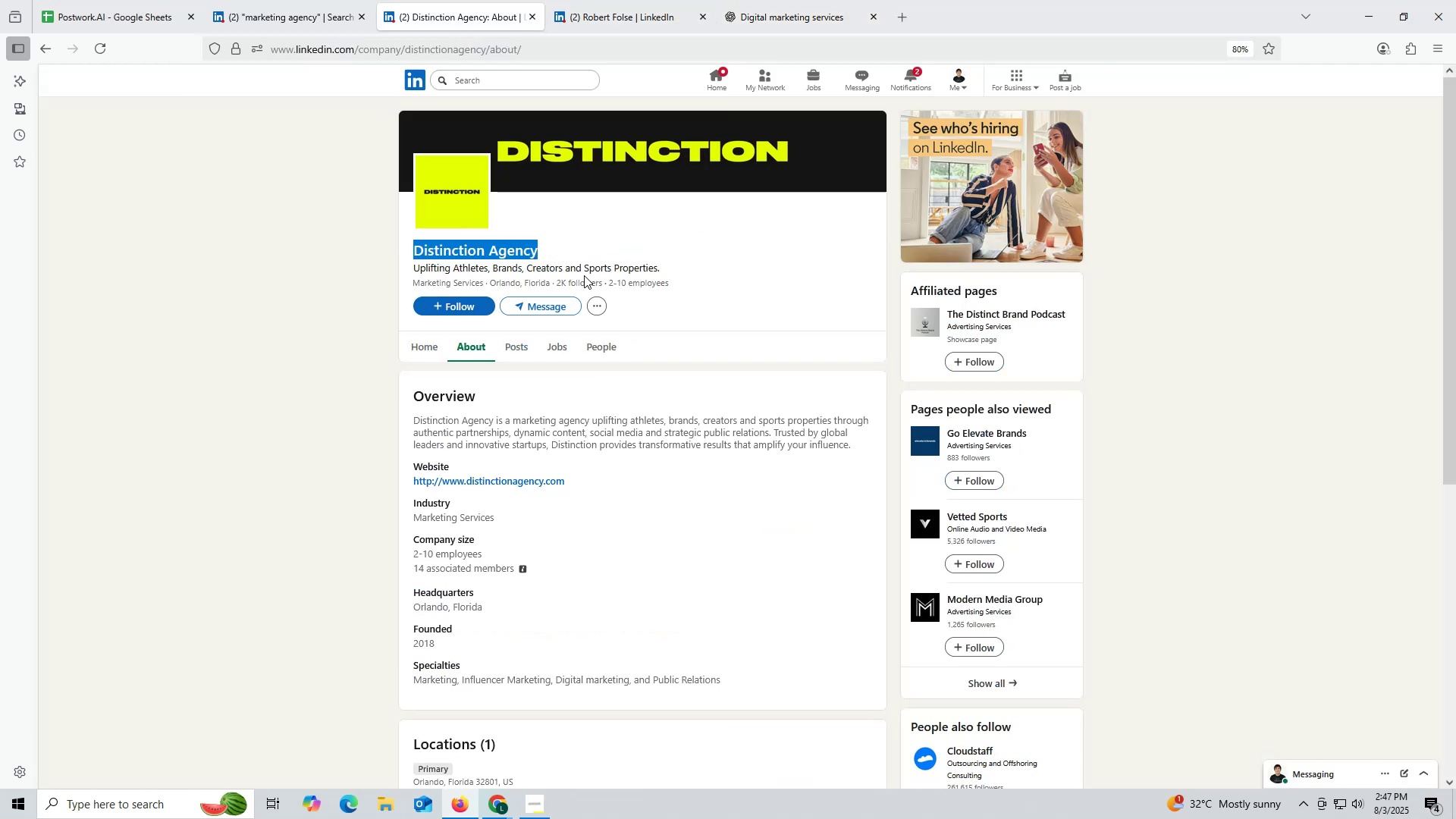 
key(Control+ControlLeft)
 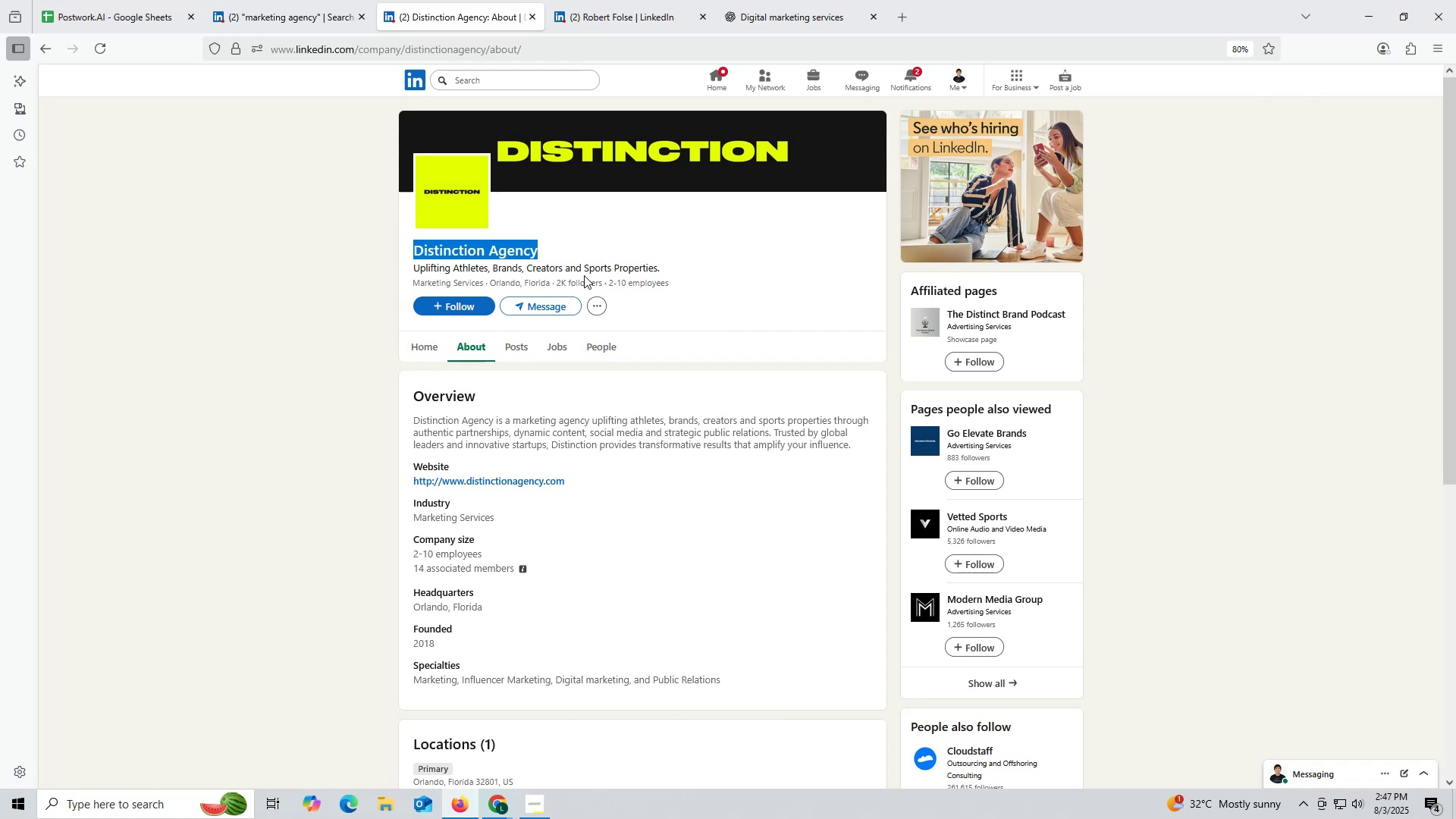 
key(Control+C)
 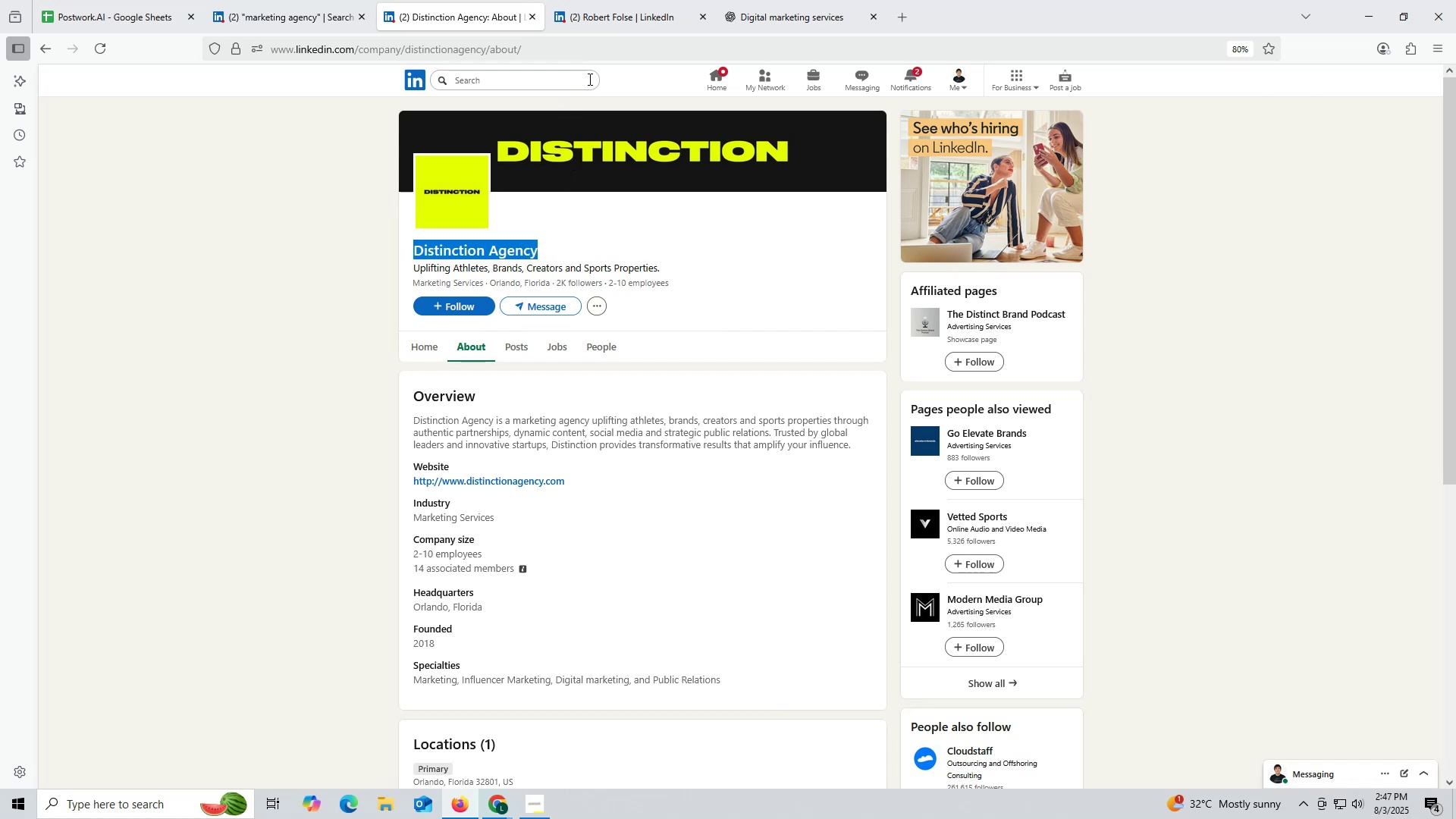 
left_click([610, 19])
 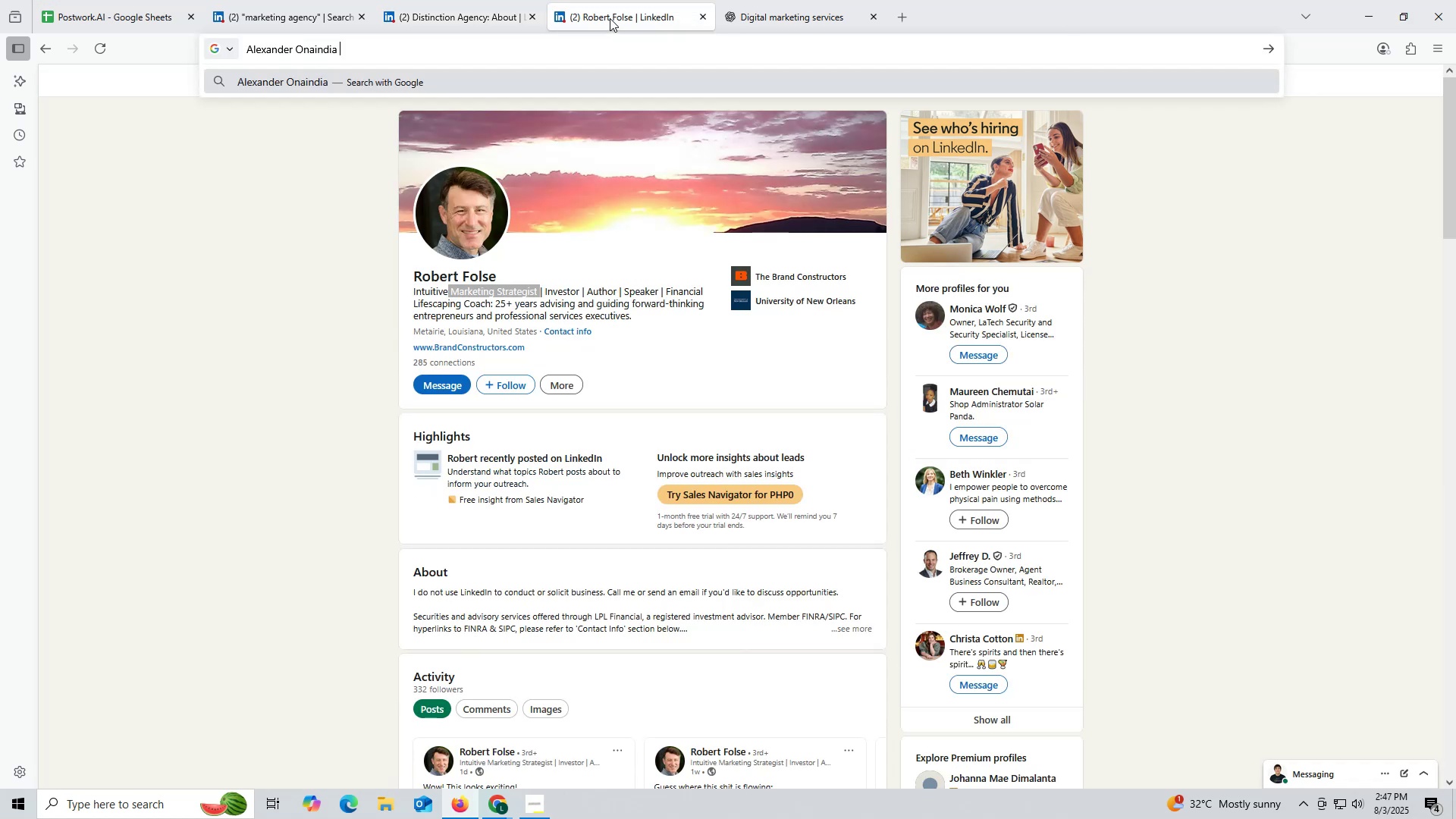 
key(Control+ControlLeft)
 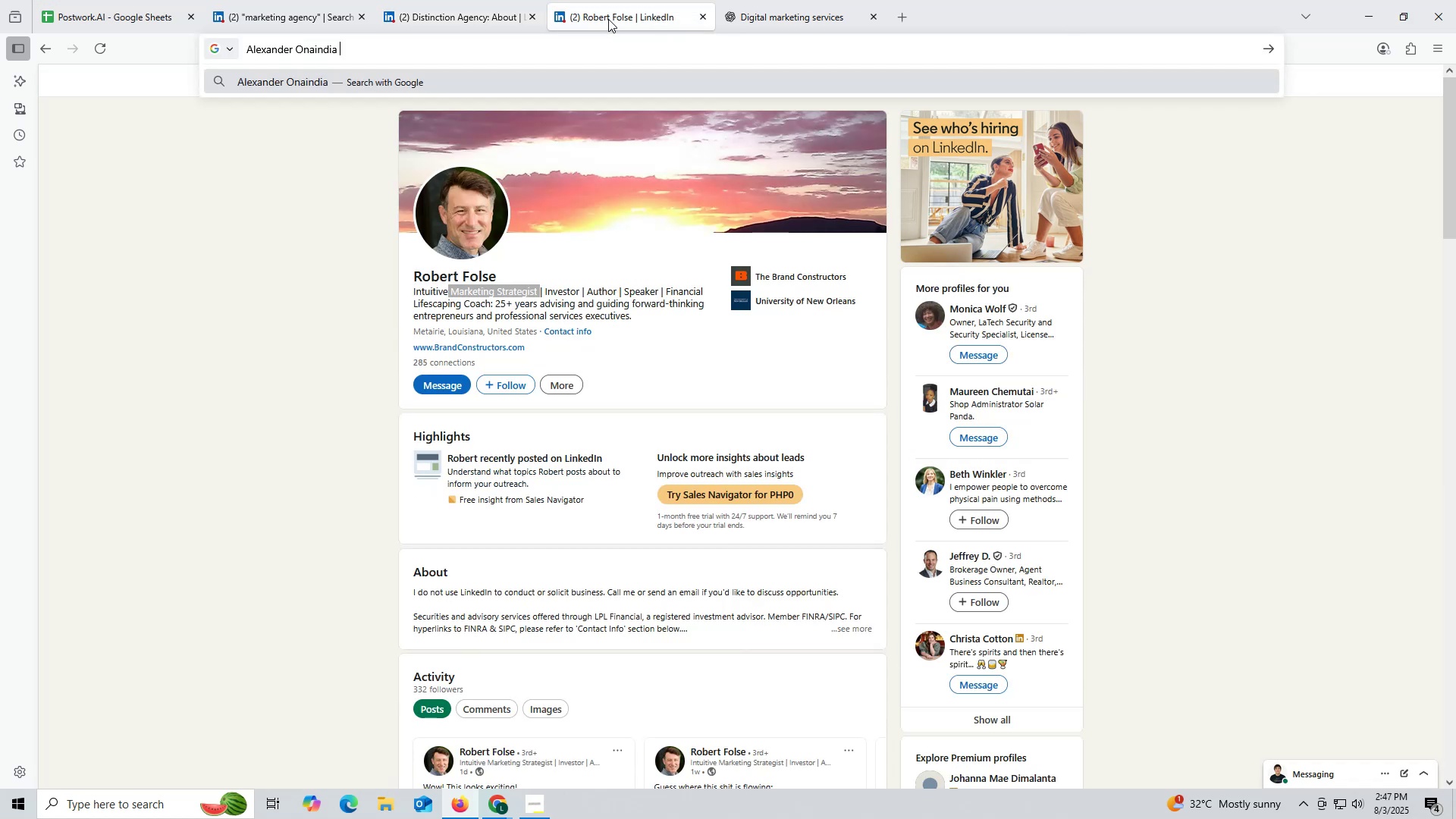 
key(Control+V)
 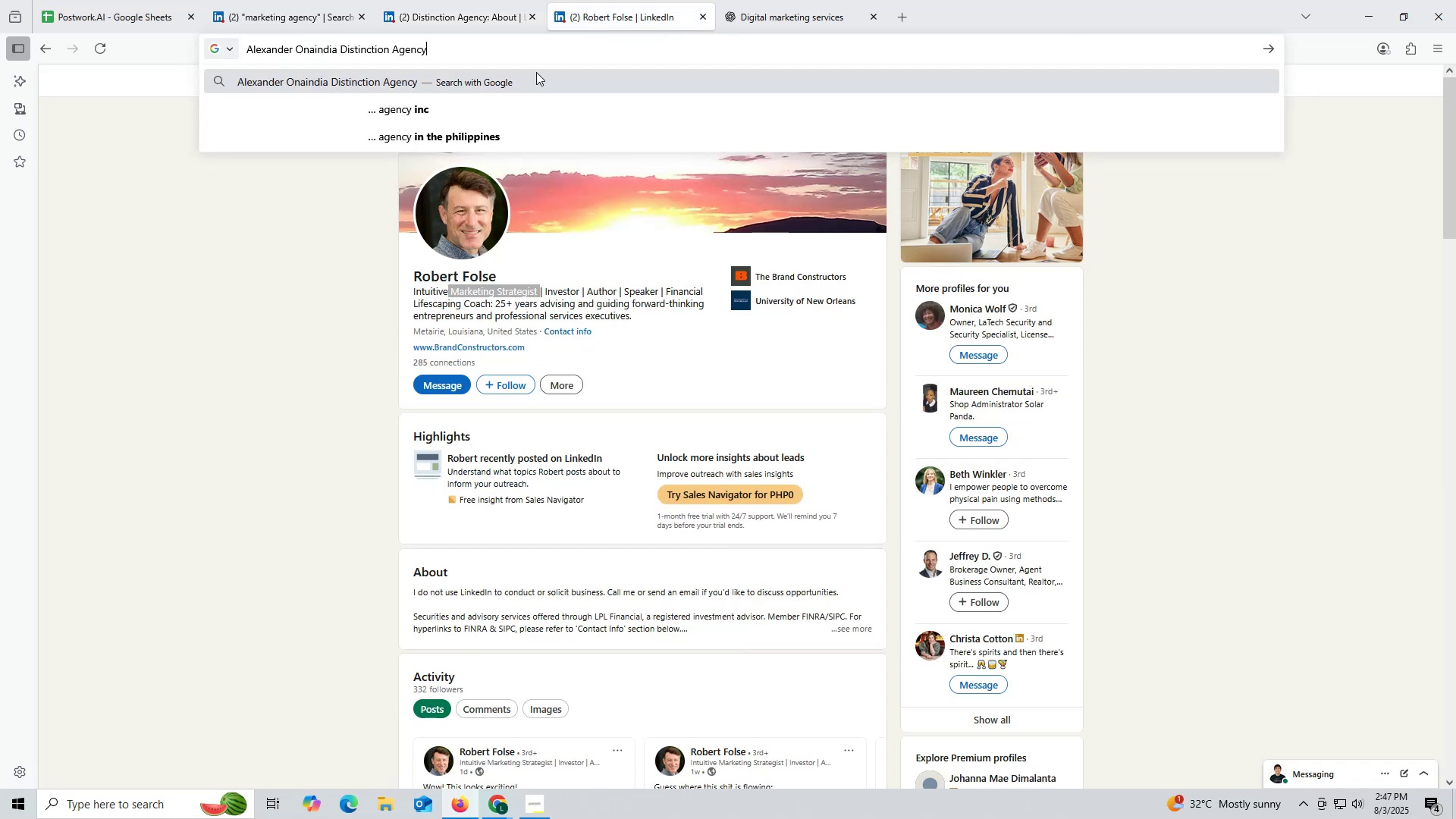 
type( link)
 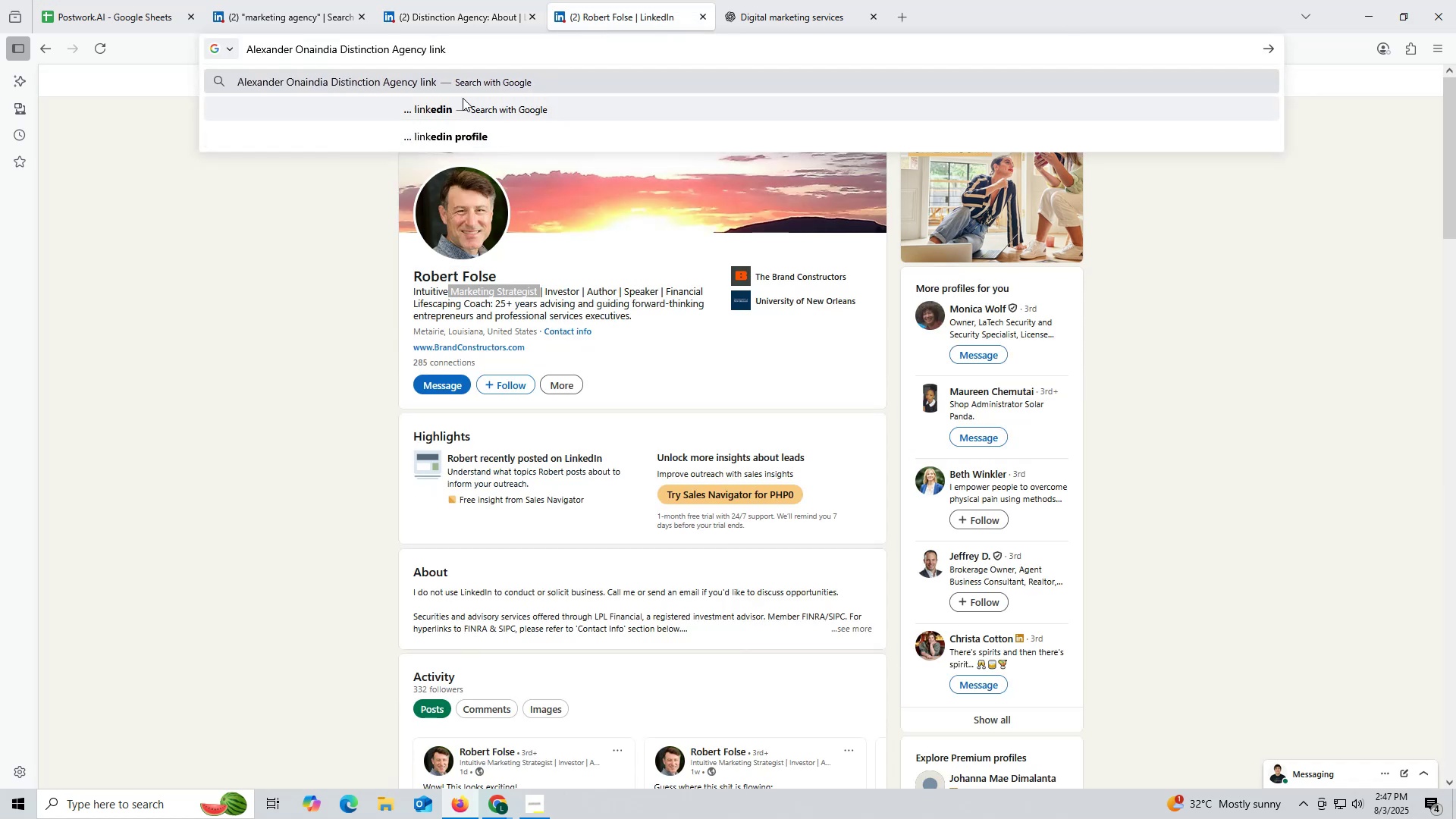 
left_click([457, 102])
 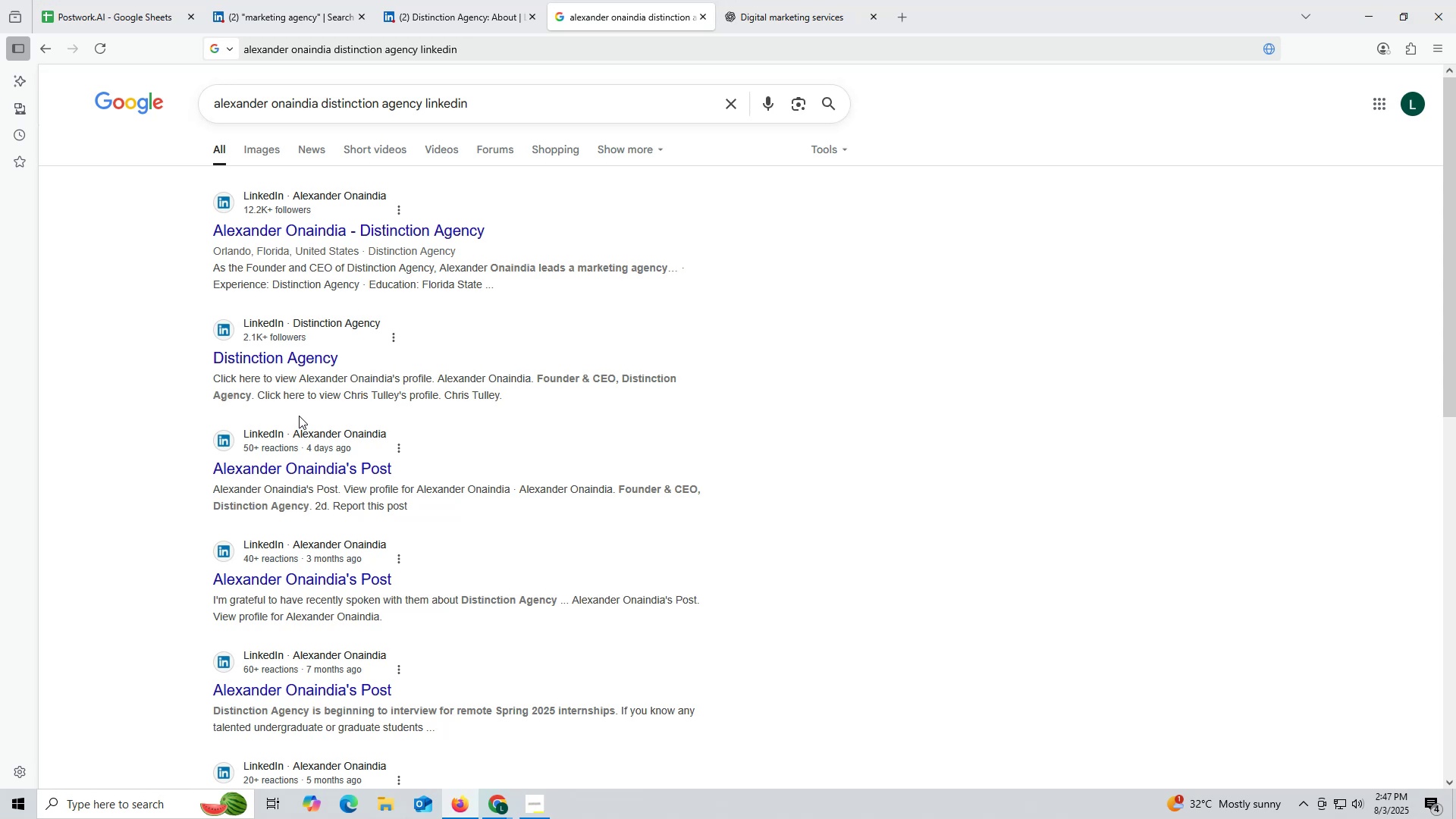 
wait(6.17)
 